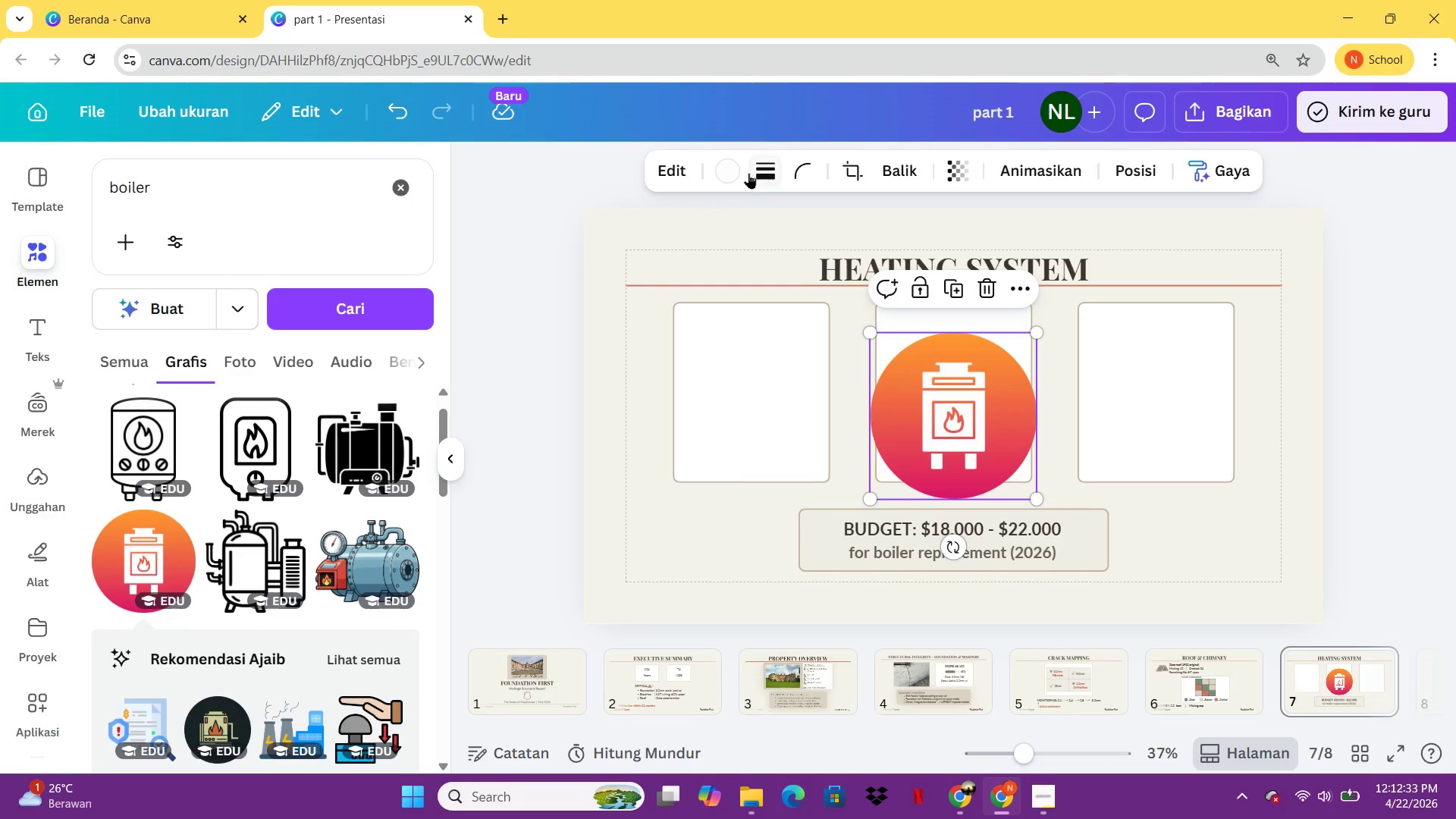 
left_click([723, 175])
 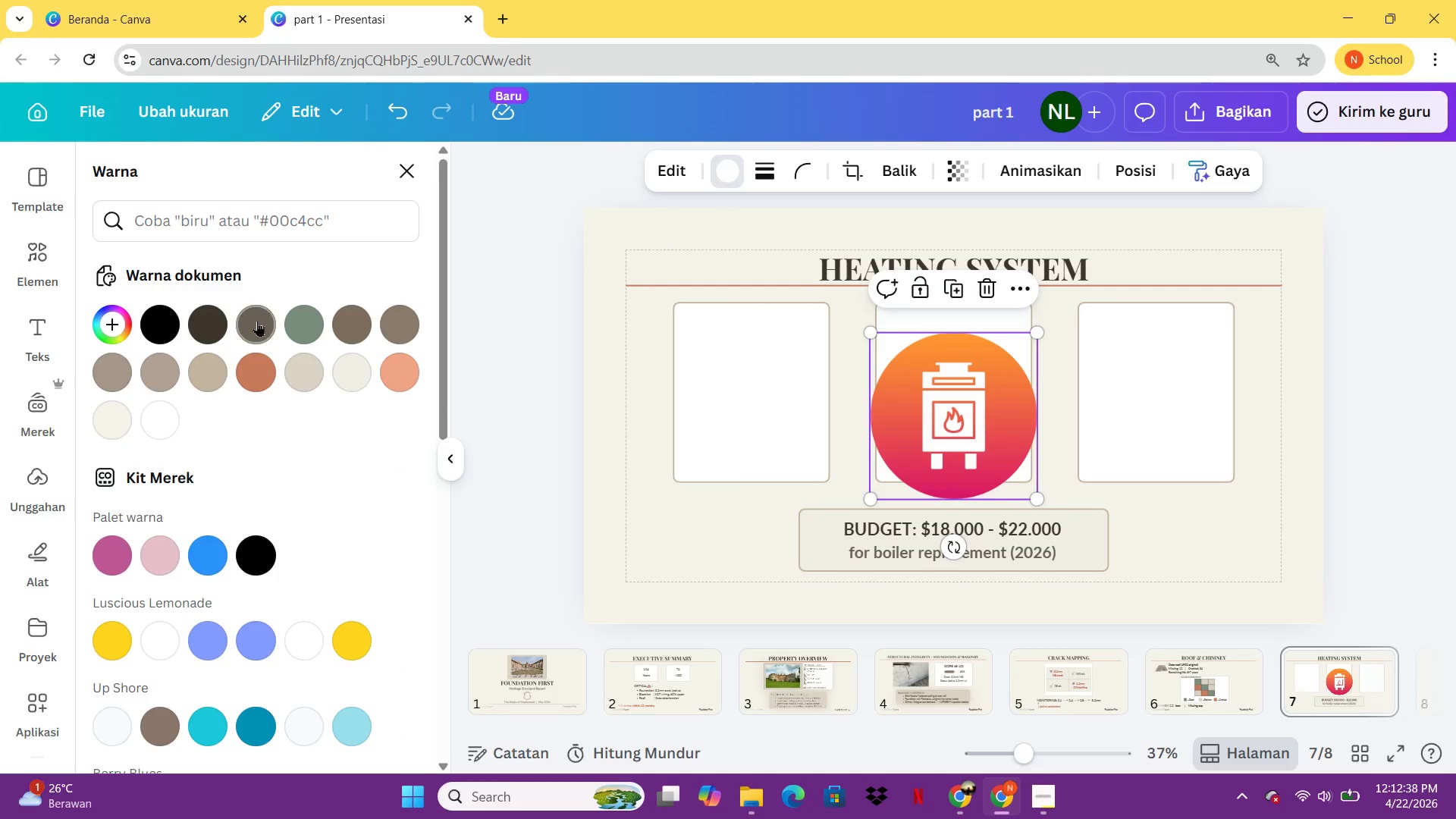 
wait(6.75)
 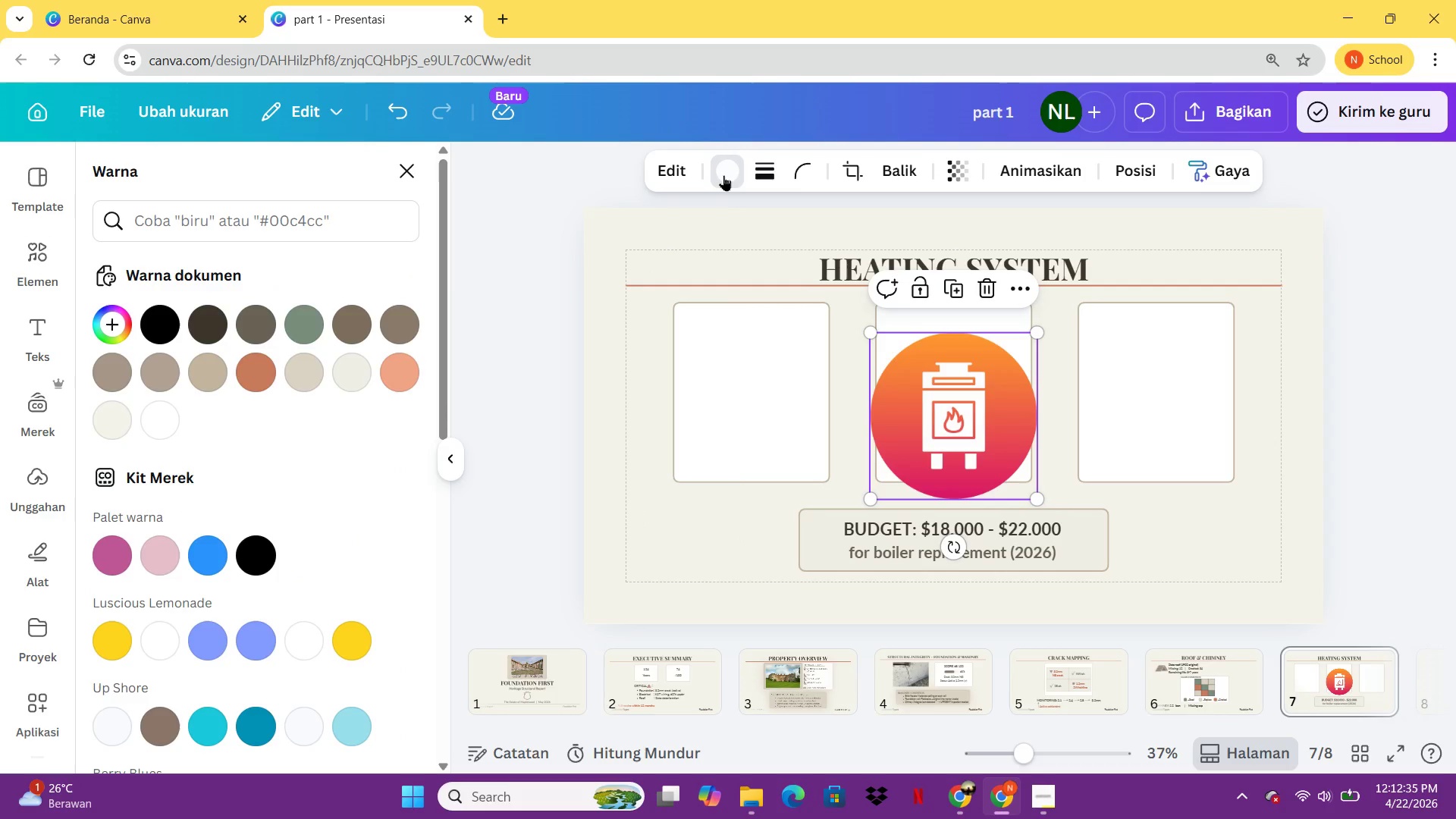 
left_click([118, 367])
 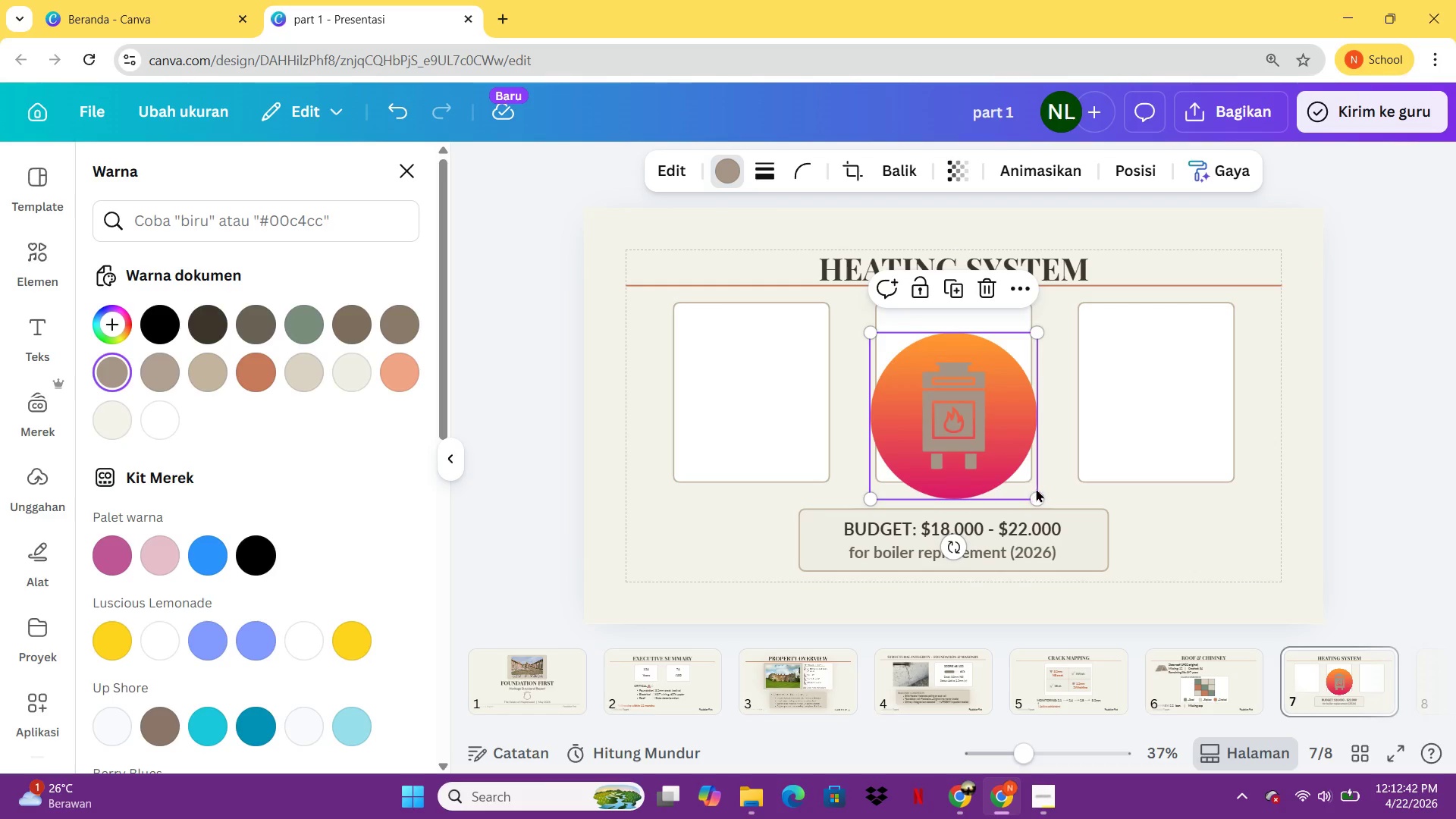 
key(Control+Z)
 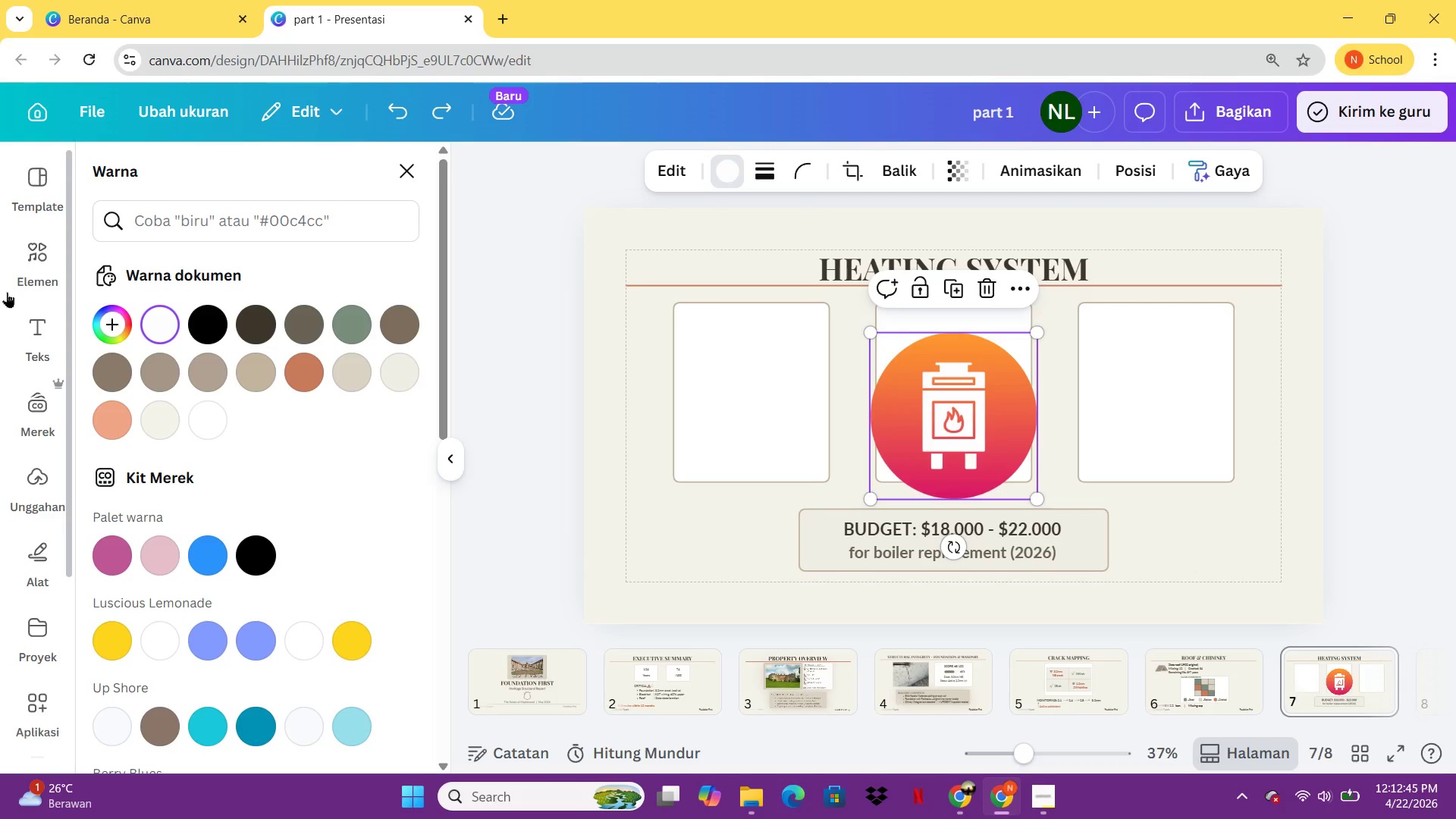 
left_click([23, 277])
 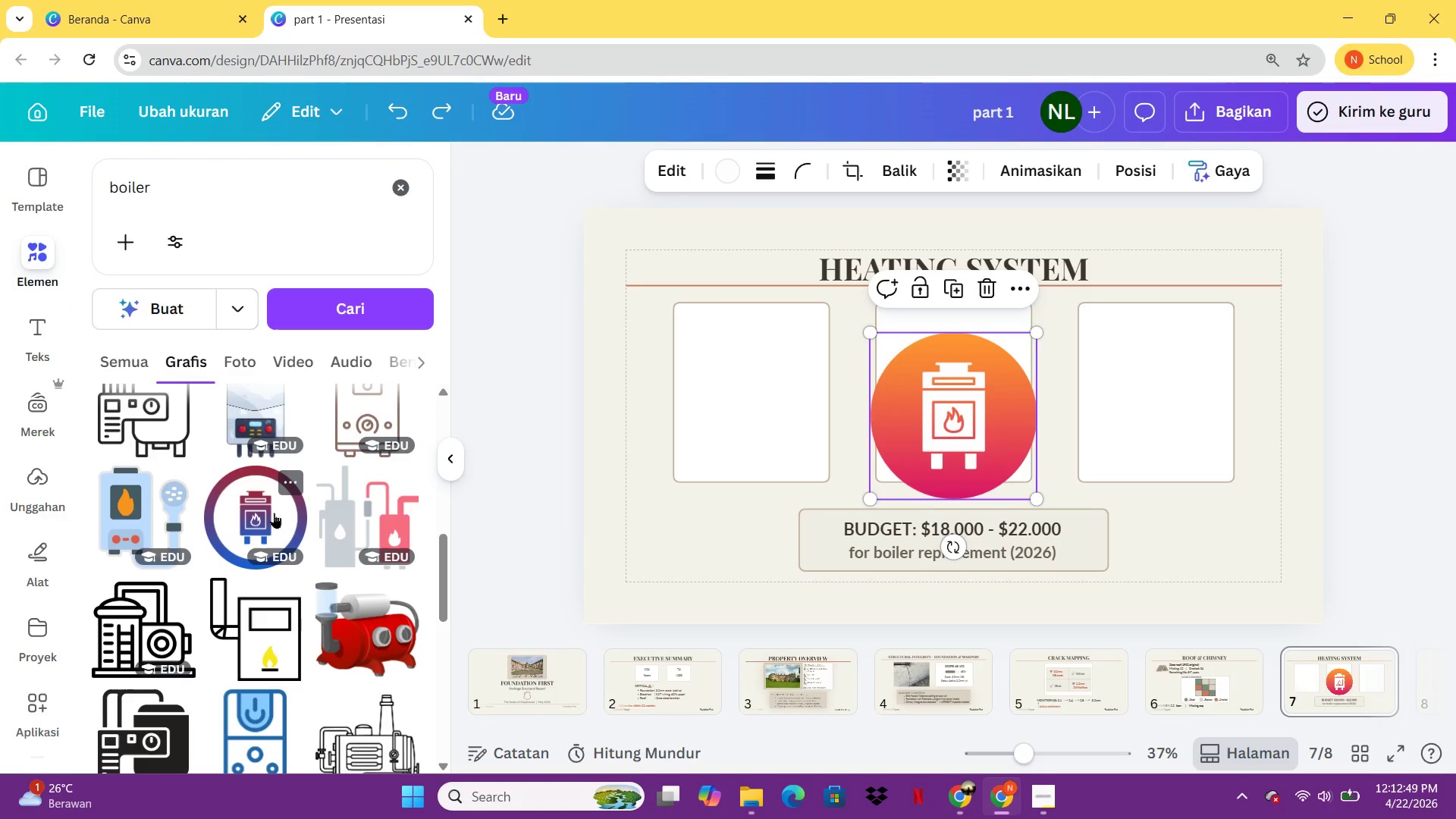 
left_click([963, 428])
 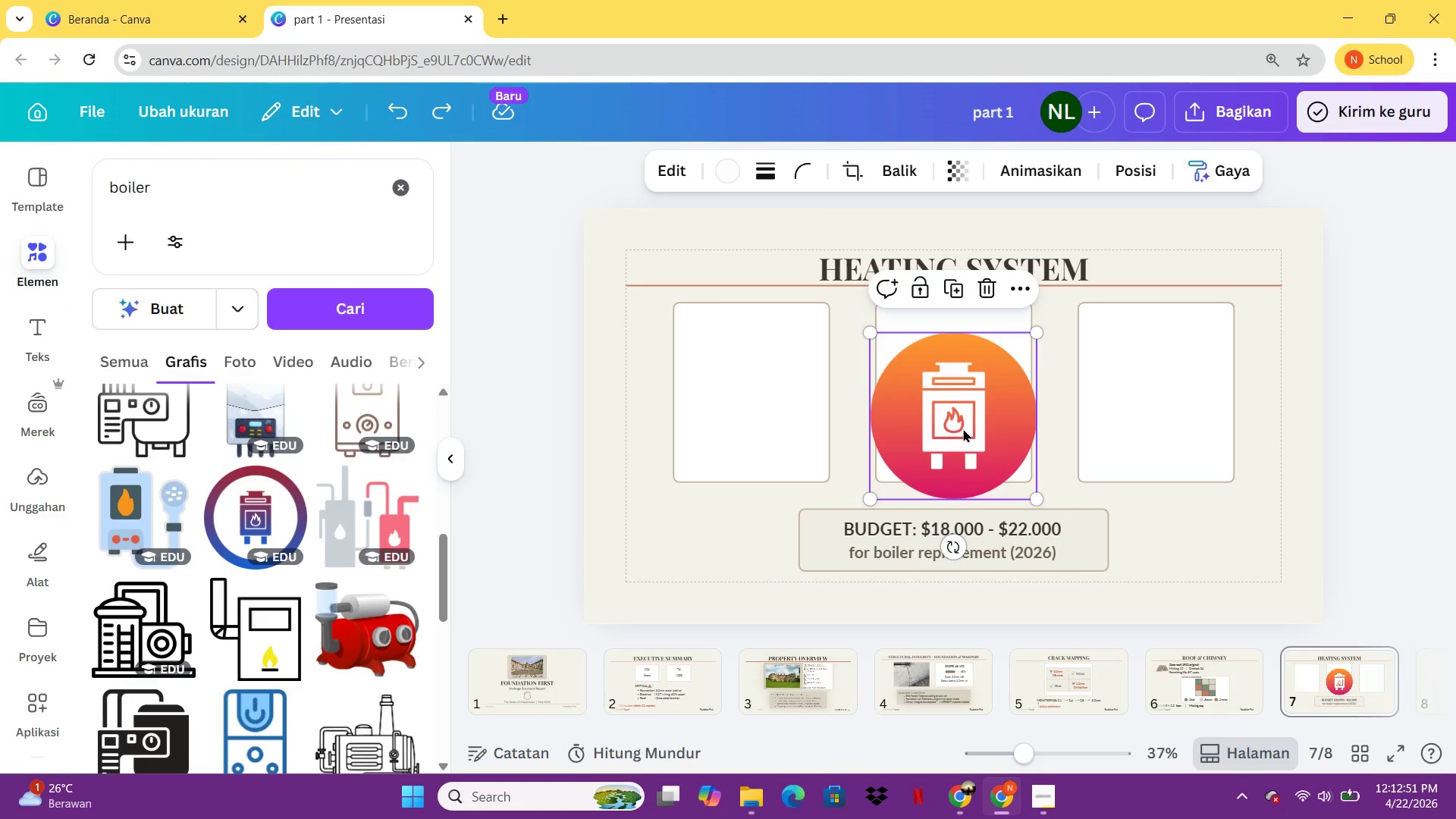 
key(Delete)
 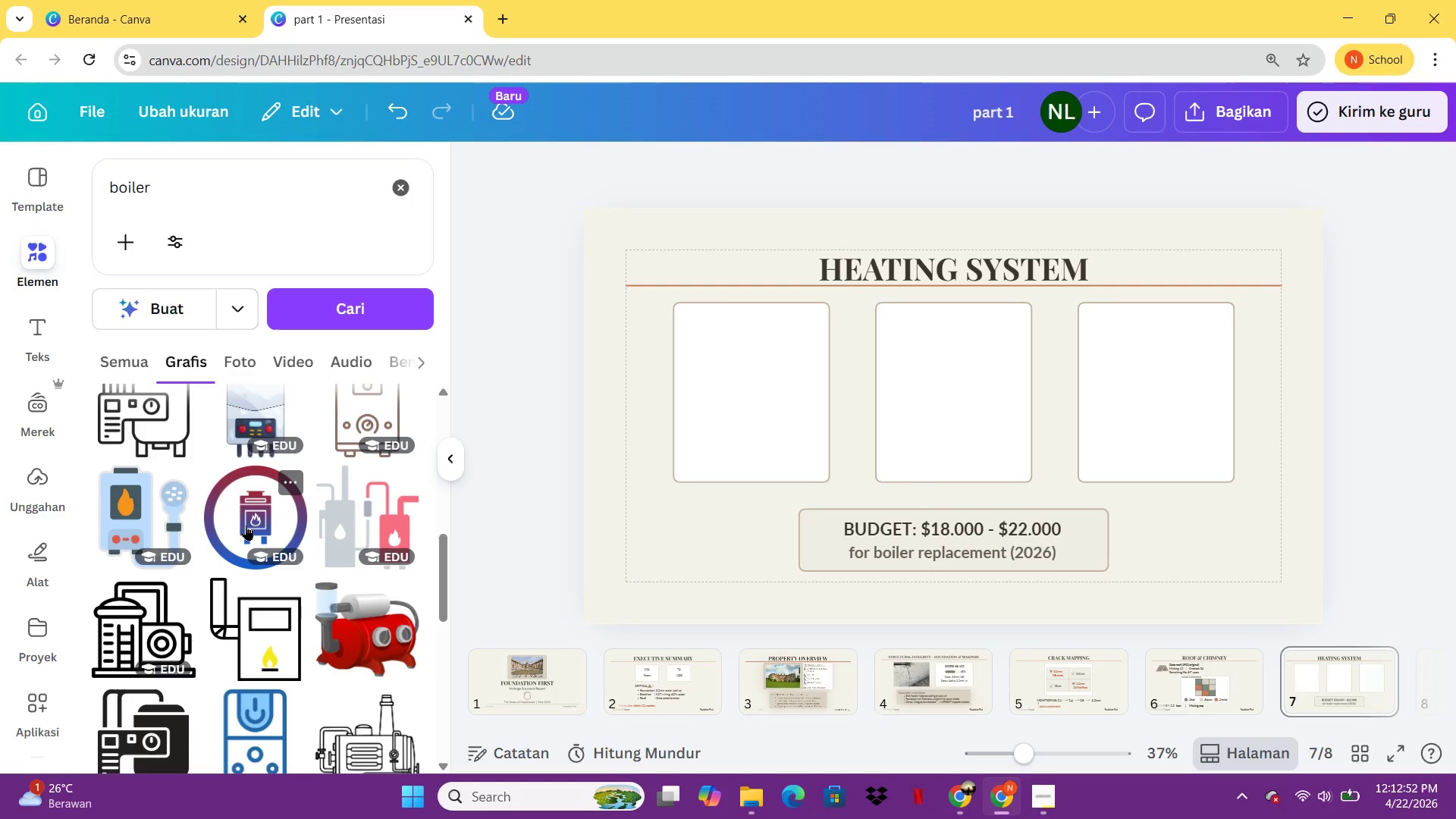 
left_click([246, 525])
 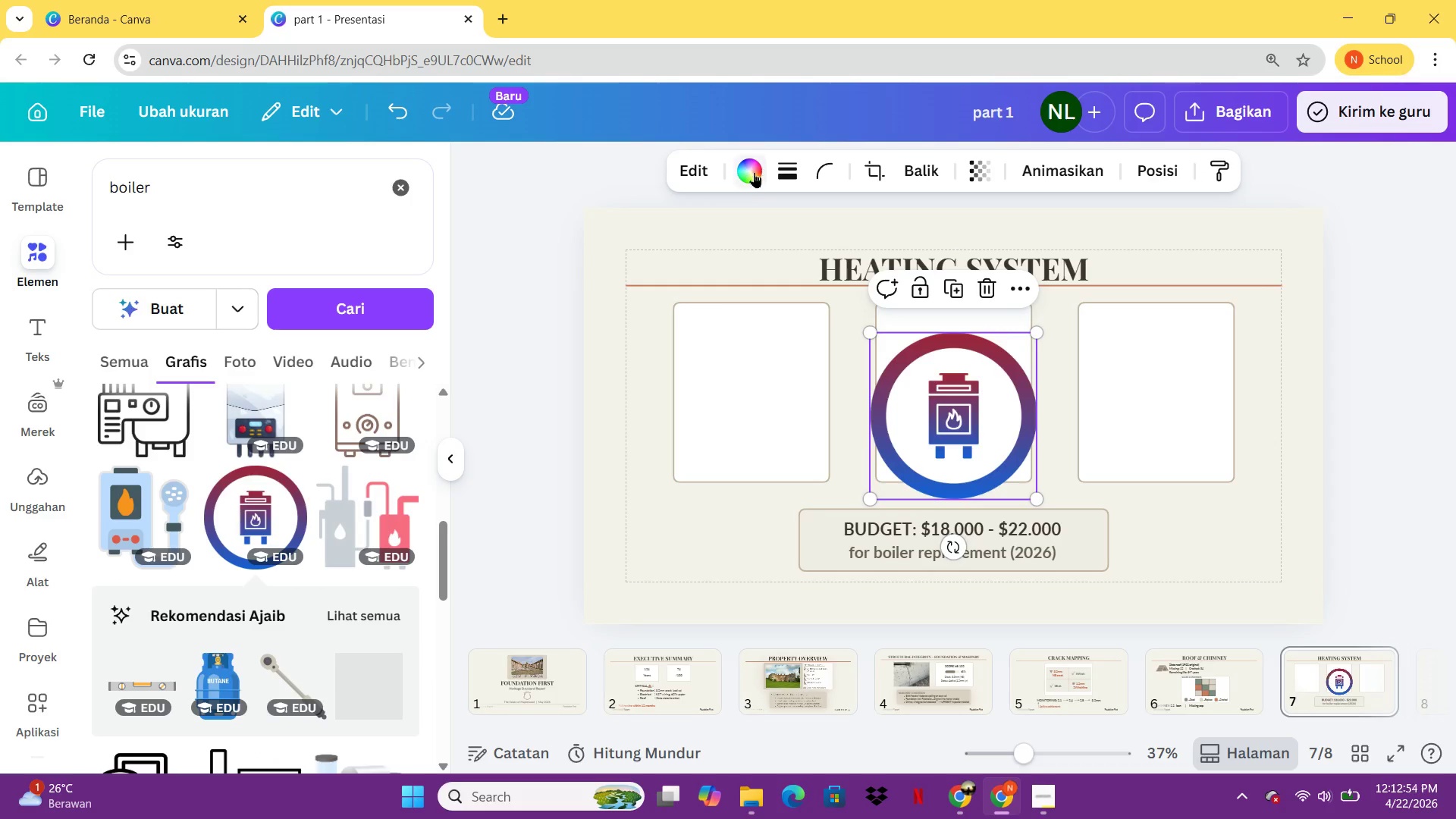 
left_click([738, 169])
 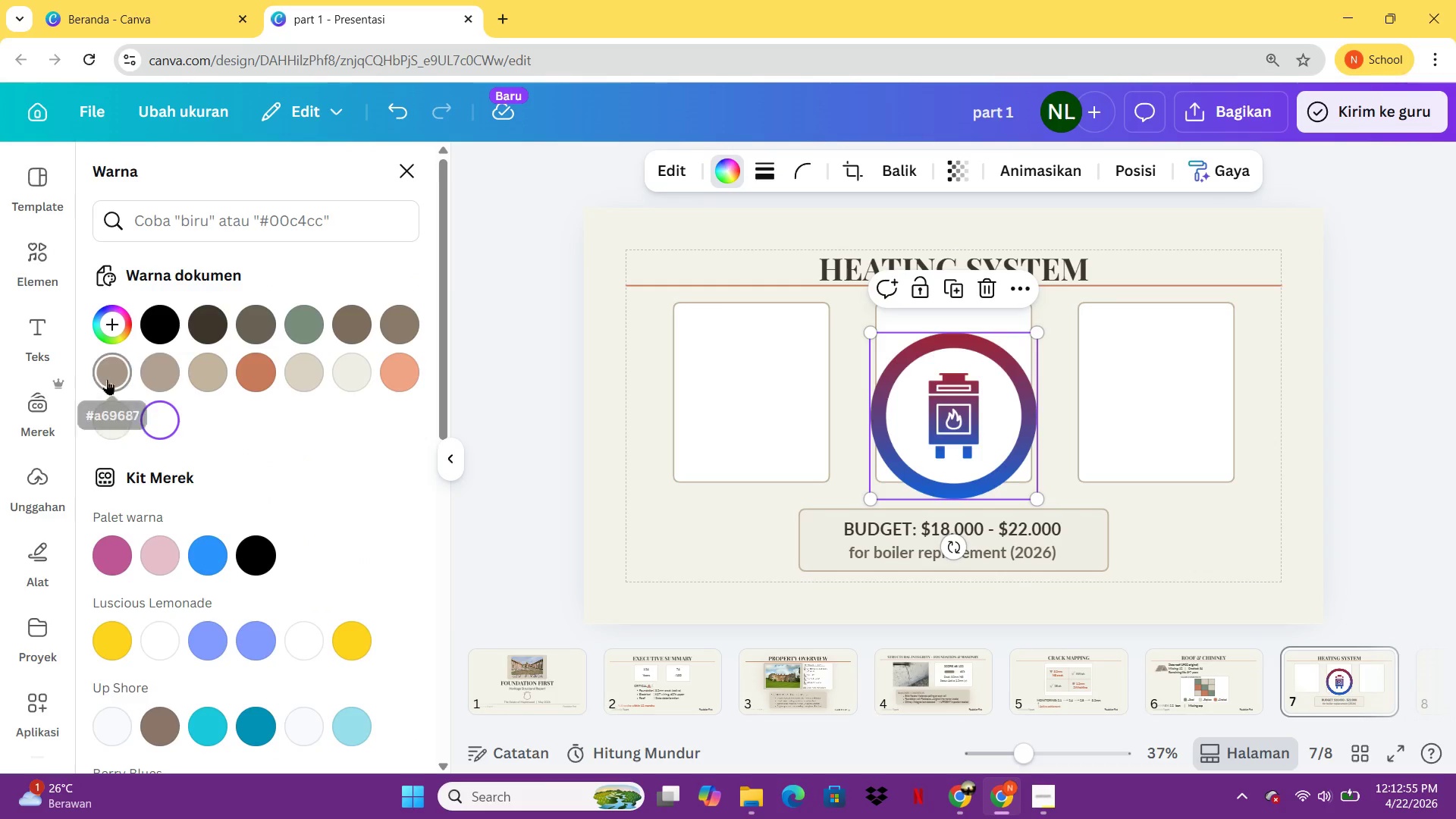 
left_click([109, 379])
 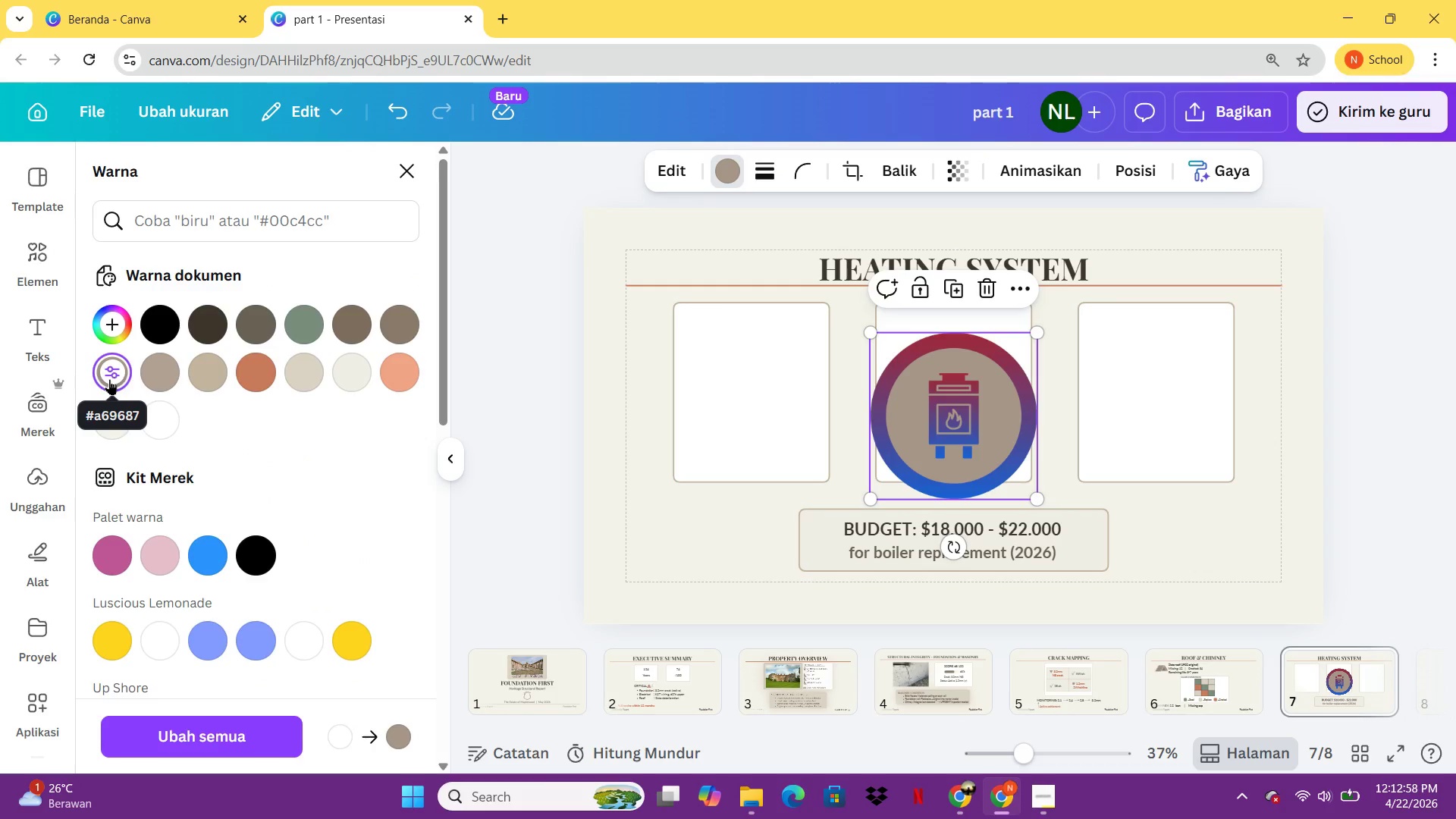 
key(Control+ControlLeft)
 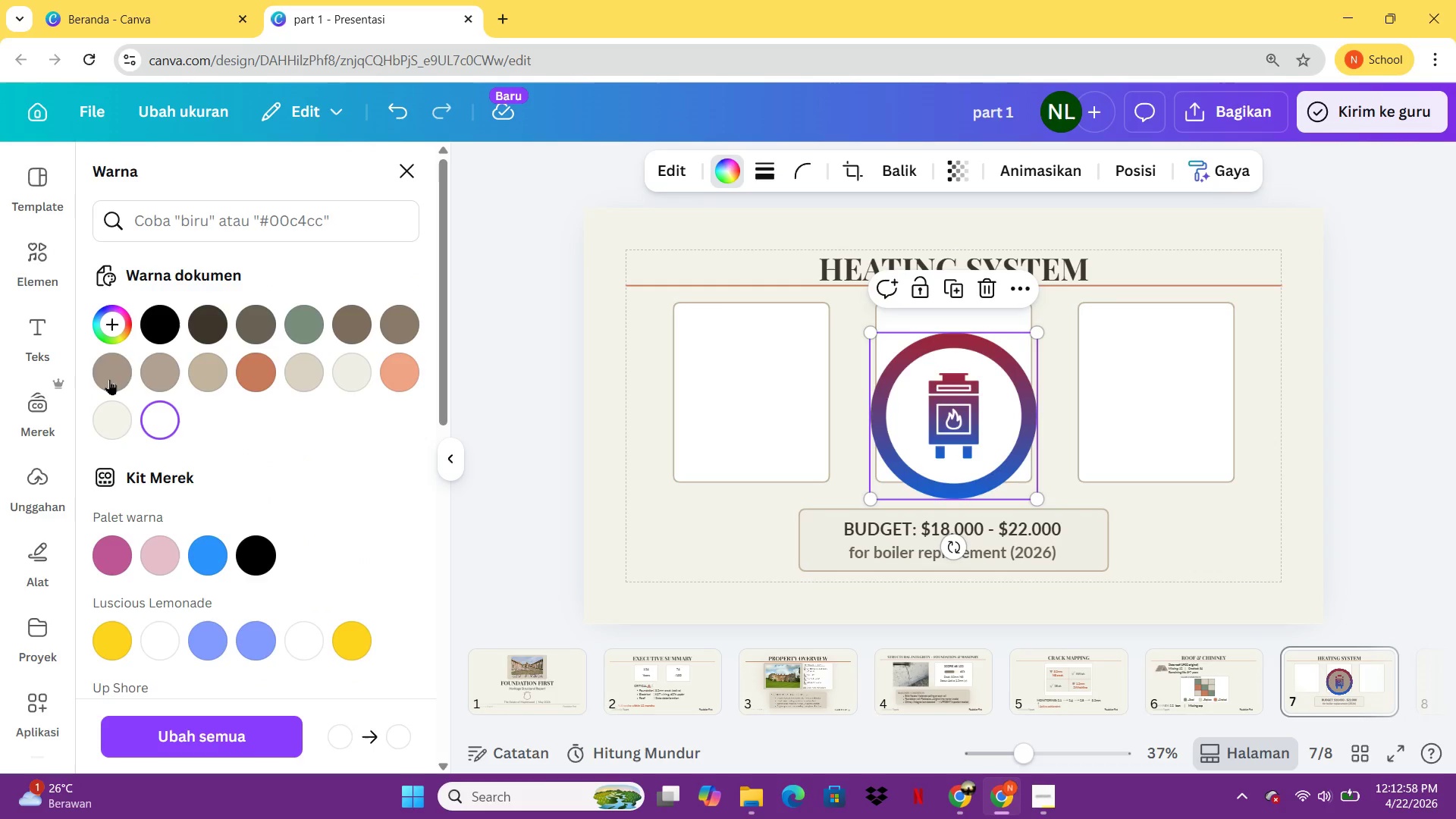 
key(Control+Z)
 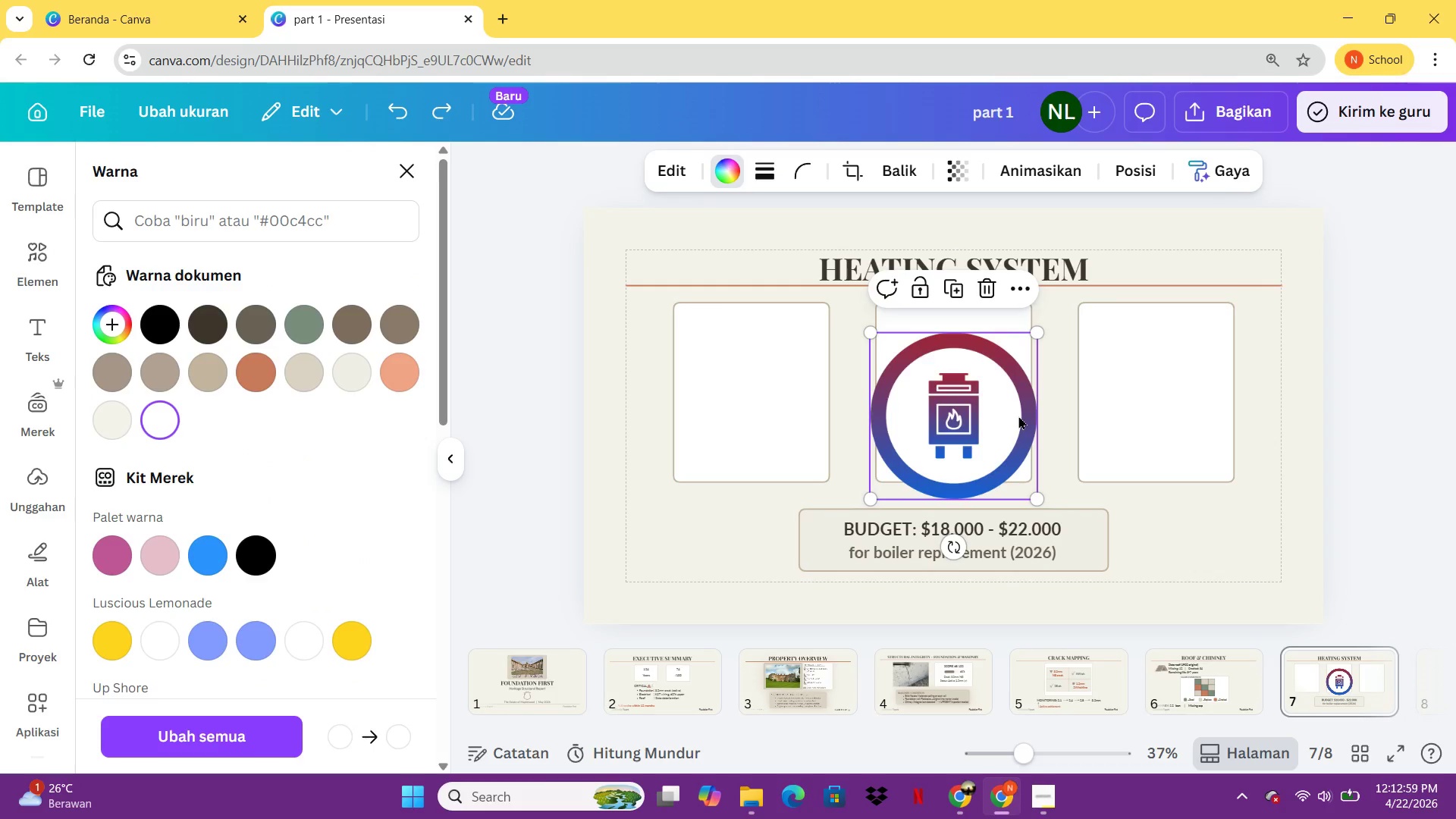 
left_click([1018, 416])
 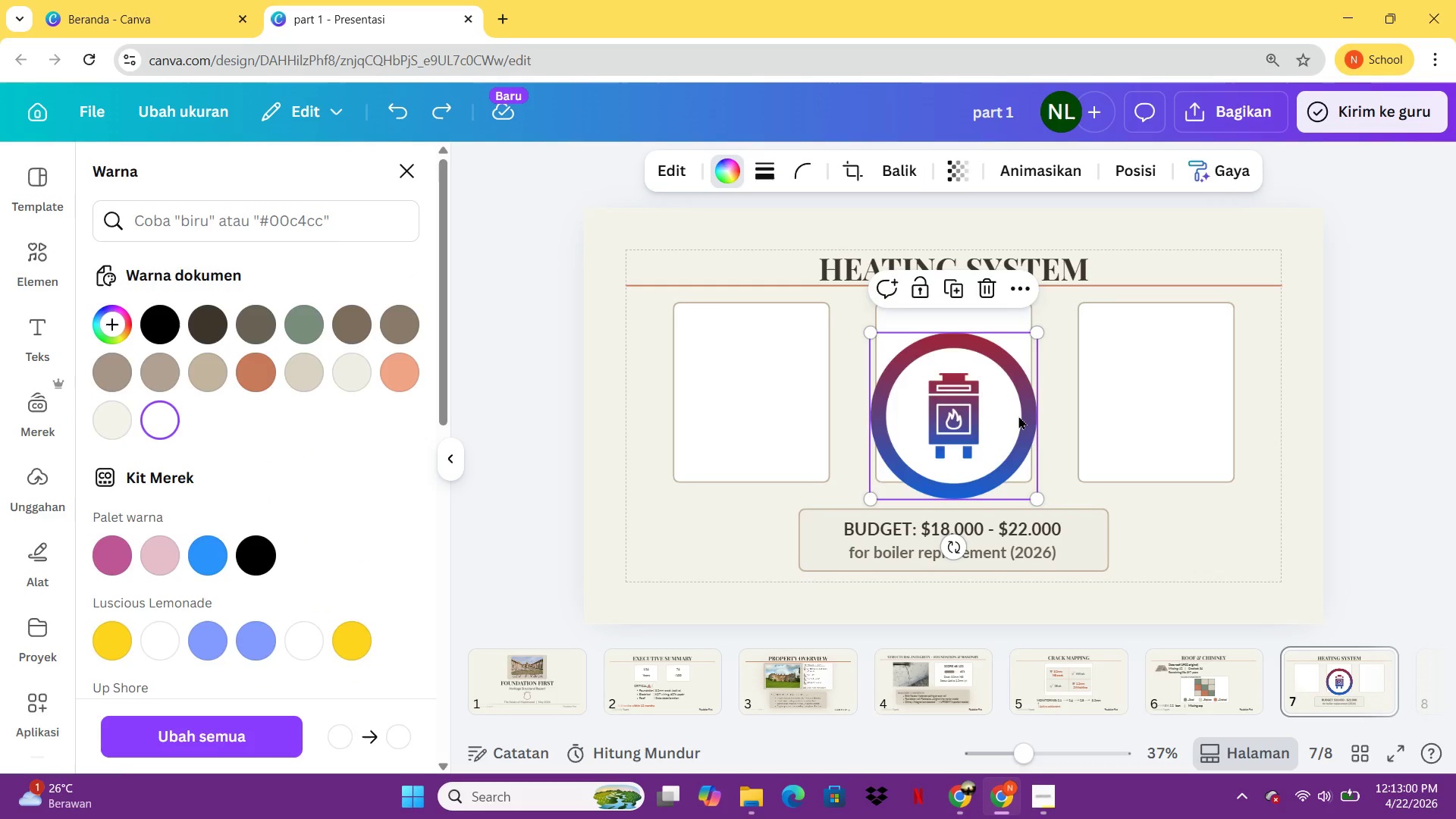 
key(Delete)
 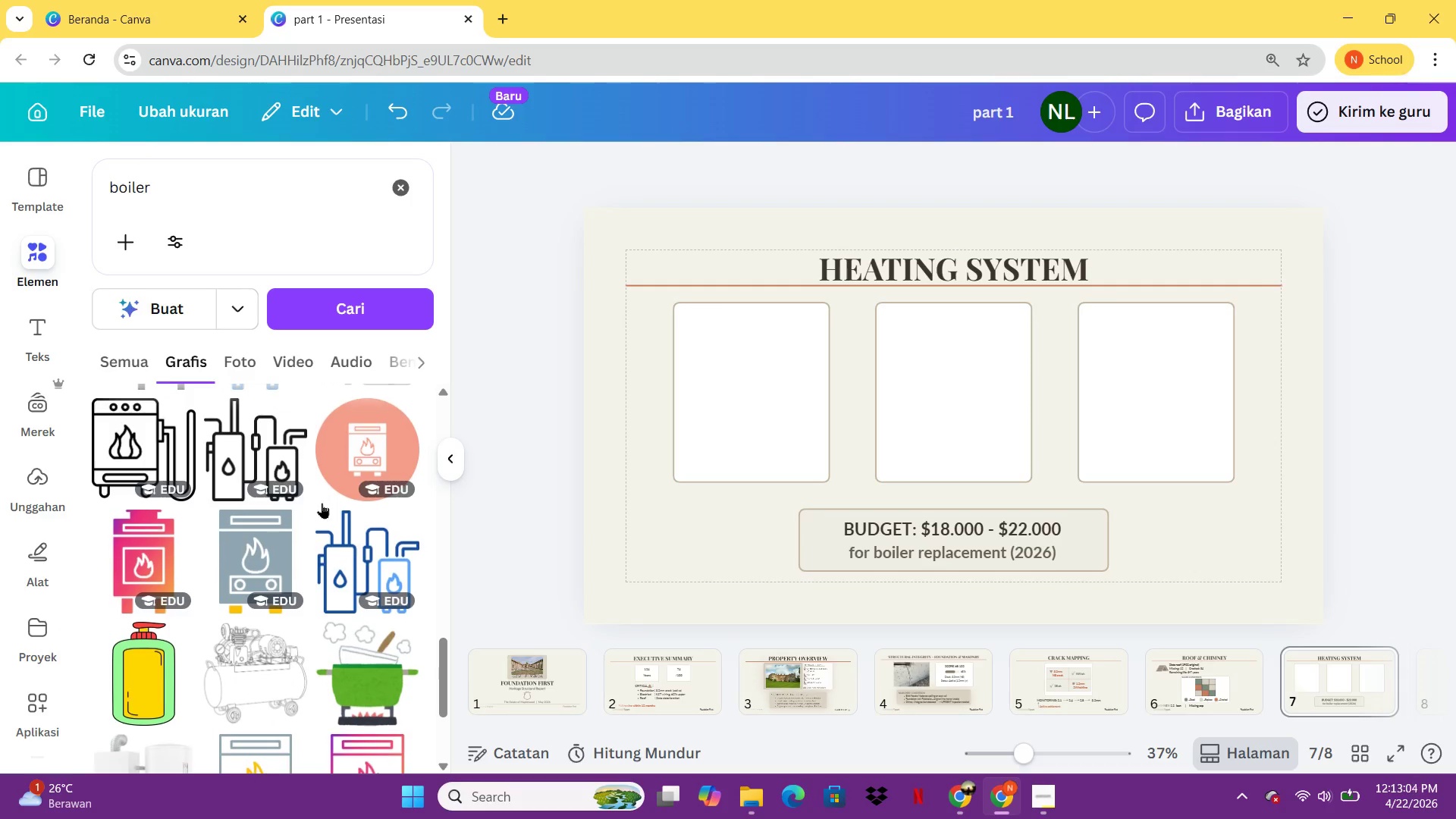 
left_click([136, 548])
 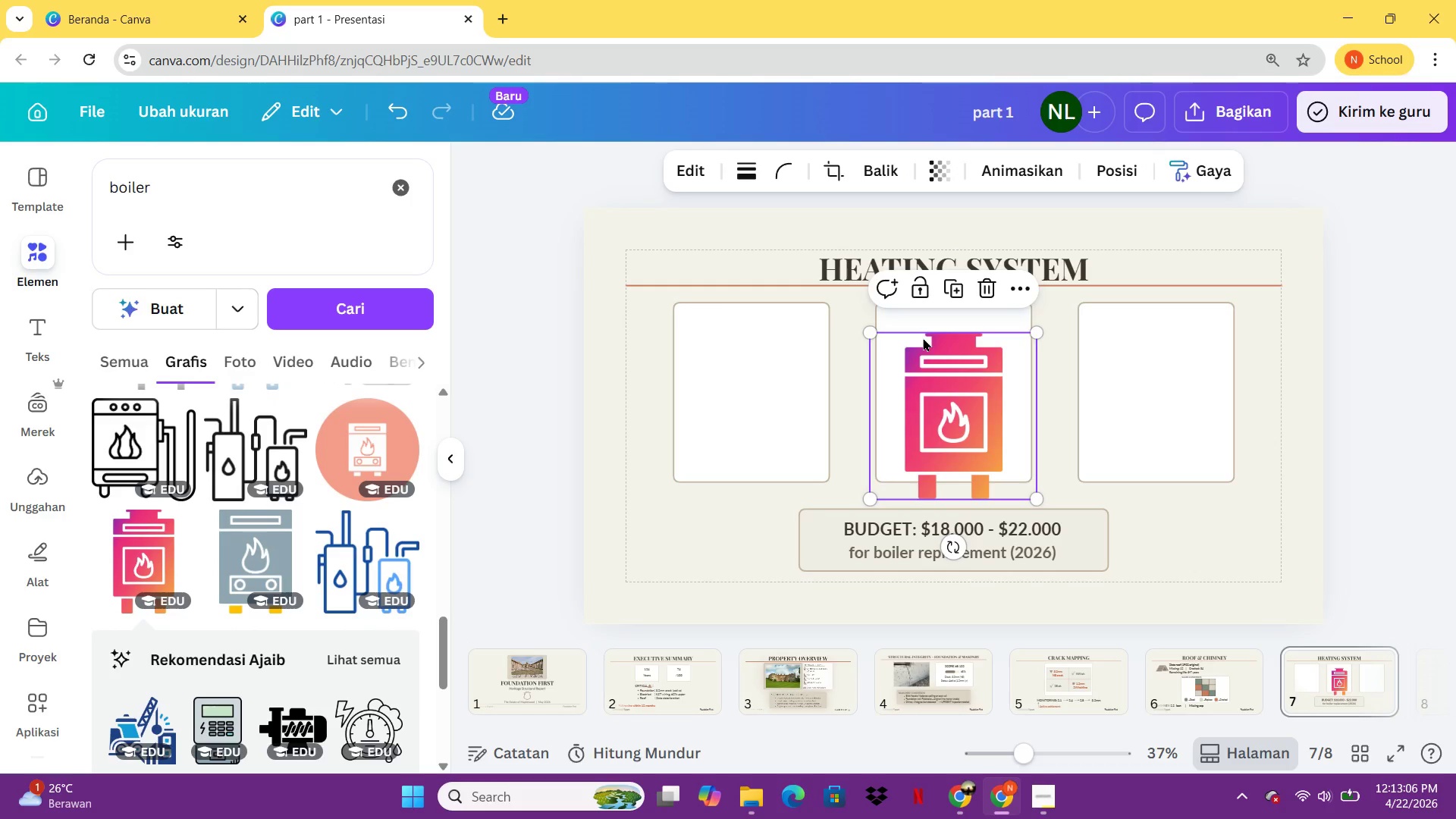 
key(Delete)
 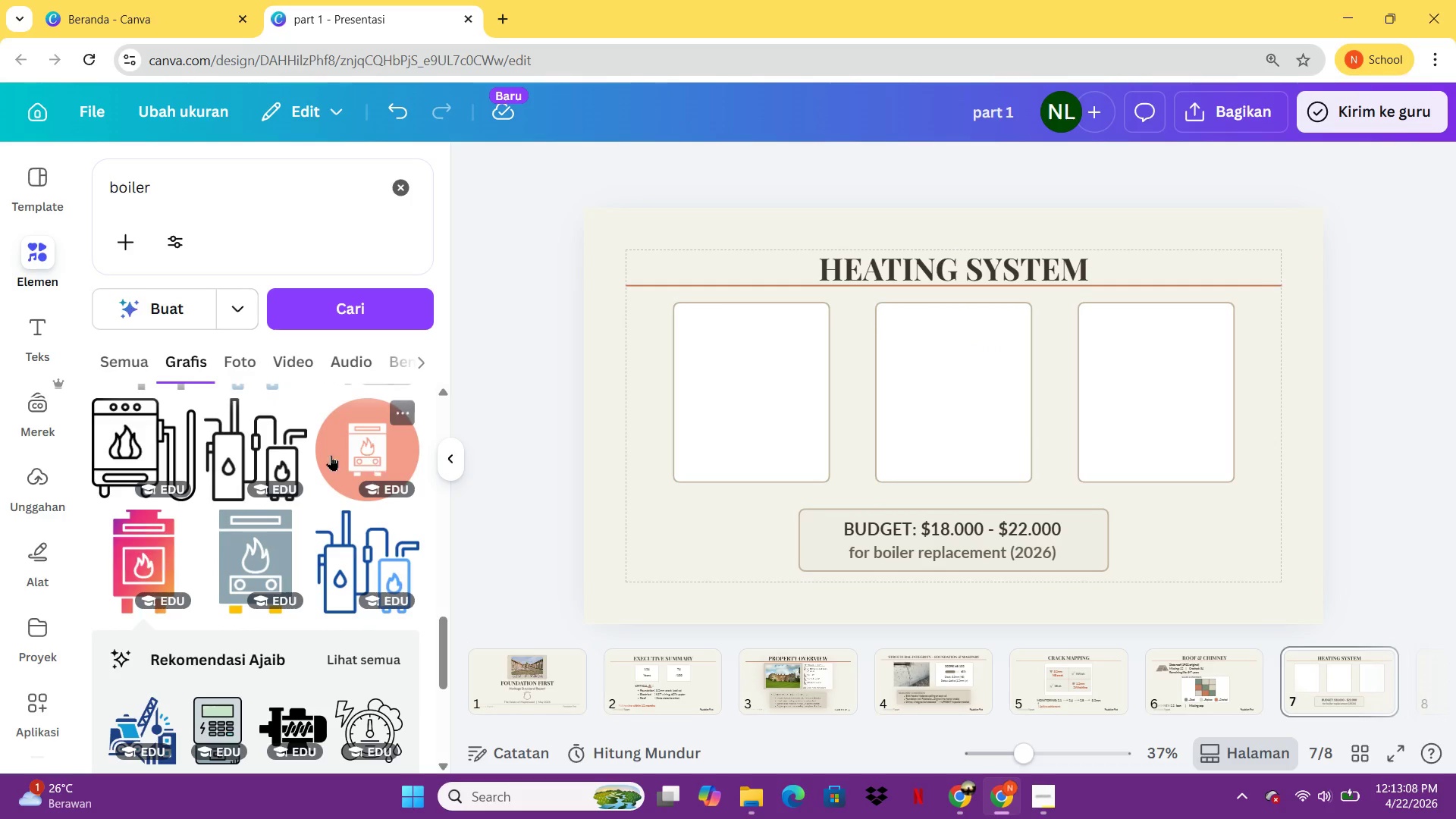 
left_click([331, 455])
 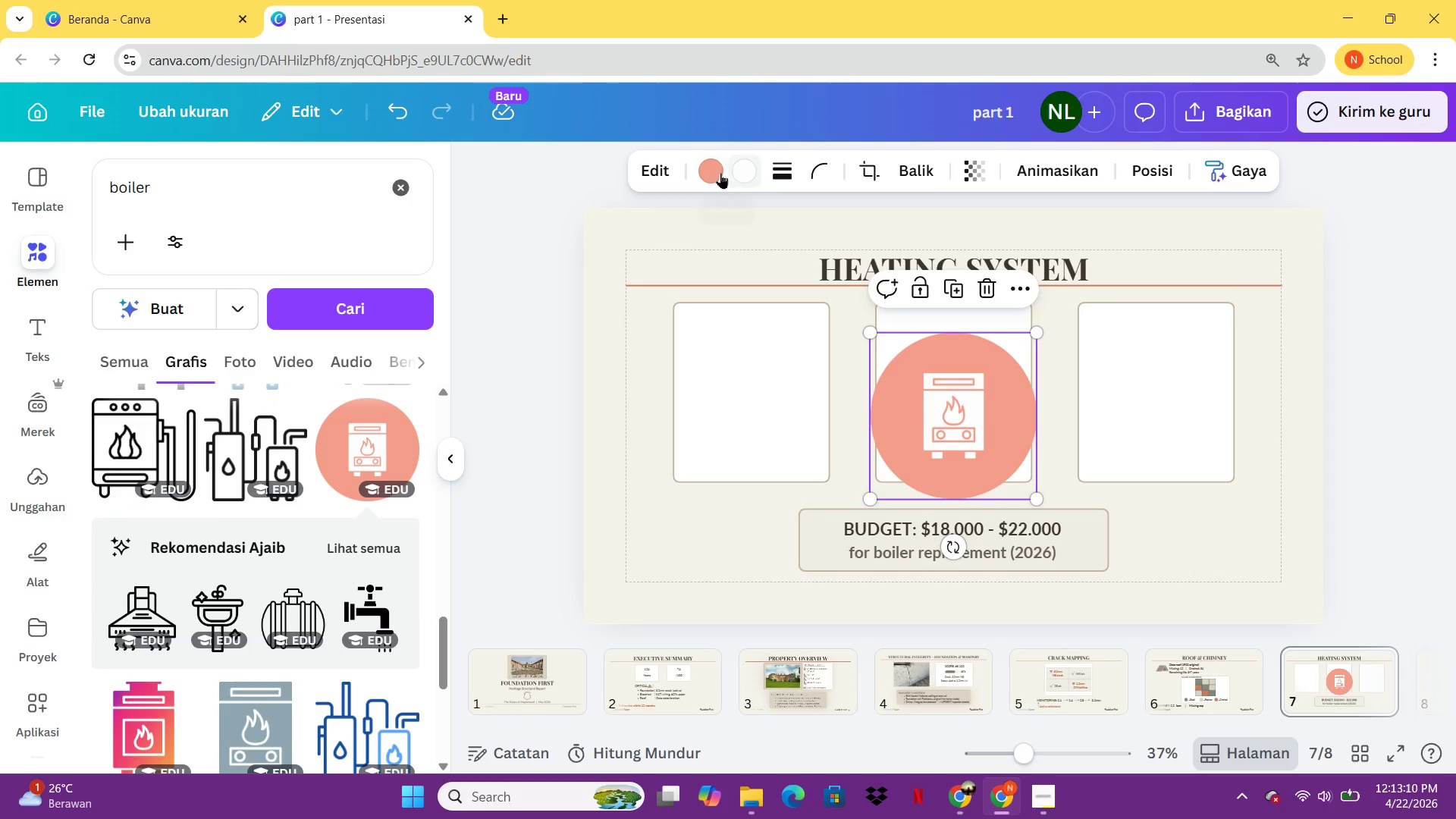 
left_click([710, 166])
 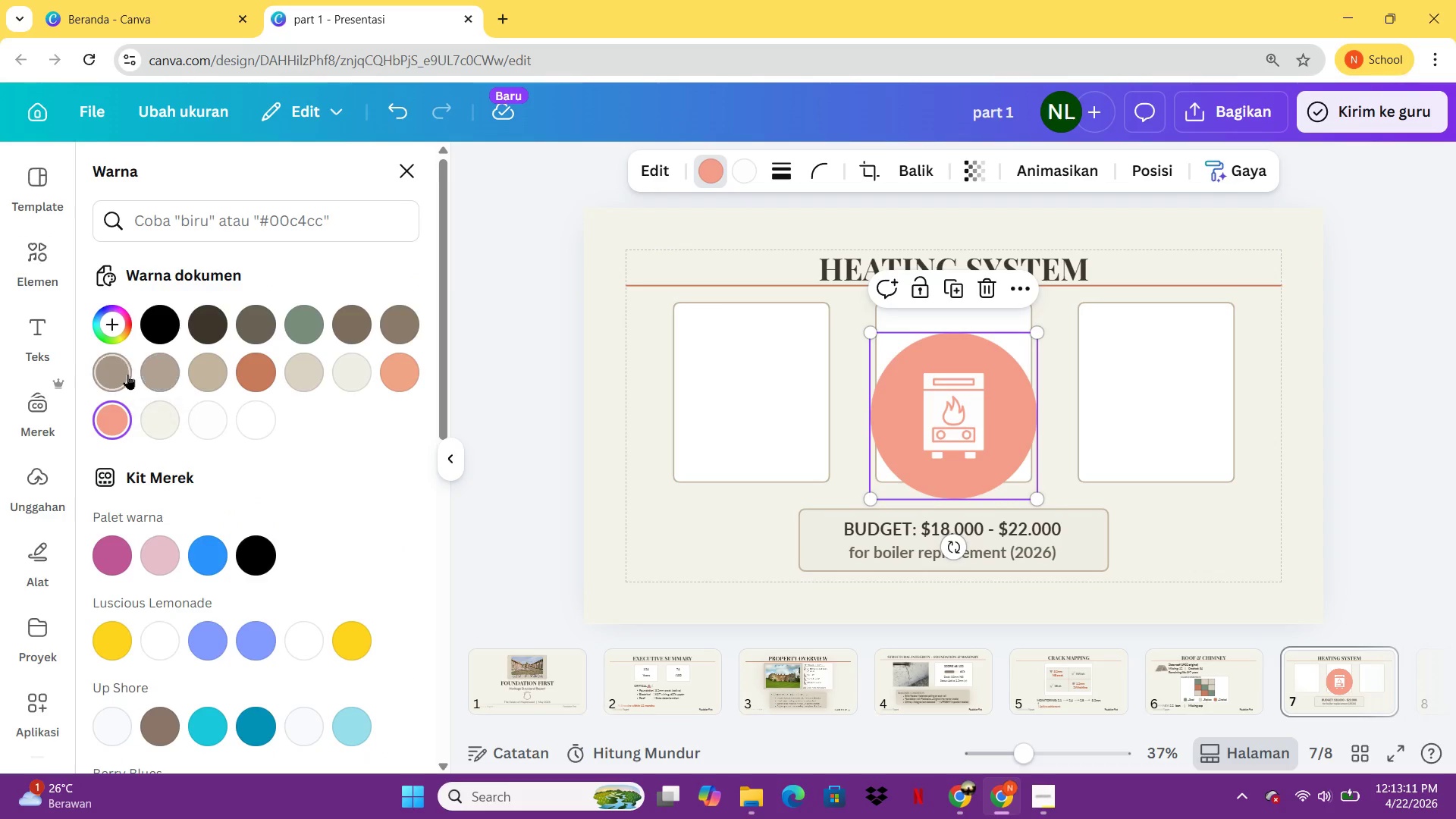 
left_click([127, 374])
 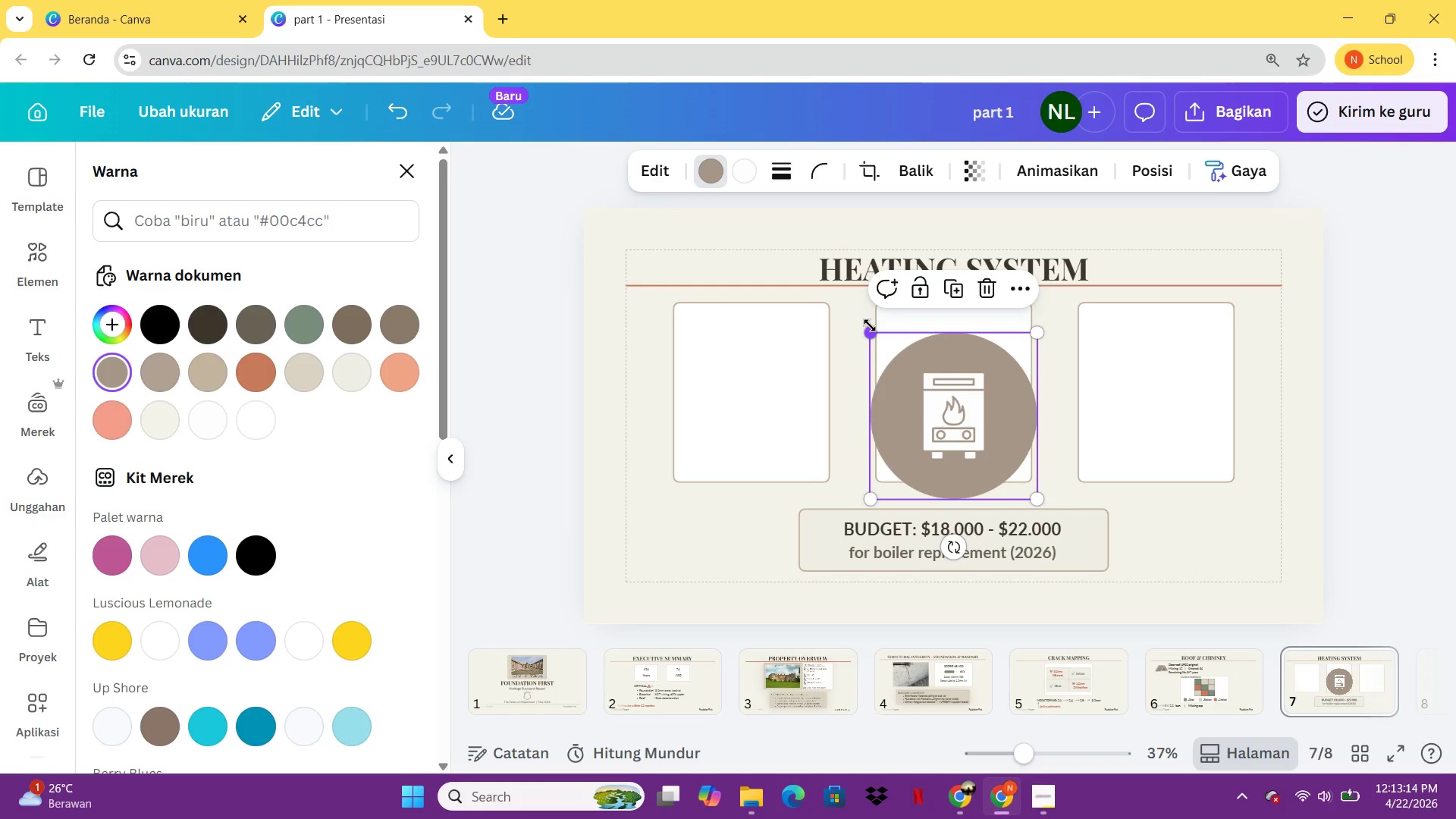 
left_click_drag(start_coordinate=[870, 325], to_coordinate=[991, 447])
 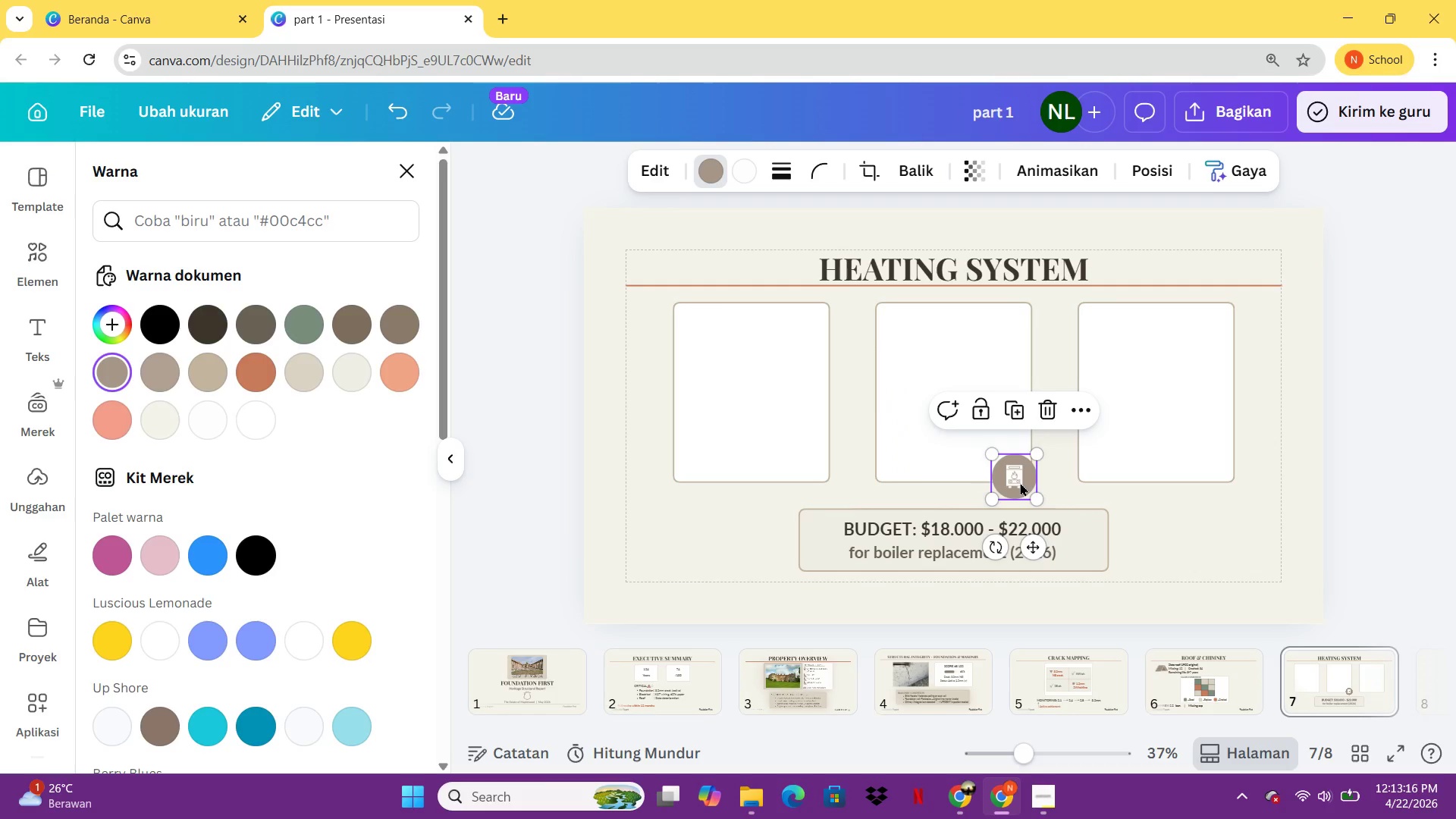 
left_click_drag(start_coordinate=[1020, 482], to_coordinate=[757, 340])
 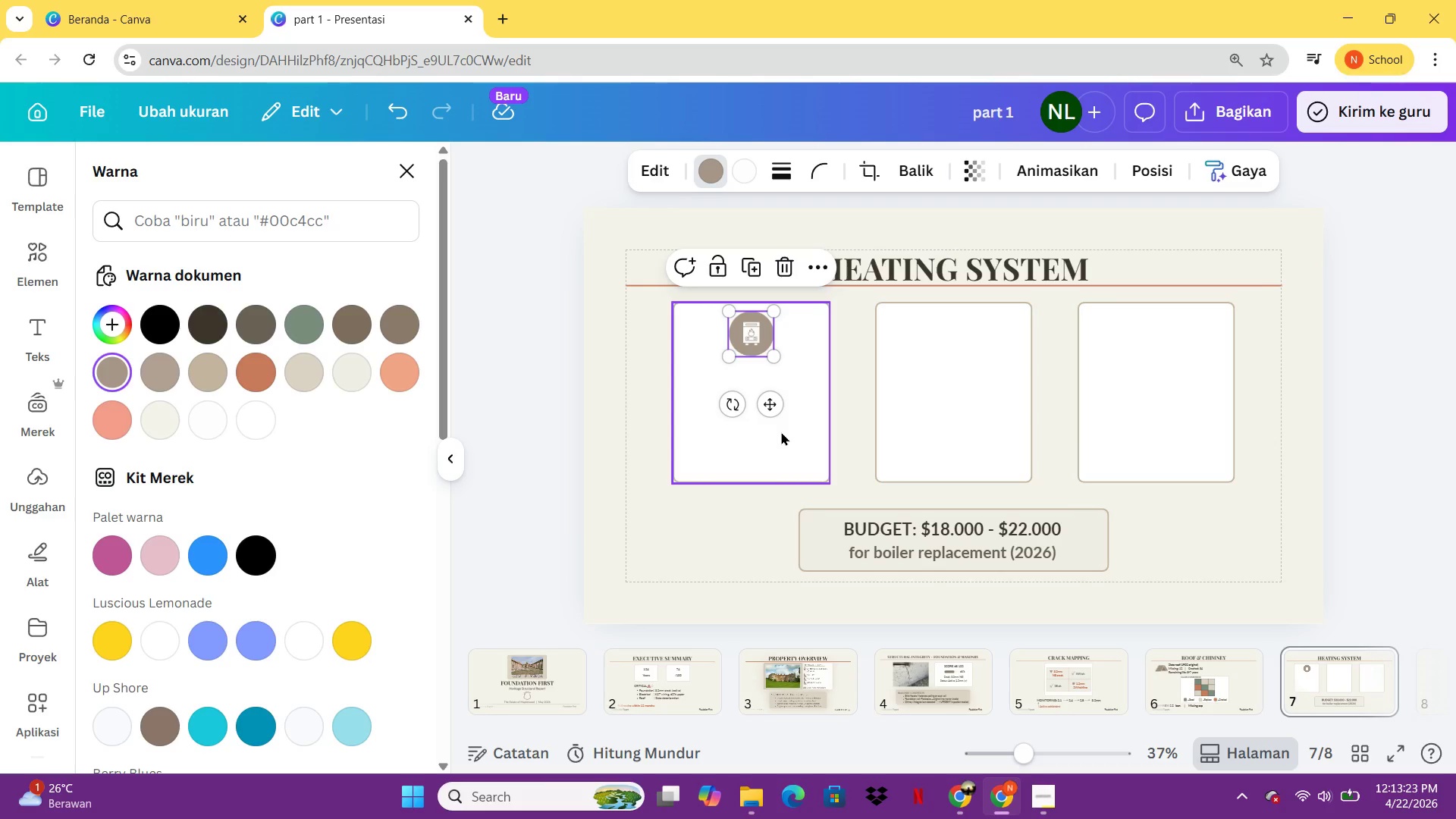 
wait(10.03)
 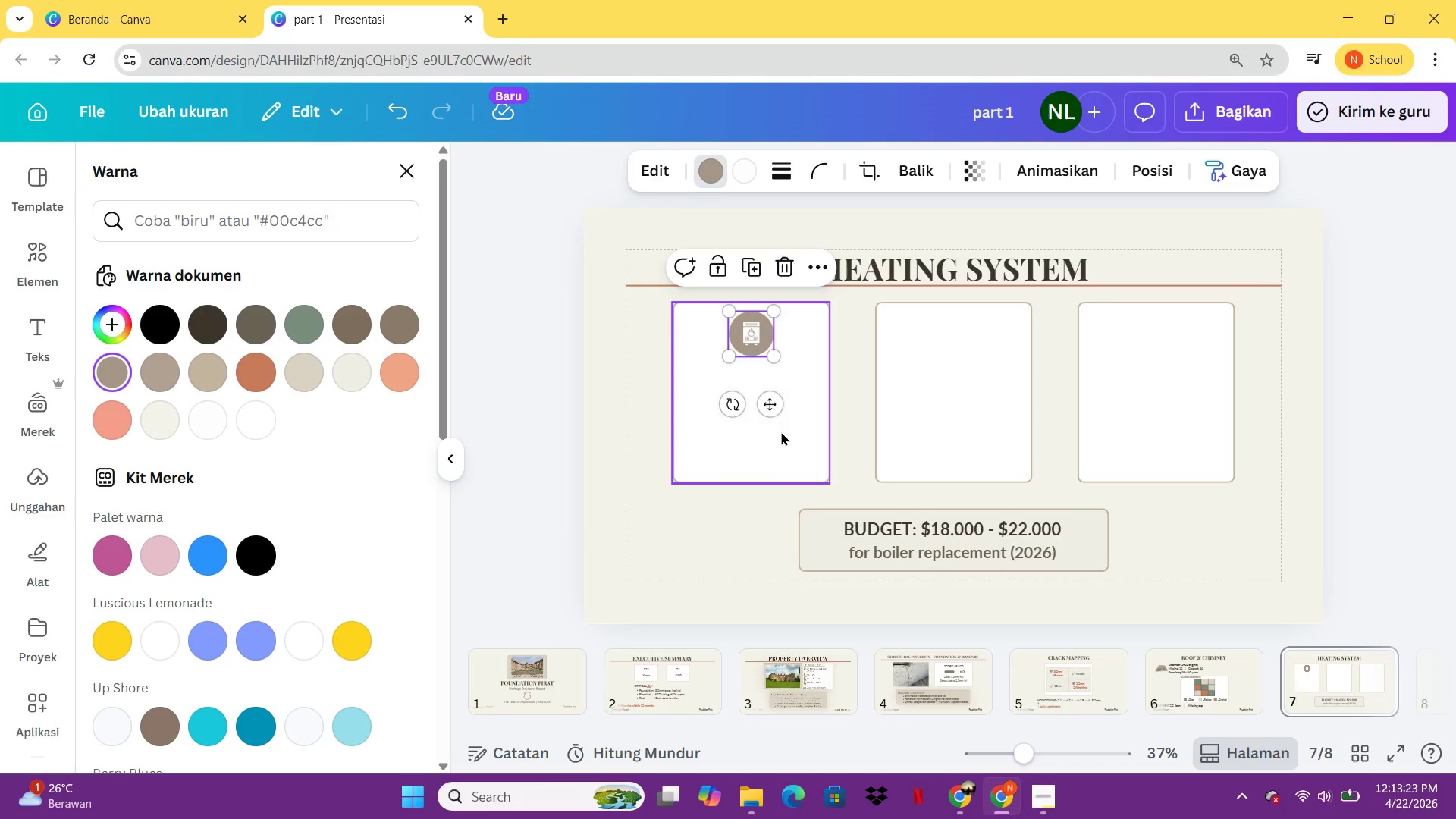 
left_click([48, 272])
 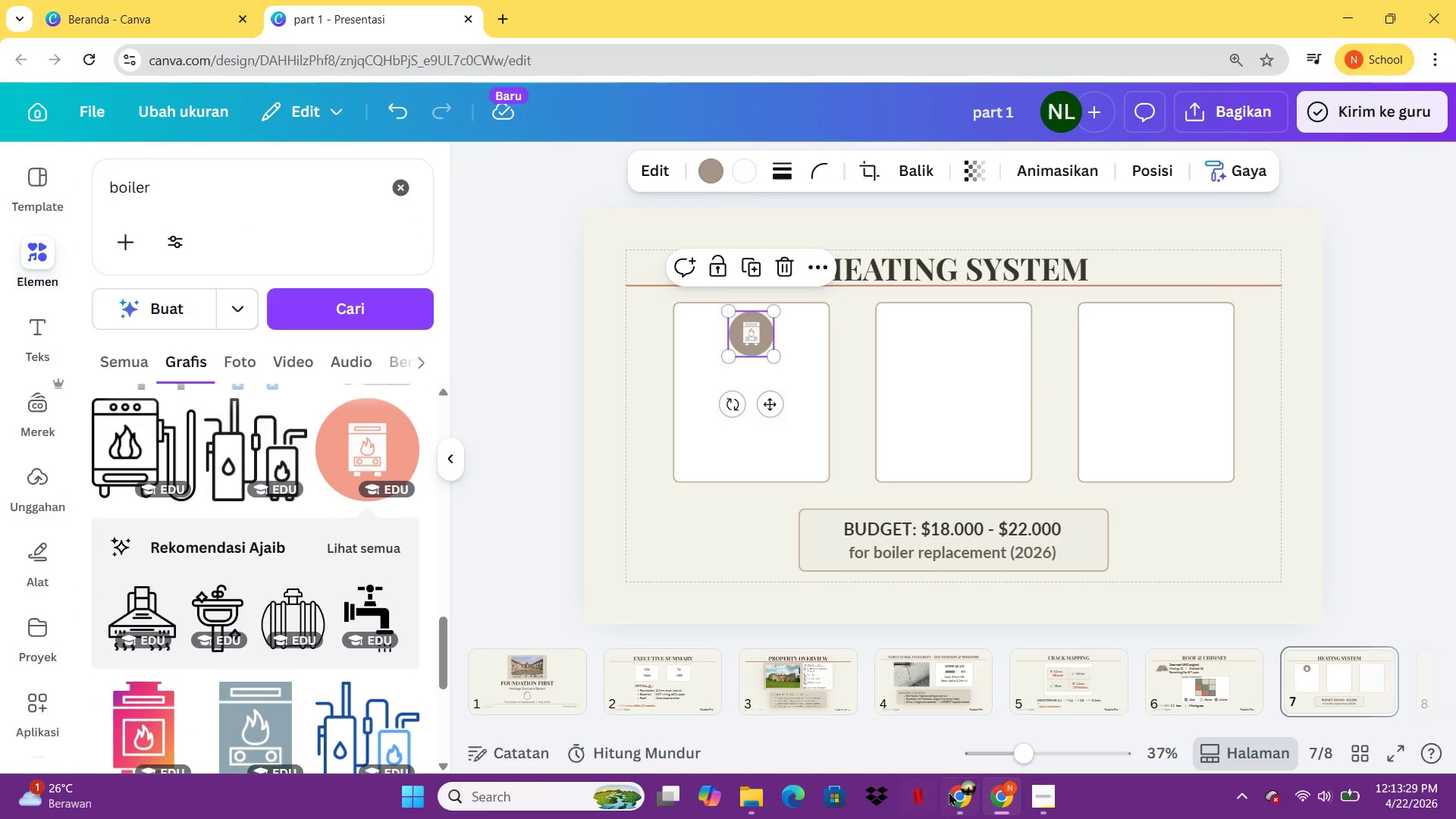 
left_click([949, 792])
 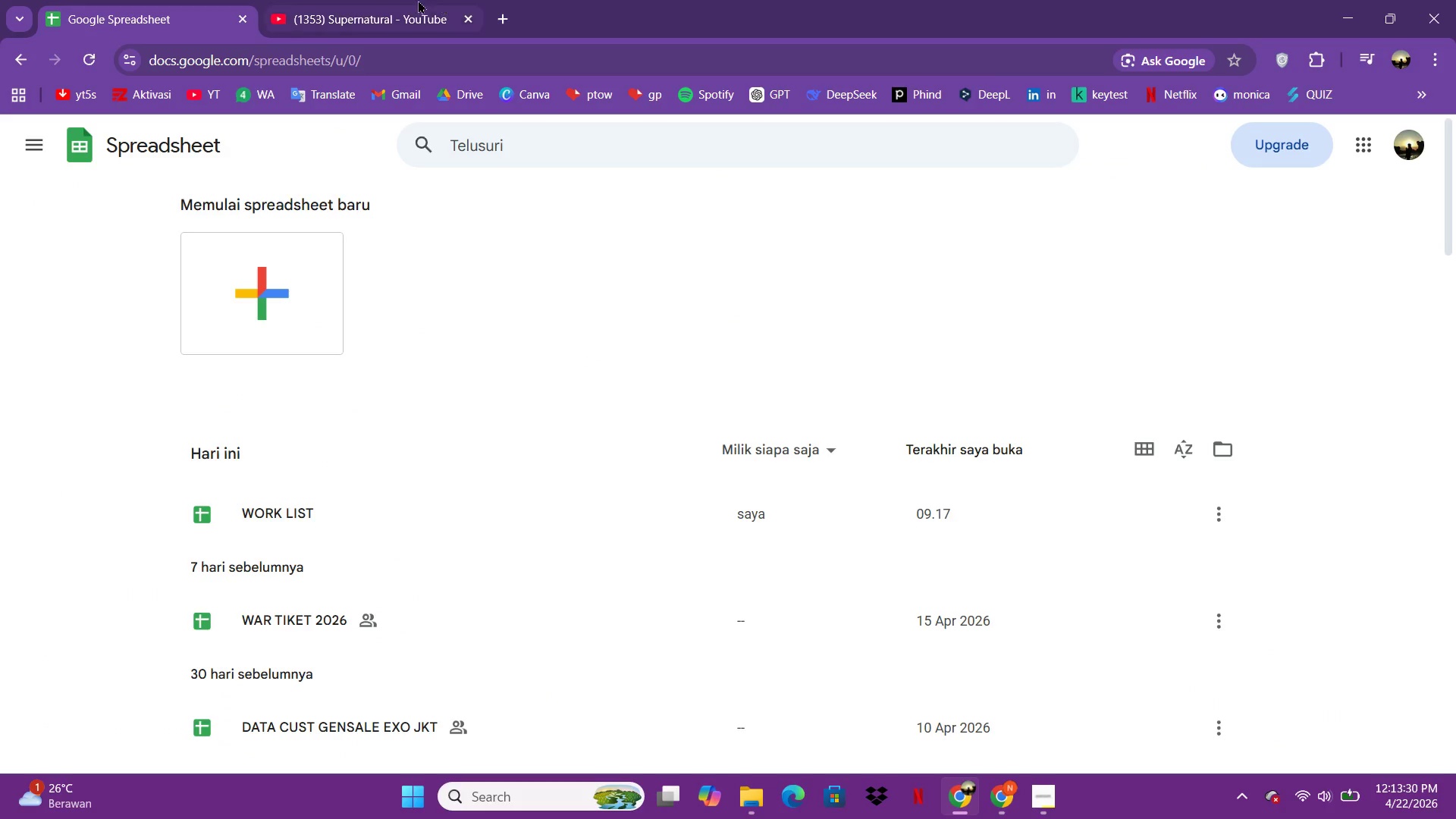 
left_click([413, 1])
 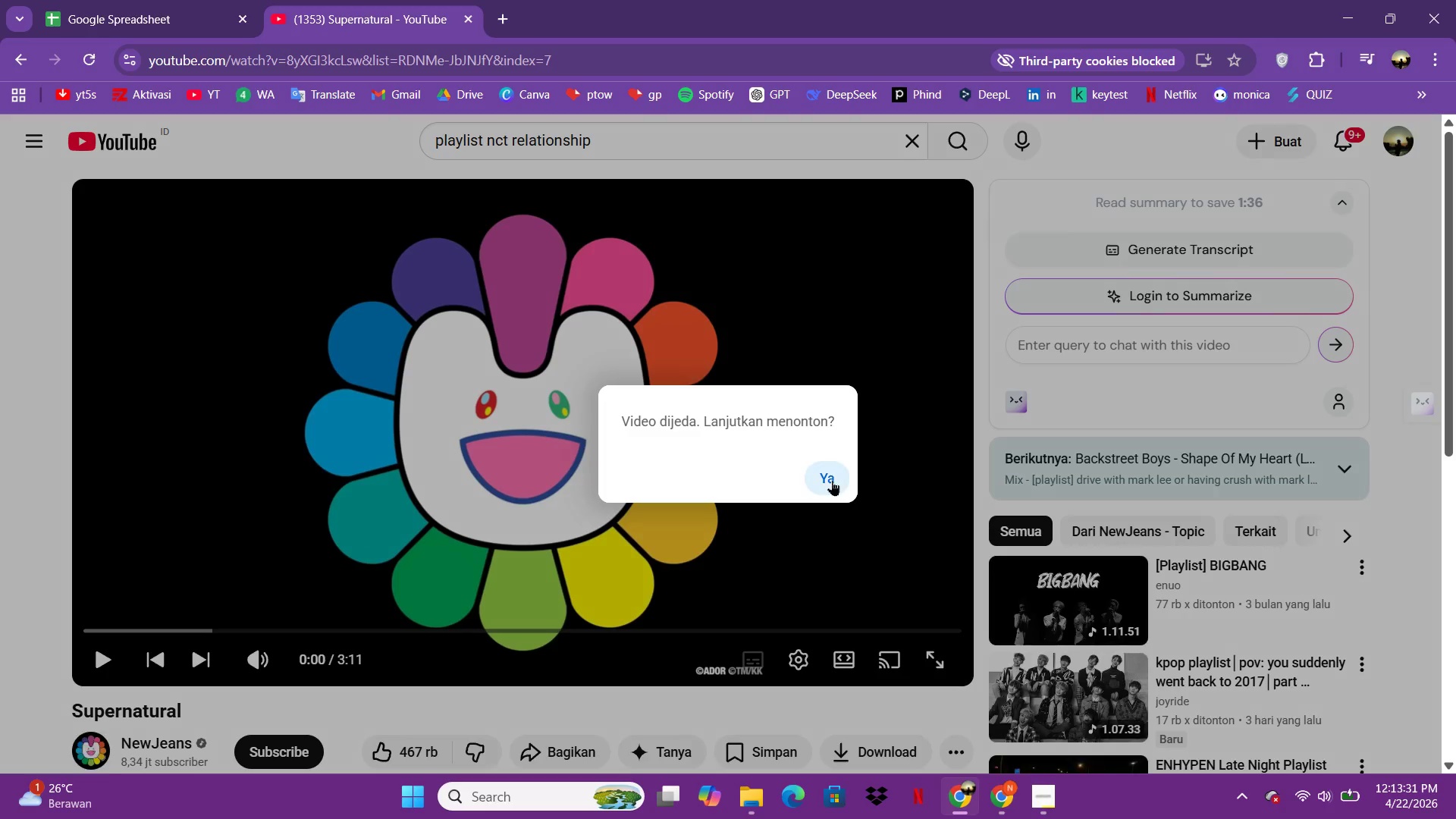 
left_click([828, 479])
 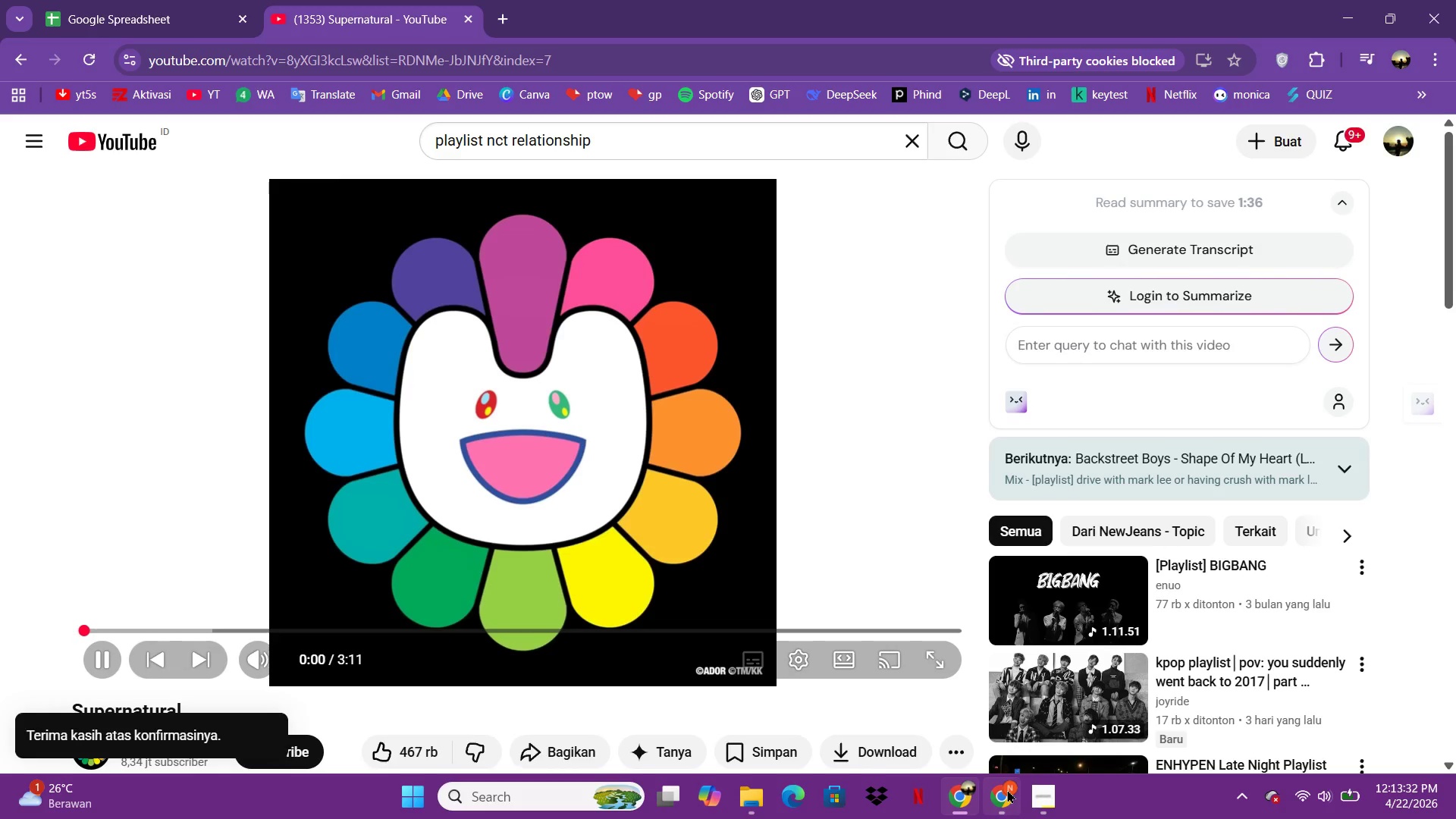 
left_click([1007, 792])
 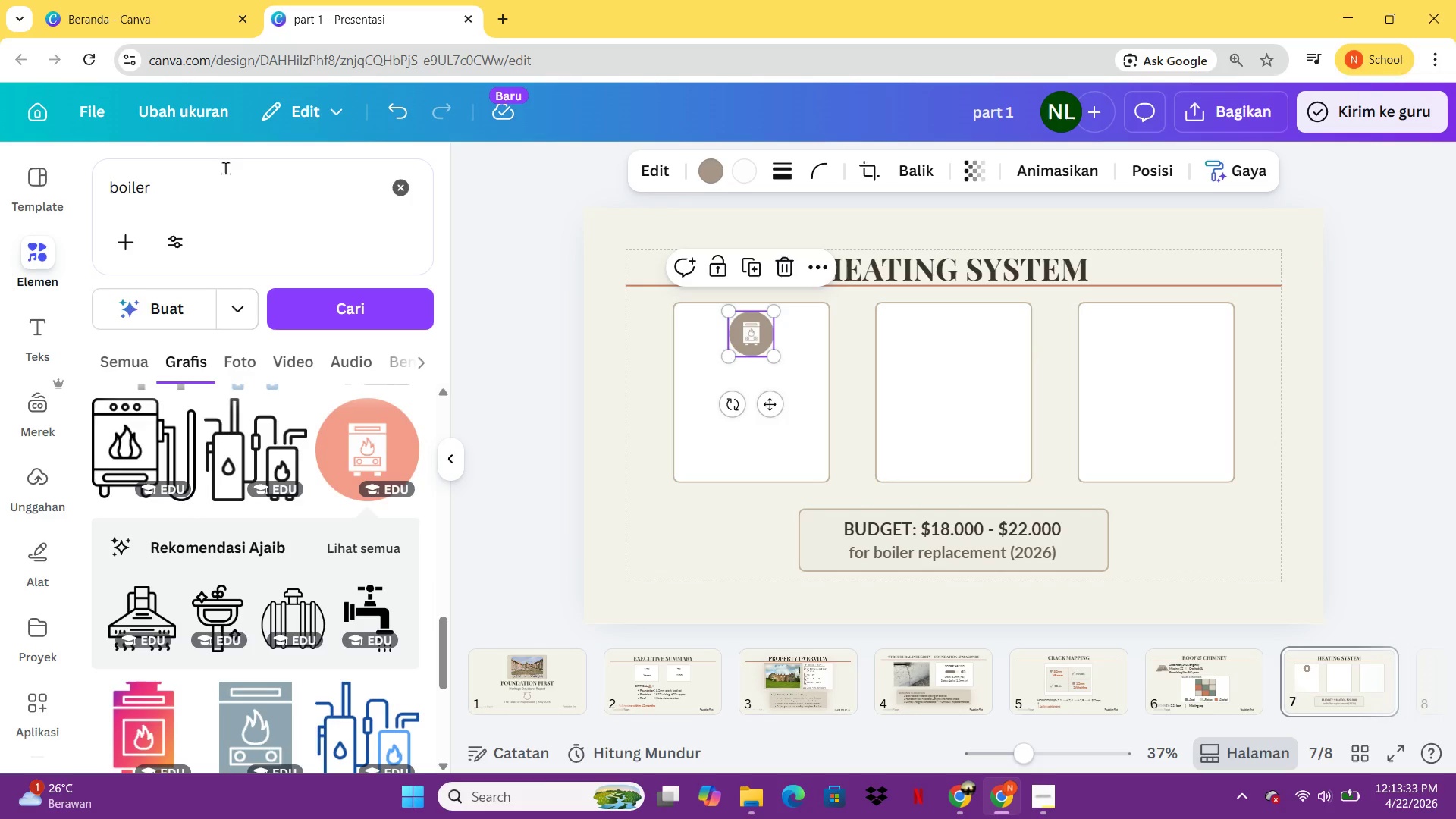 
left_click_drag(start_coordinate=[233, 193], to_coordinate=[82, 189])
 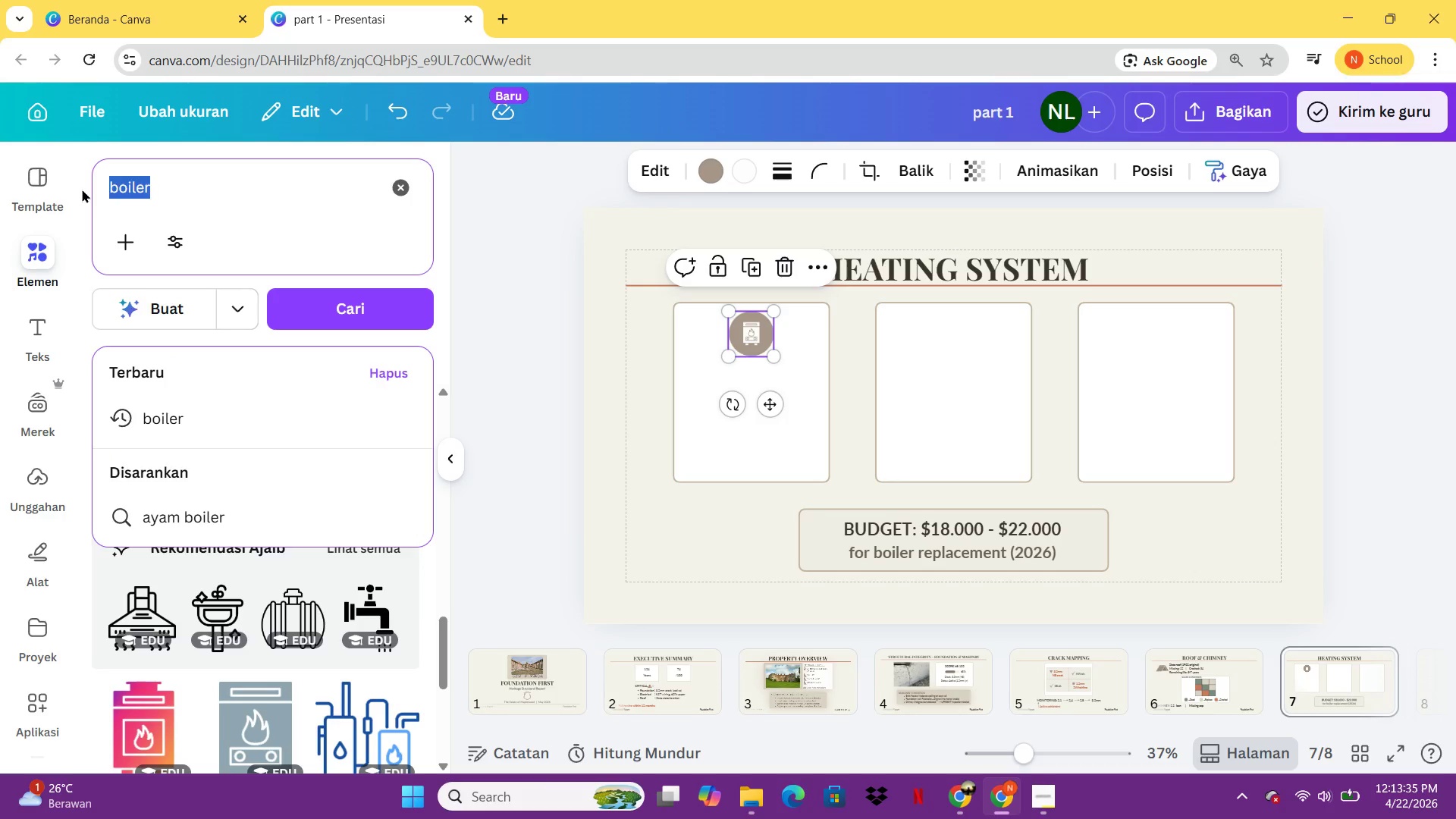 
type(radiaot)
key(Backspace)
key(Backspace)
type(tor)
 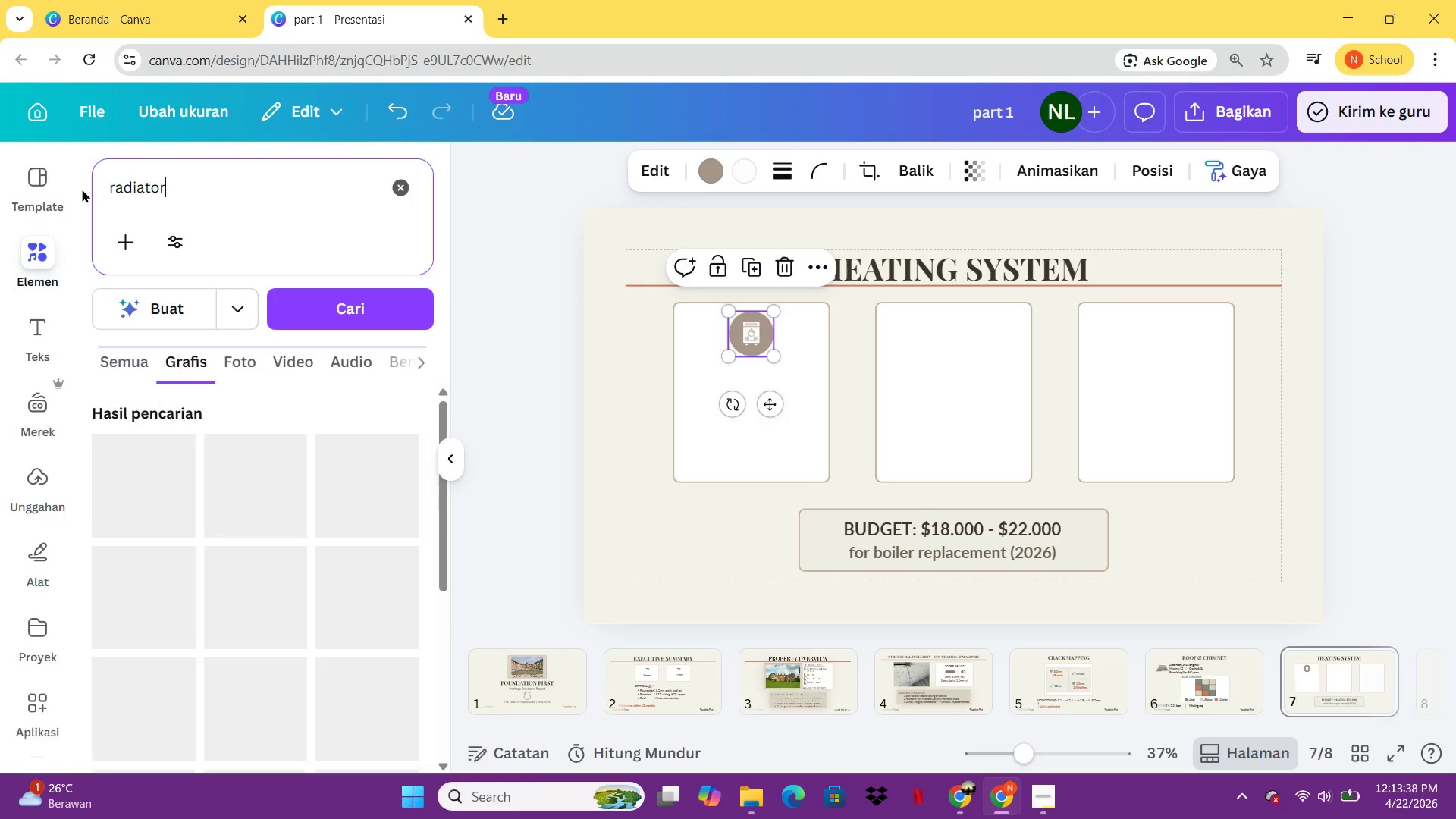 
key(Enter)
 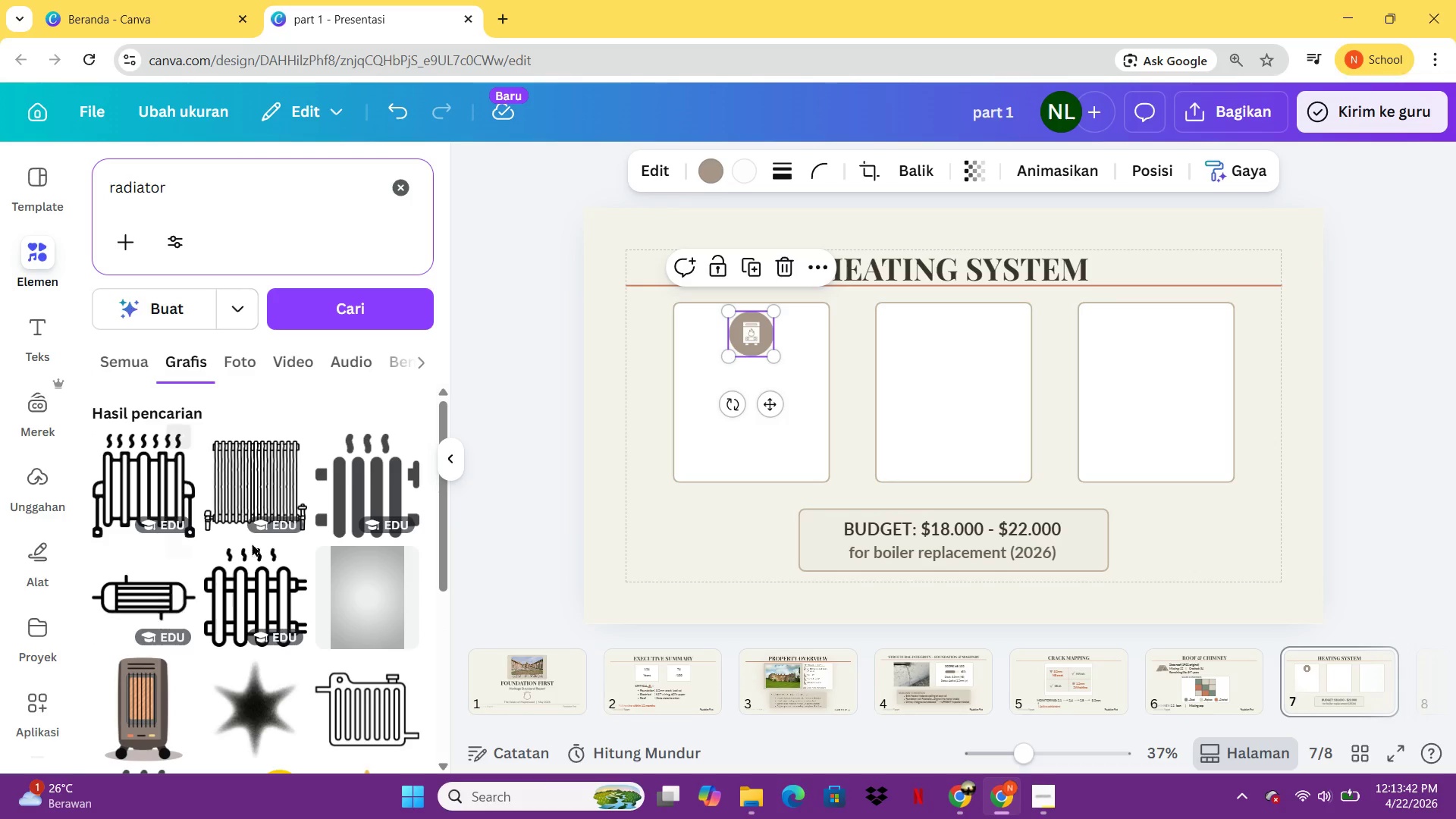 
wait(9.47)
 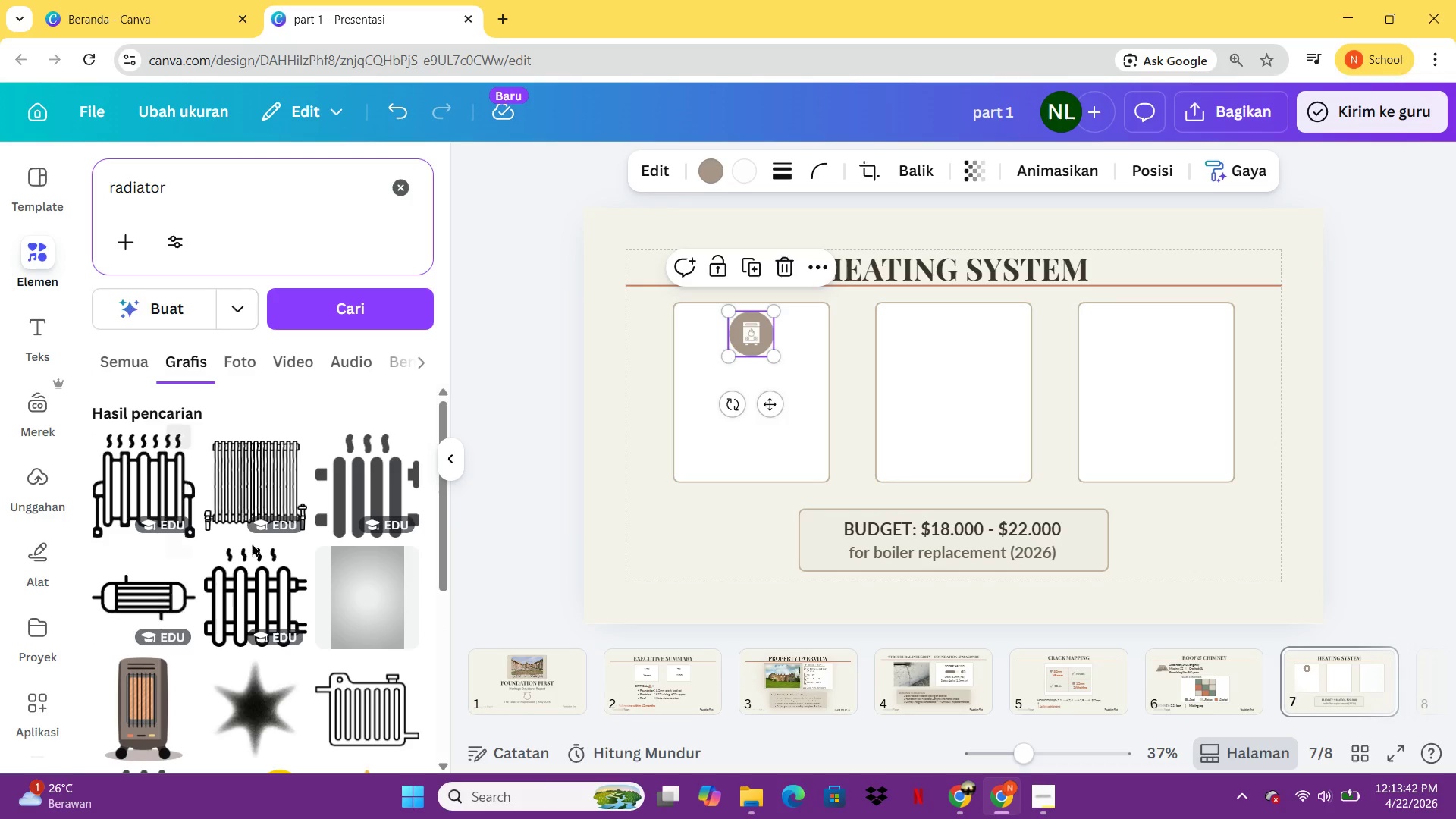 
left_click([164, 499])
 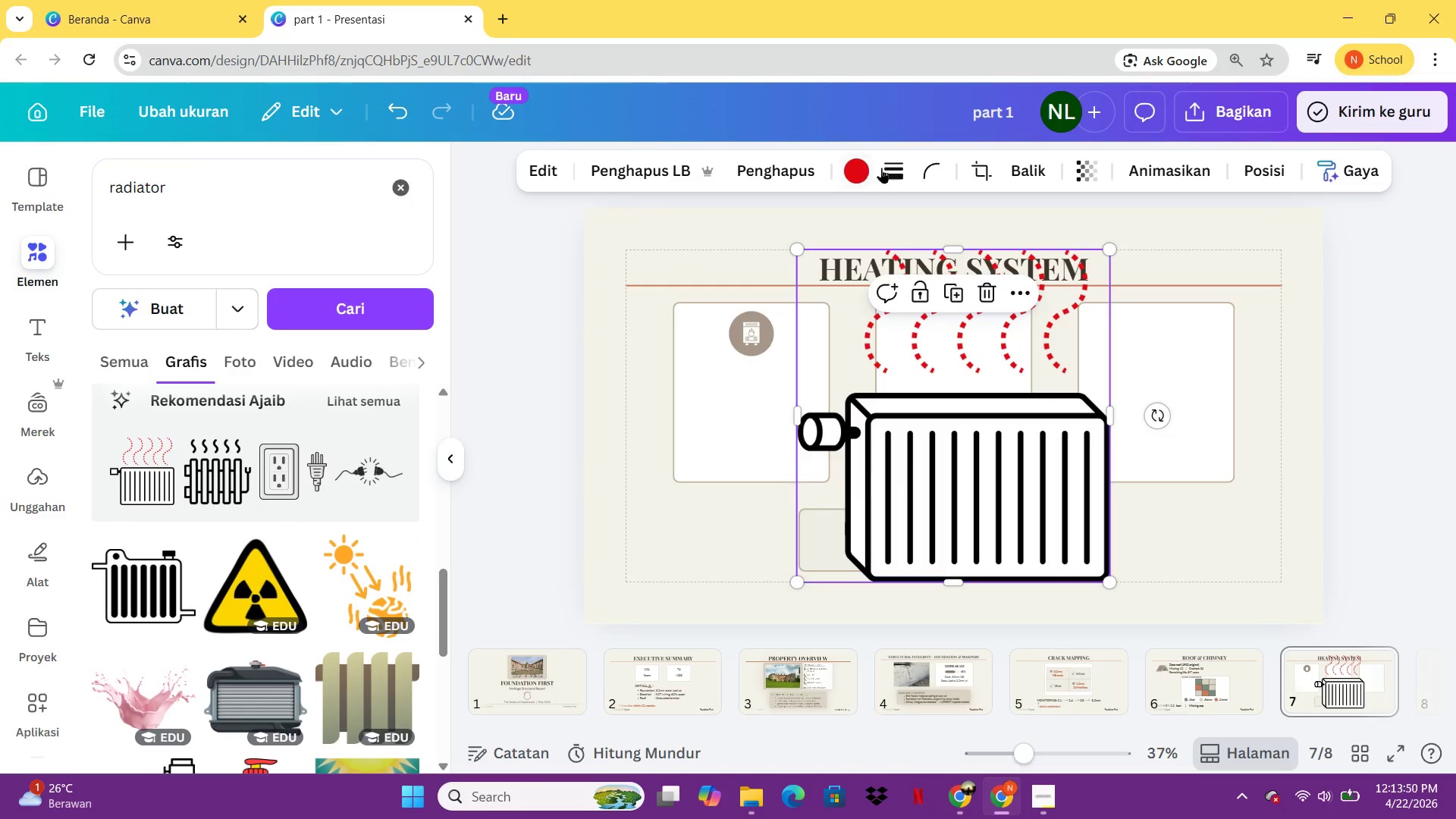 
left_click([855, 168])
 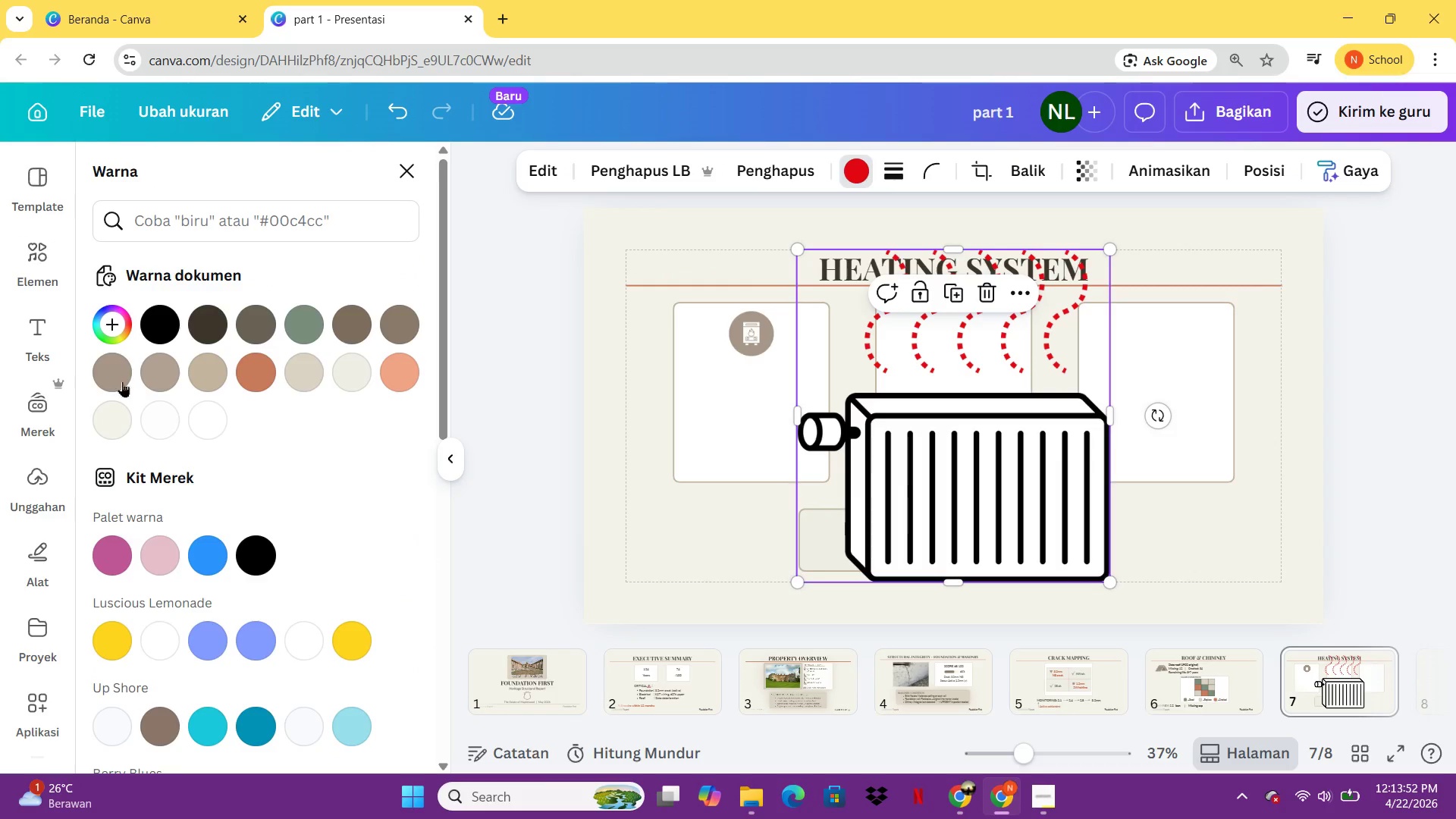 
left_click([110, 373])
 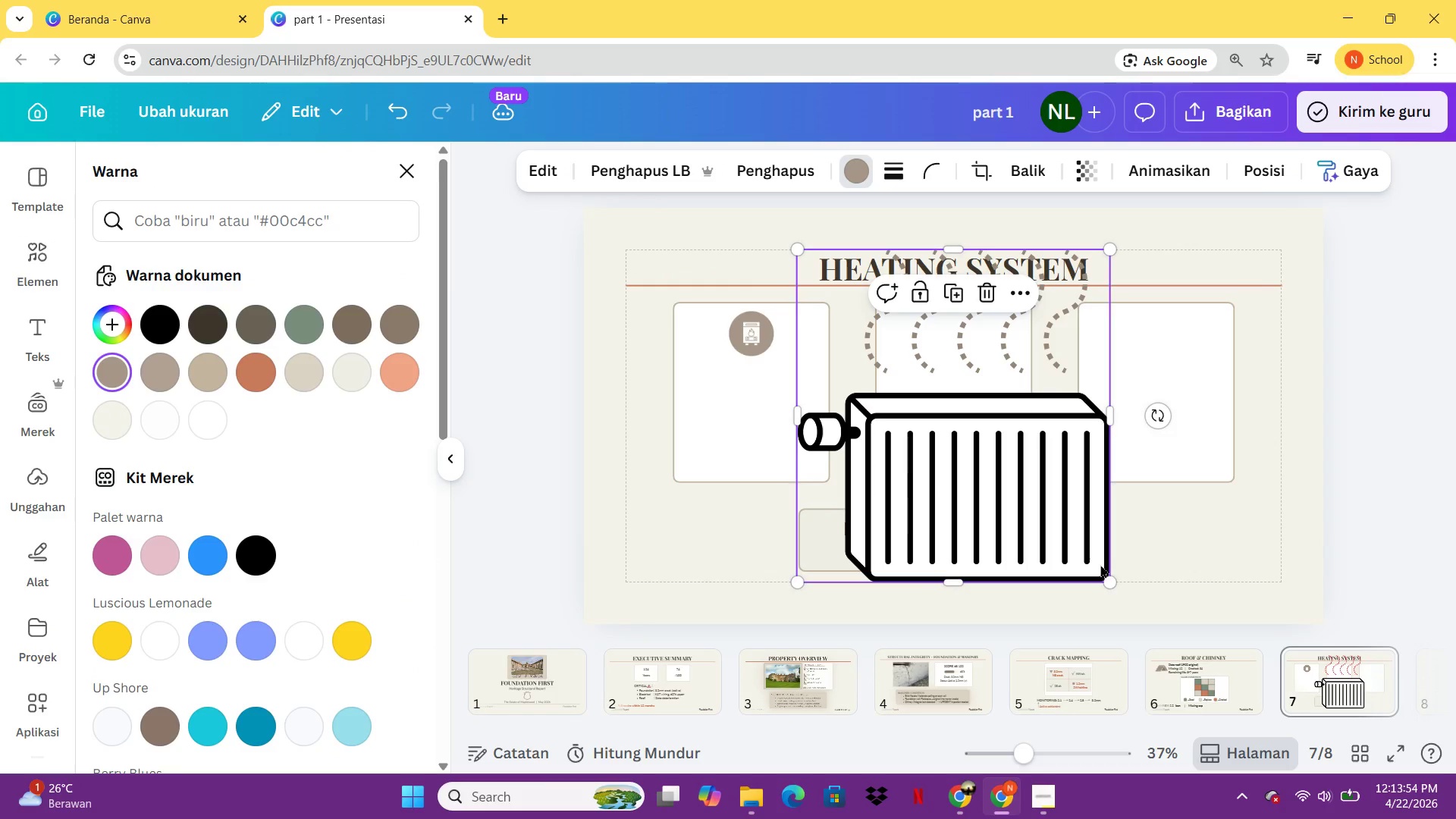 
left_click_drag(start_coordinate=[1106, 578], to_coordinate=[861, 308])
 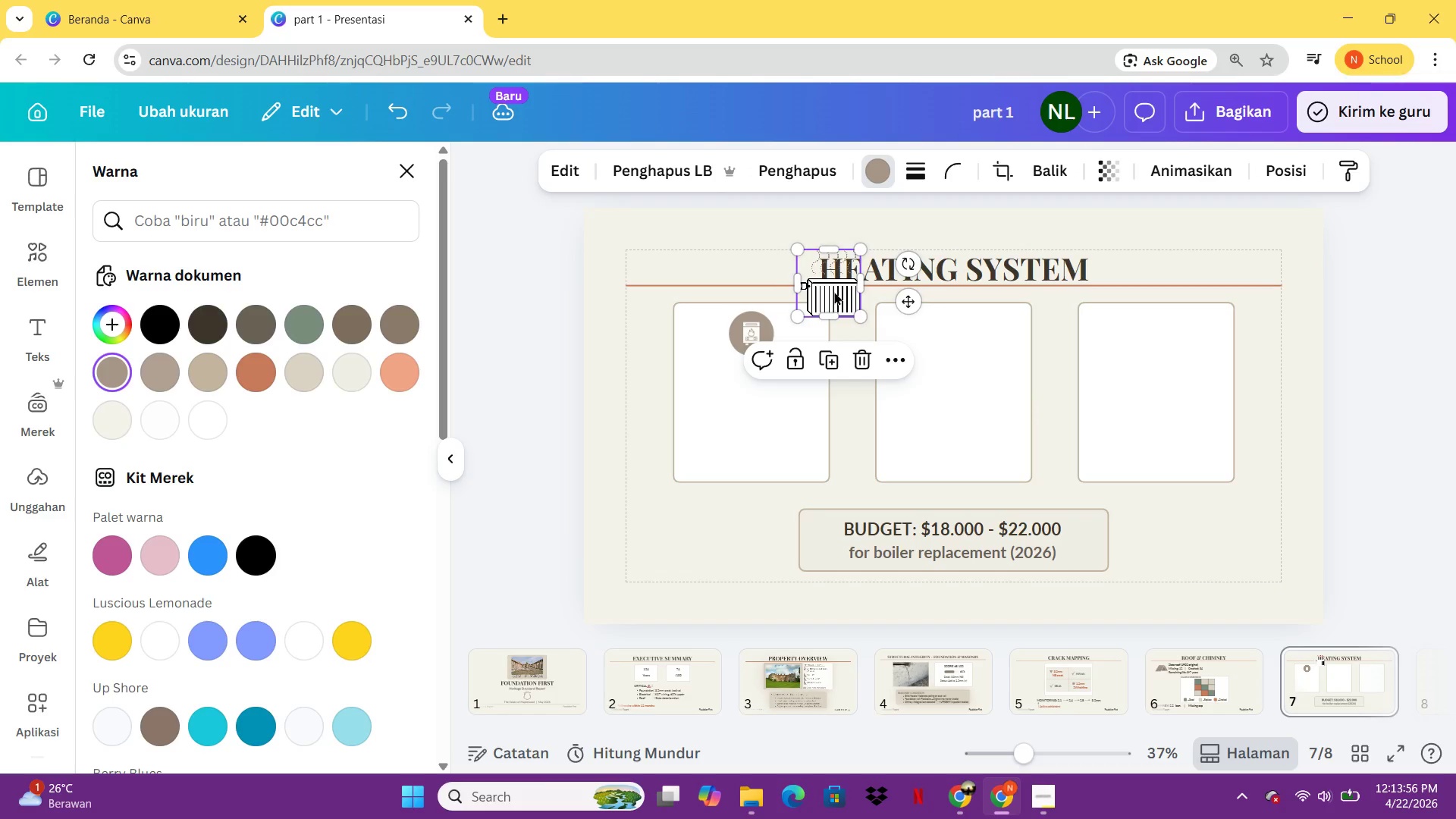 
left_click_drag(start_coordinate=[834, 291], to_coordinate=[952, 354])
 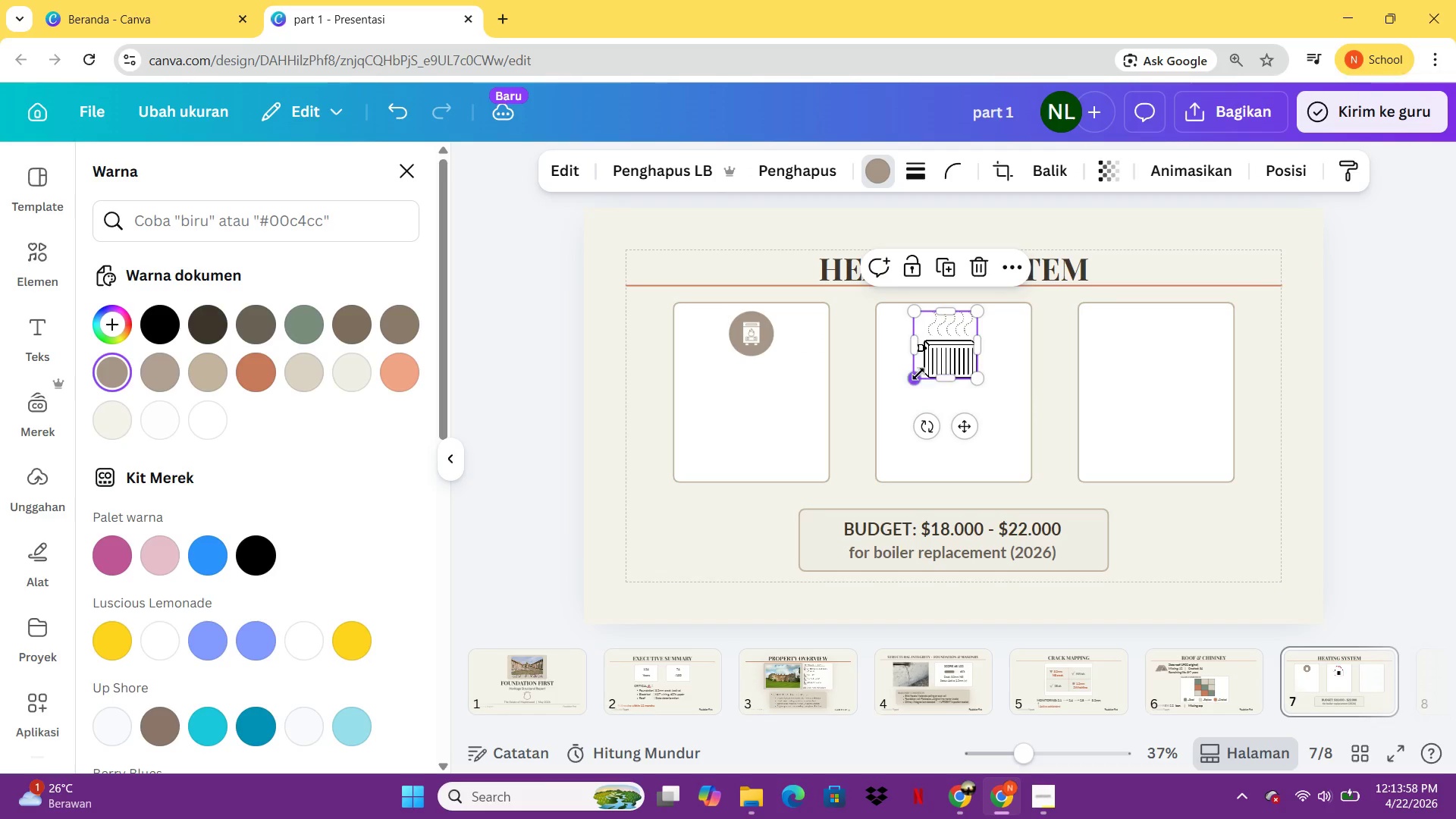 
left_click_drag(start_coordinate=[918, 374], to_coordinate=[942, 357])
 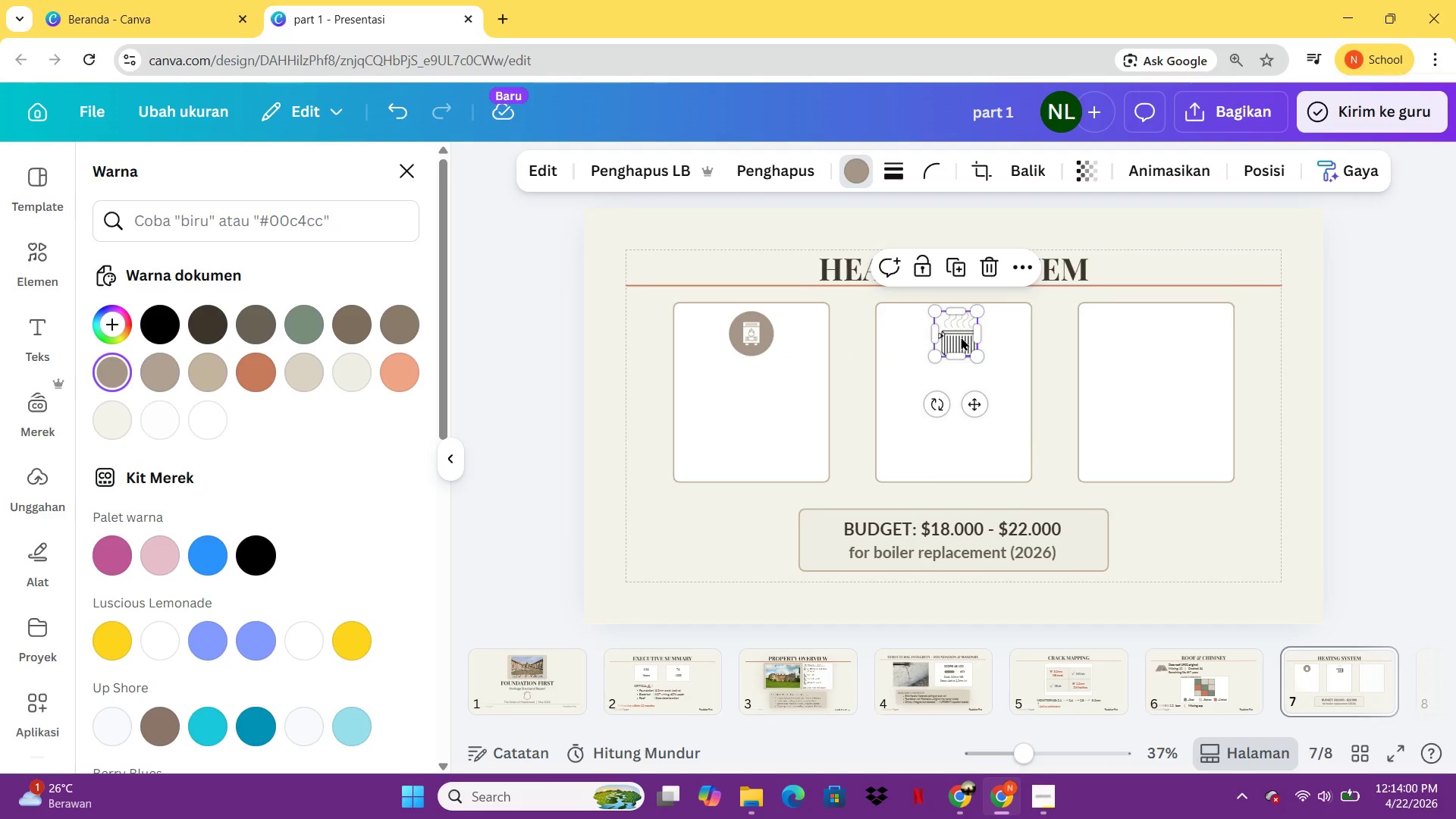 
left_click_drag(start_coordinate=[961, 337], to_coordinate=[956, 337])
 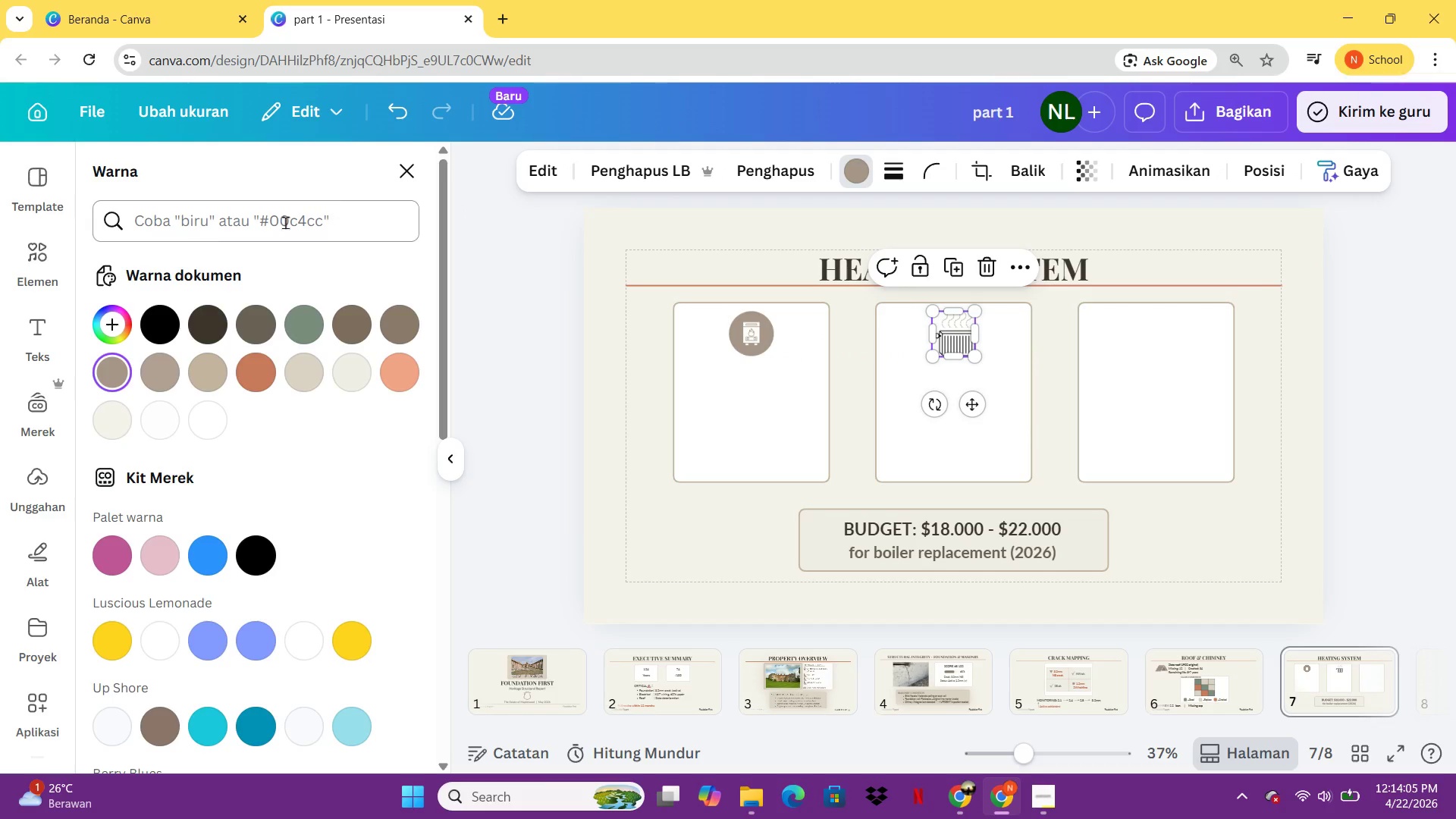 
left_click([53, 264])
 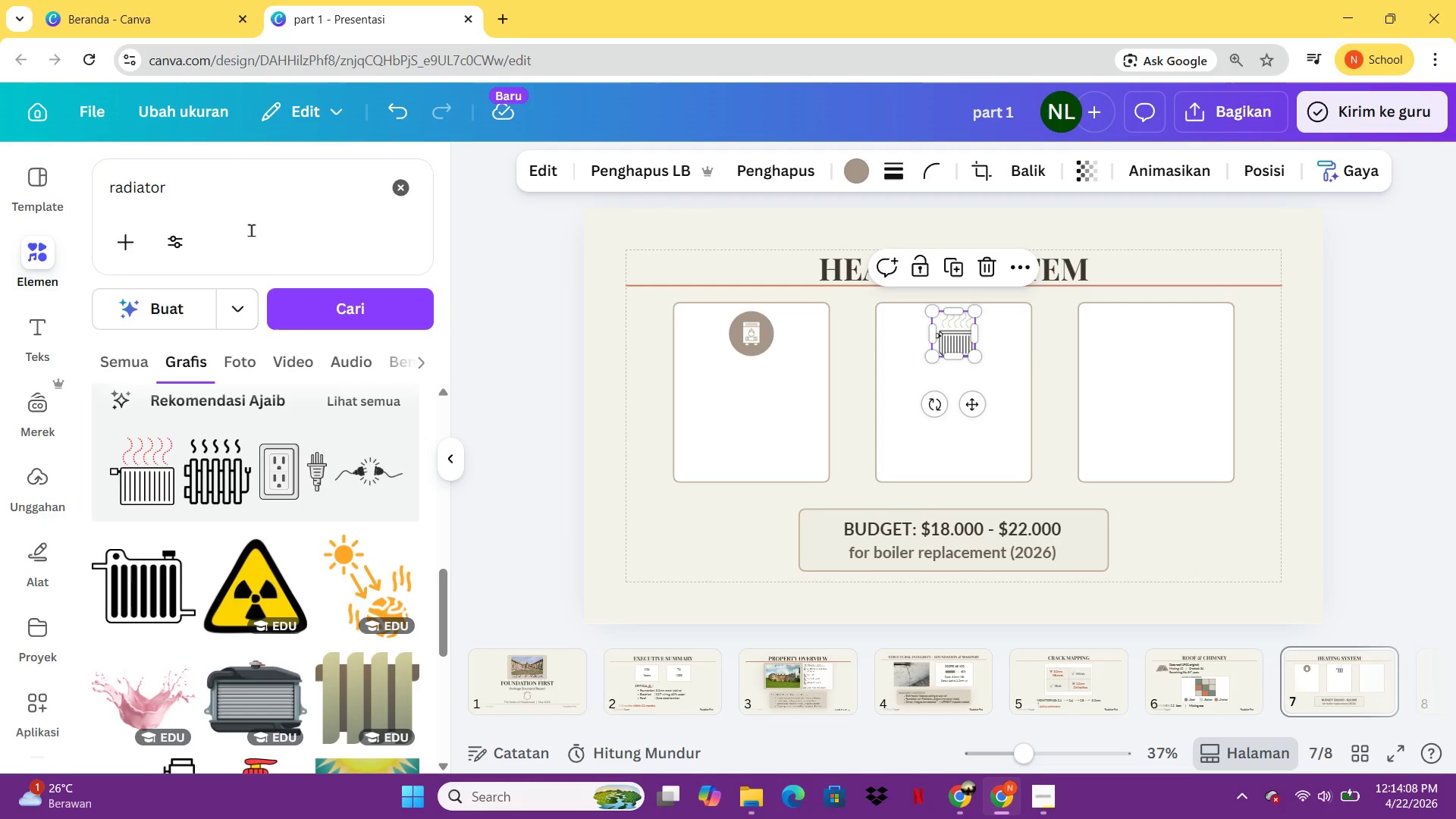 
left_click_drag(start_coordinate=[255, 189], to_coordinate=[66, 171])
 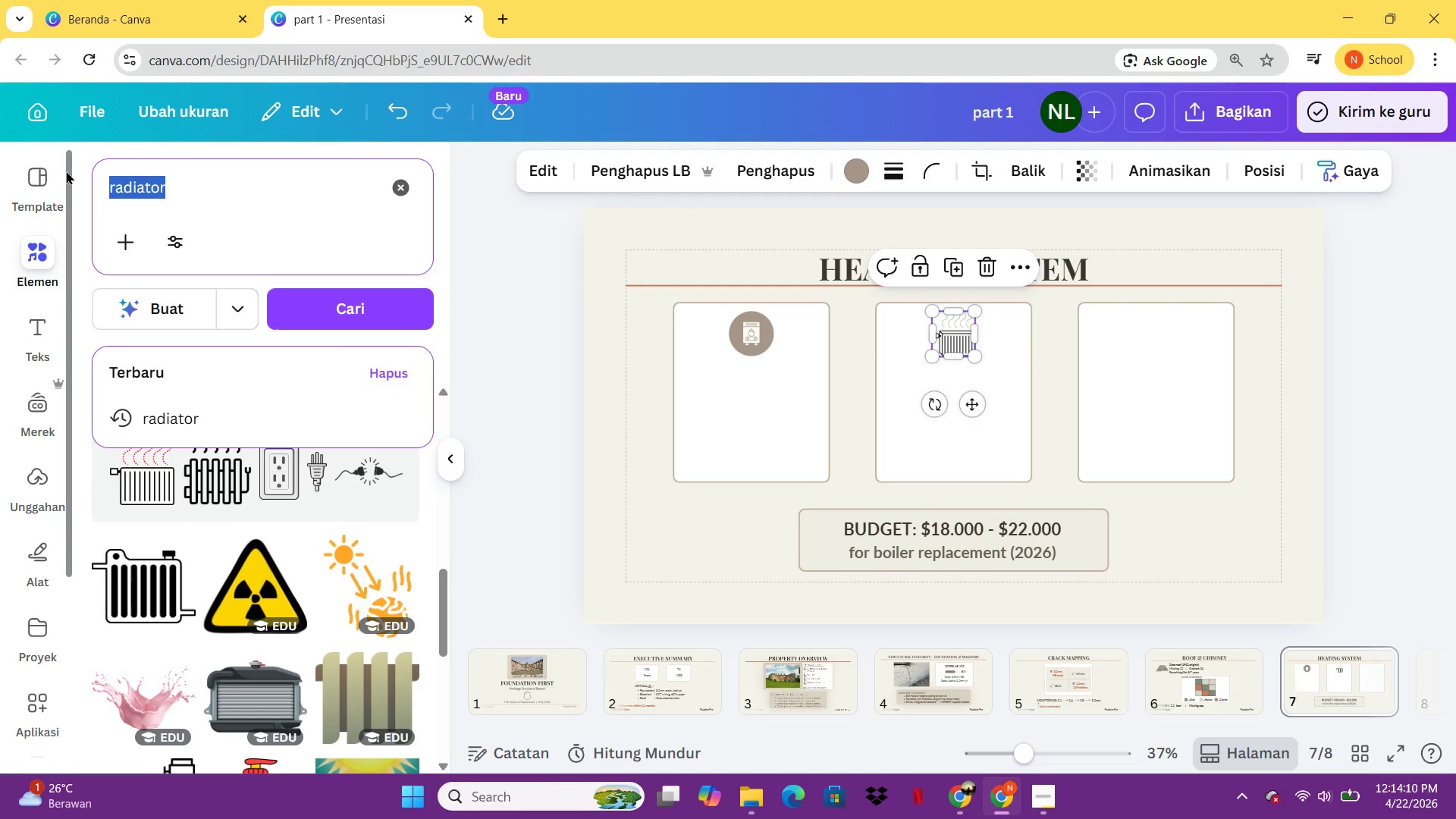 
type(ductwork)
 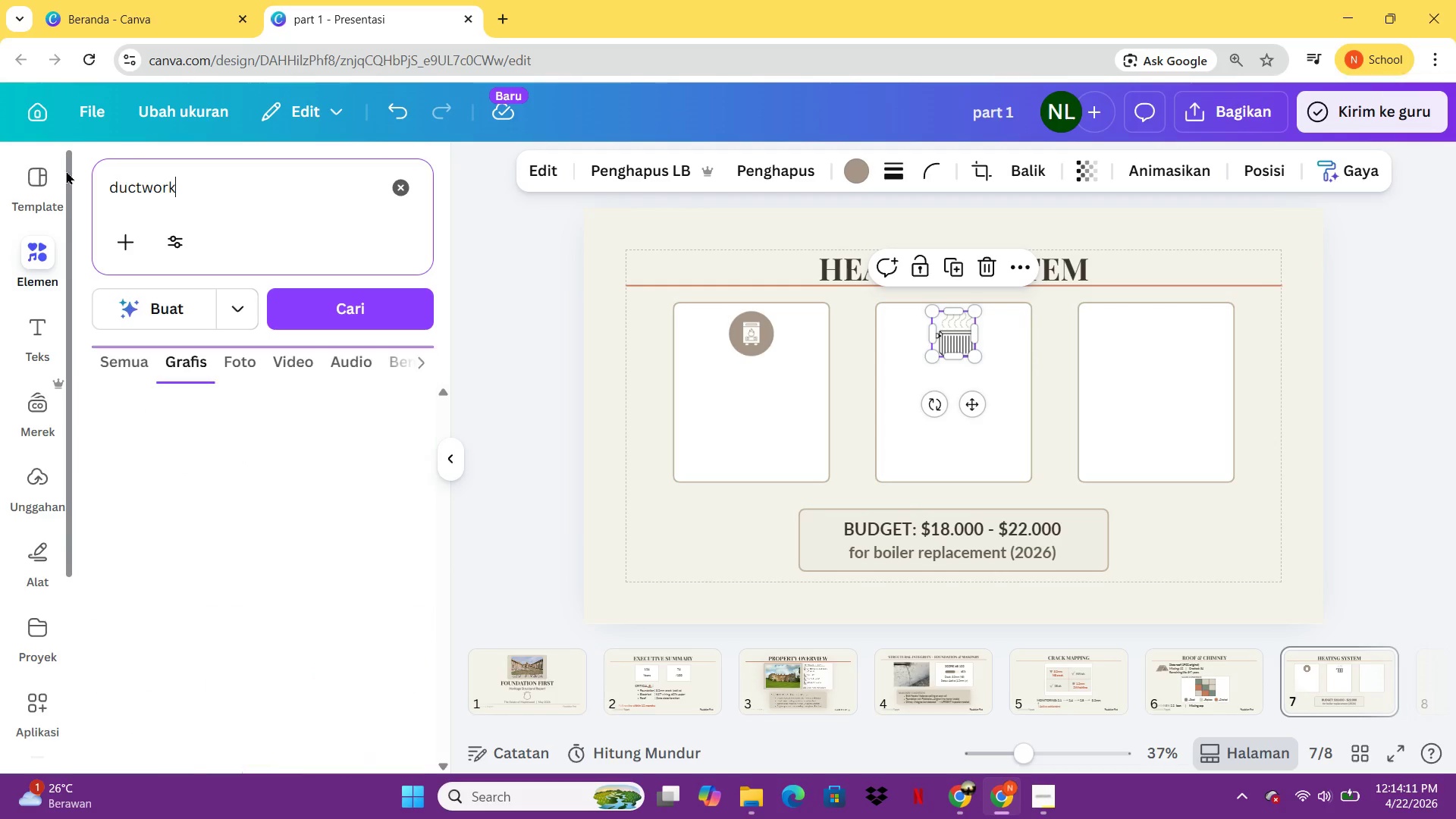 
key(Enter)
 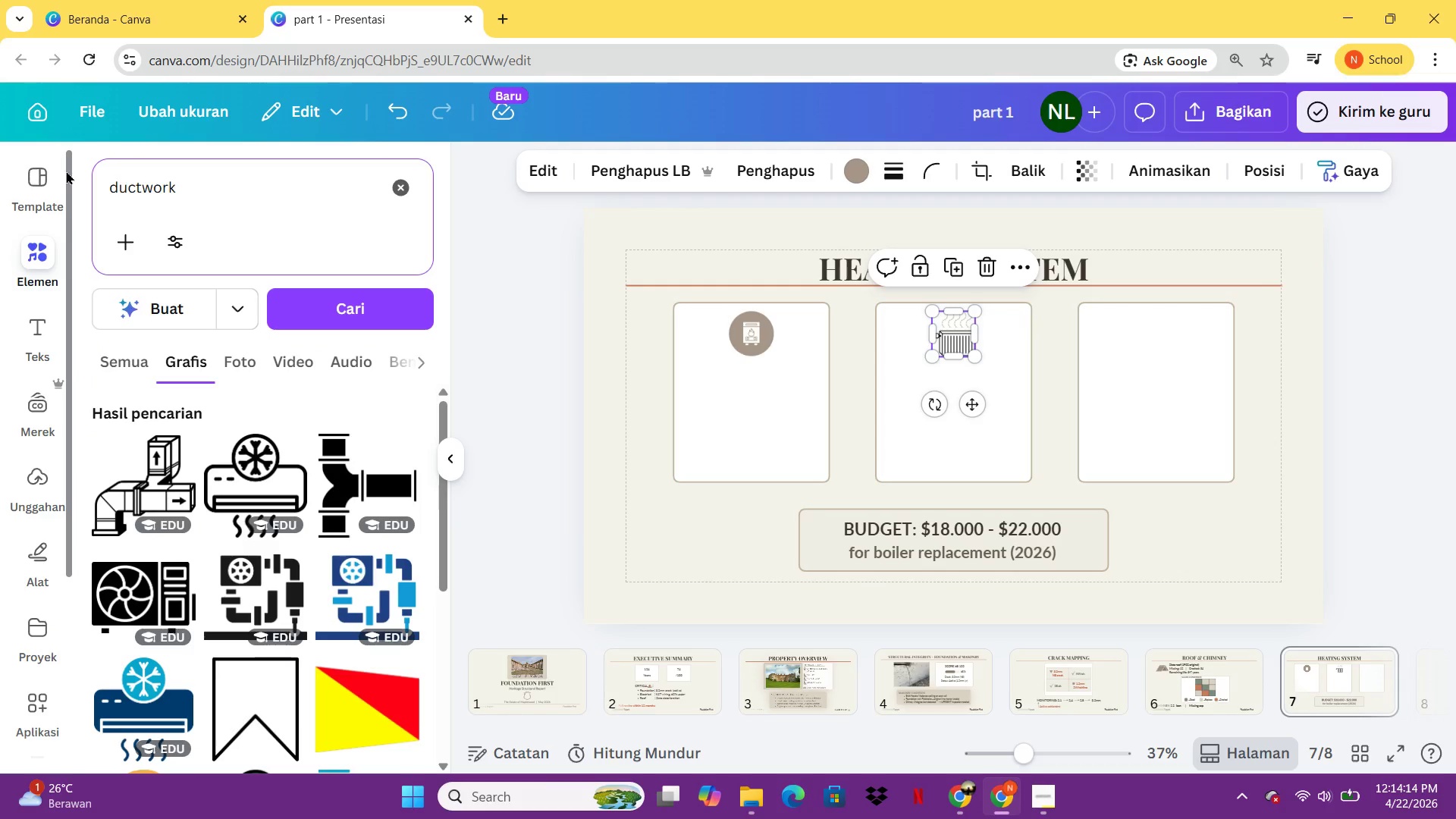 
mouse_move([235, 495])
 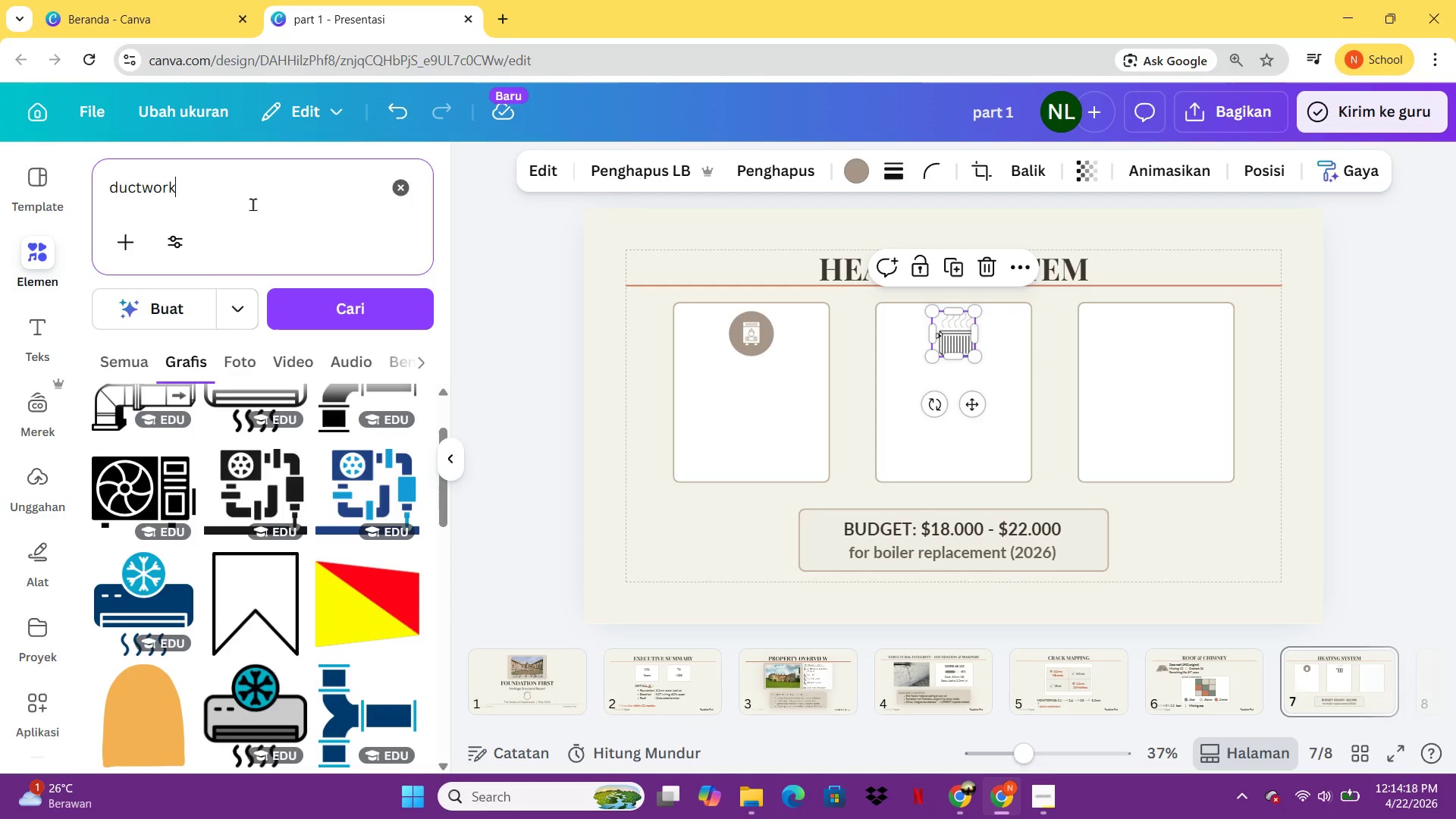 
left_click_drag(start_coordinate=[253, 204], to_coordinate=[92, 188])
 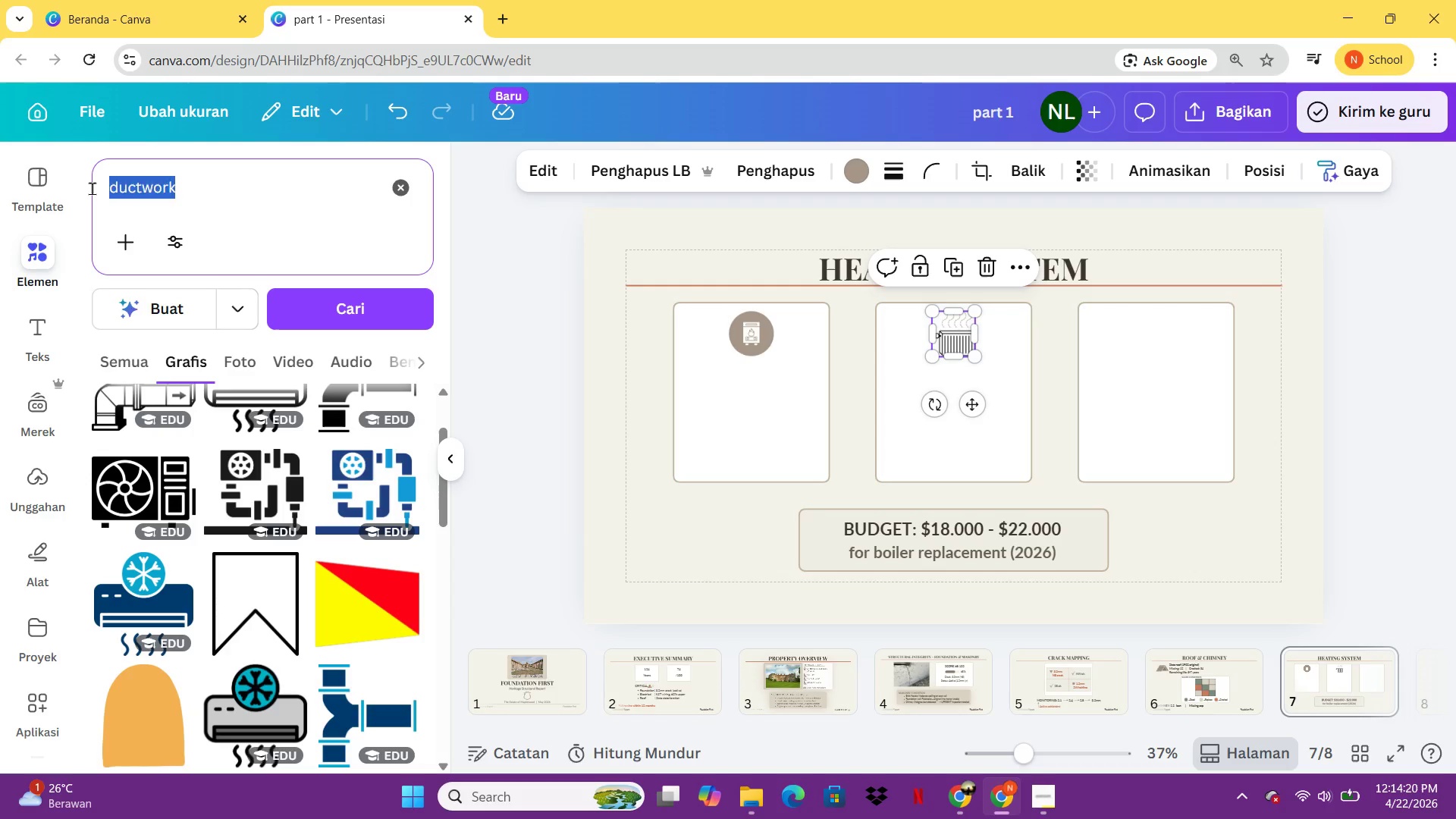 
type(vent)
 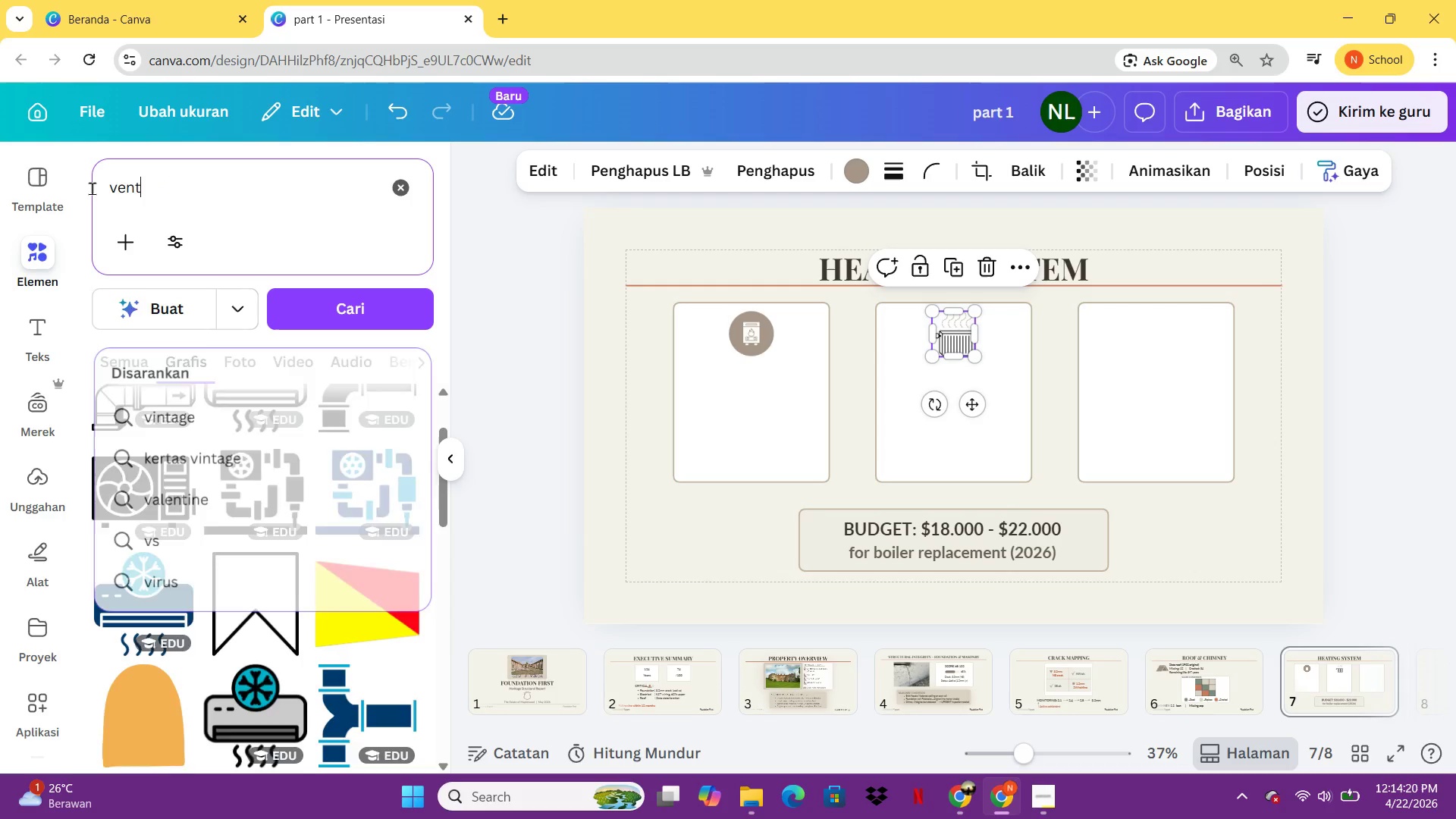 
key(Enter)
 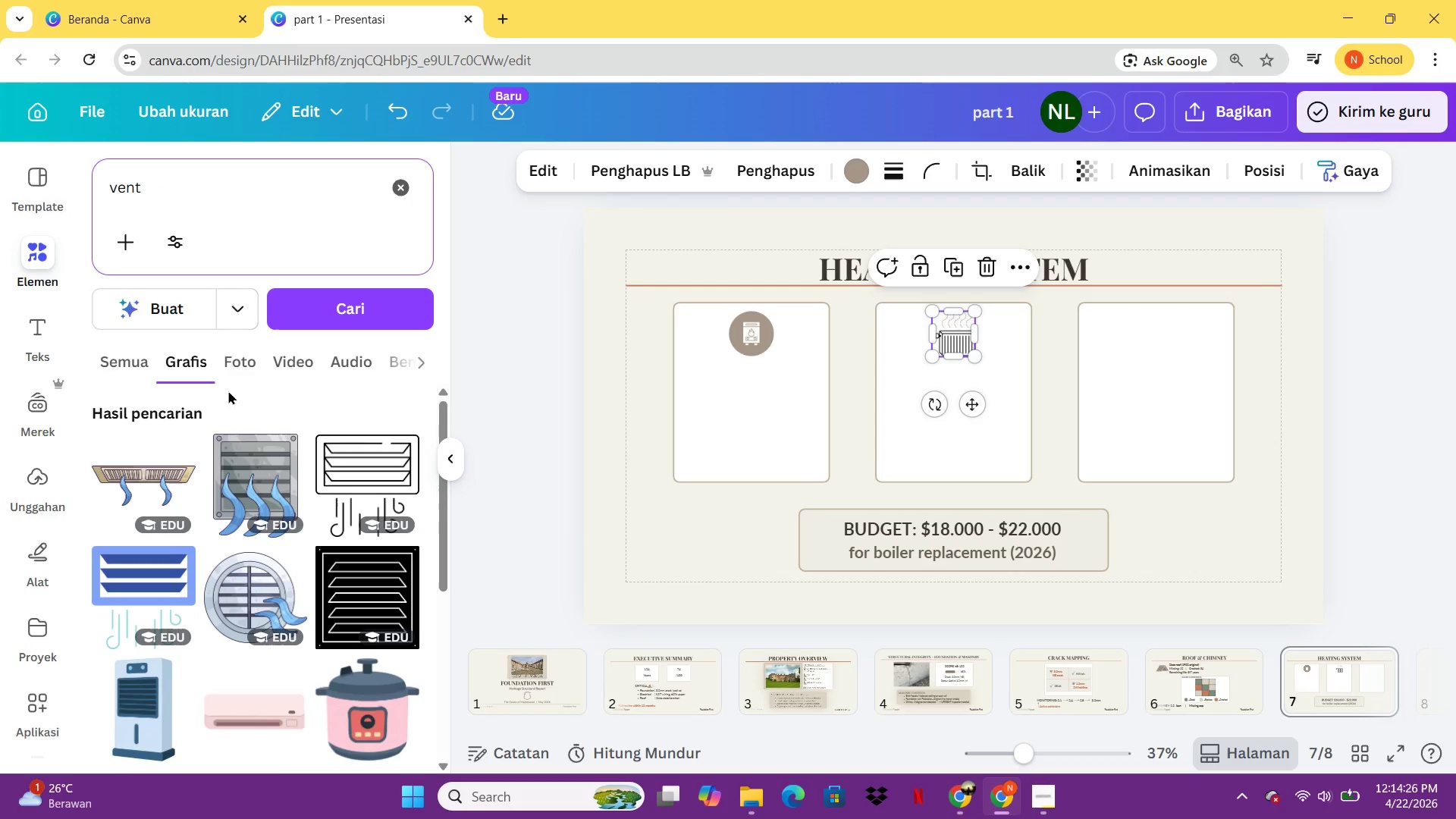 
wait(10.91)
 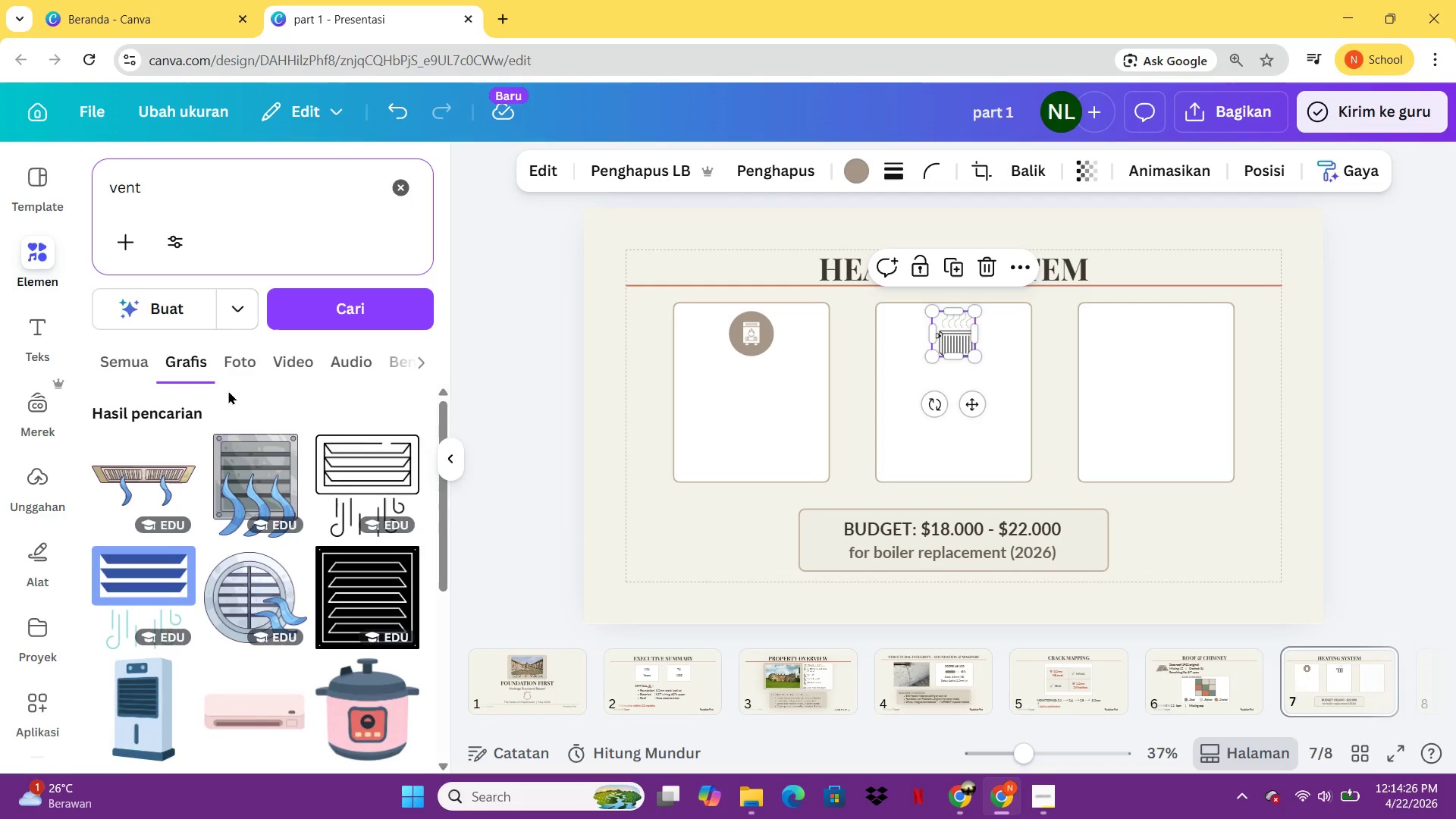 
left_click([147, 576])
 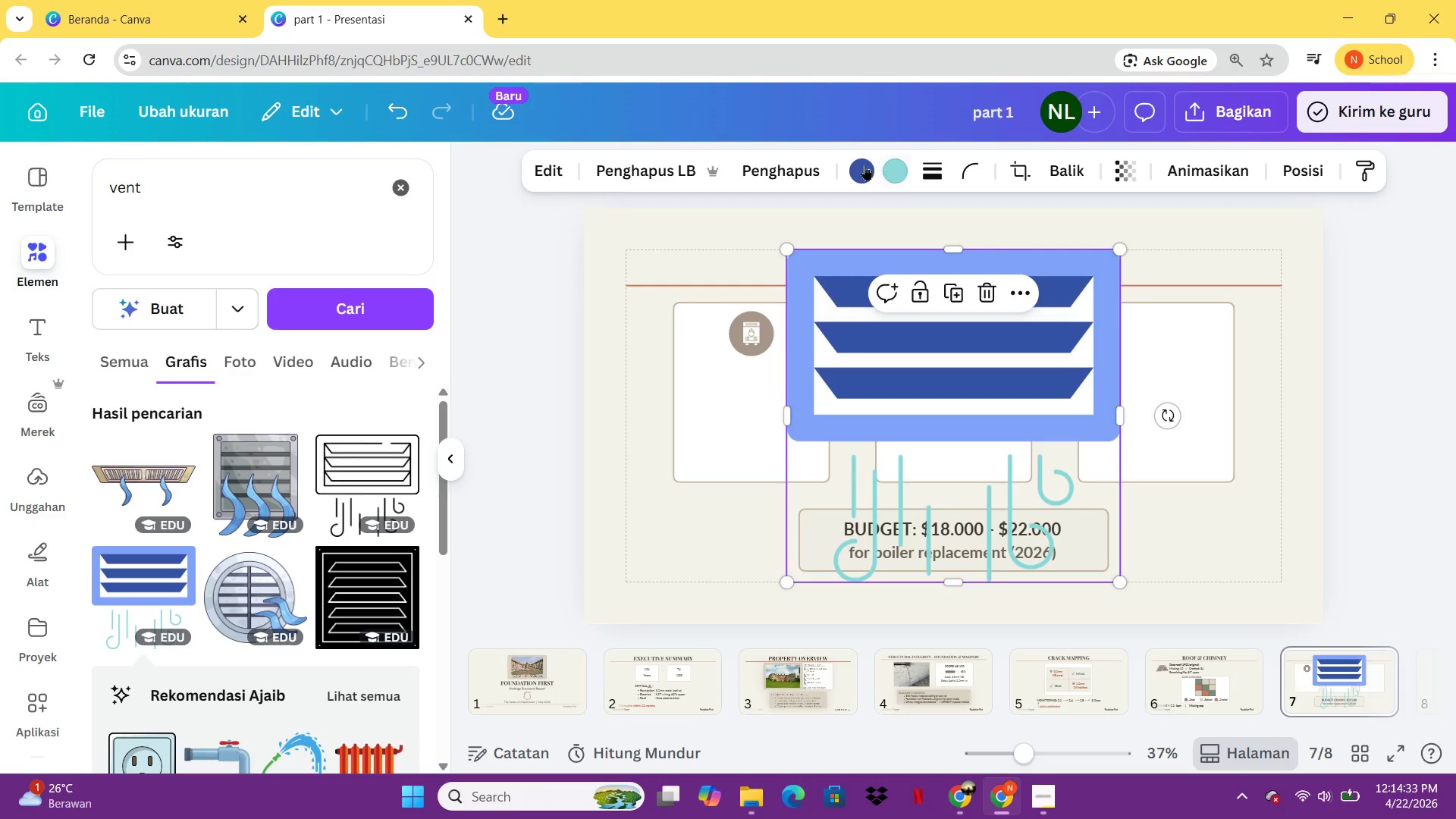 
left_click([858, 168])
 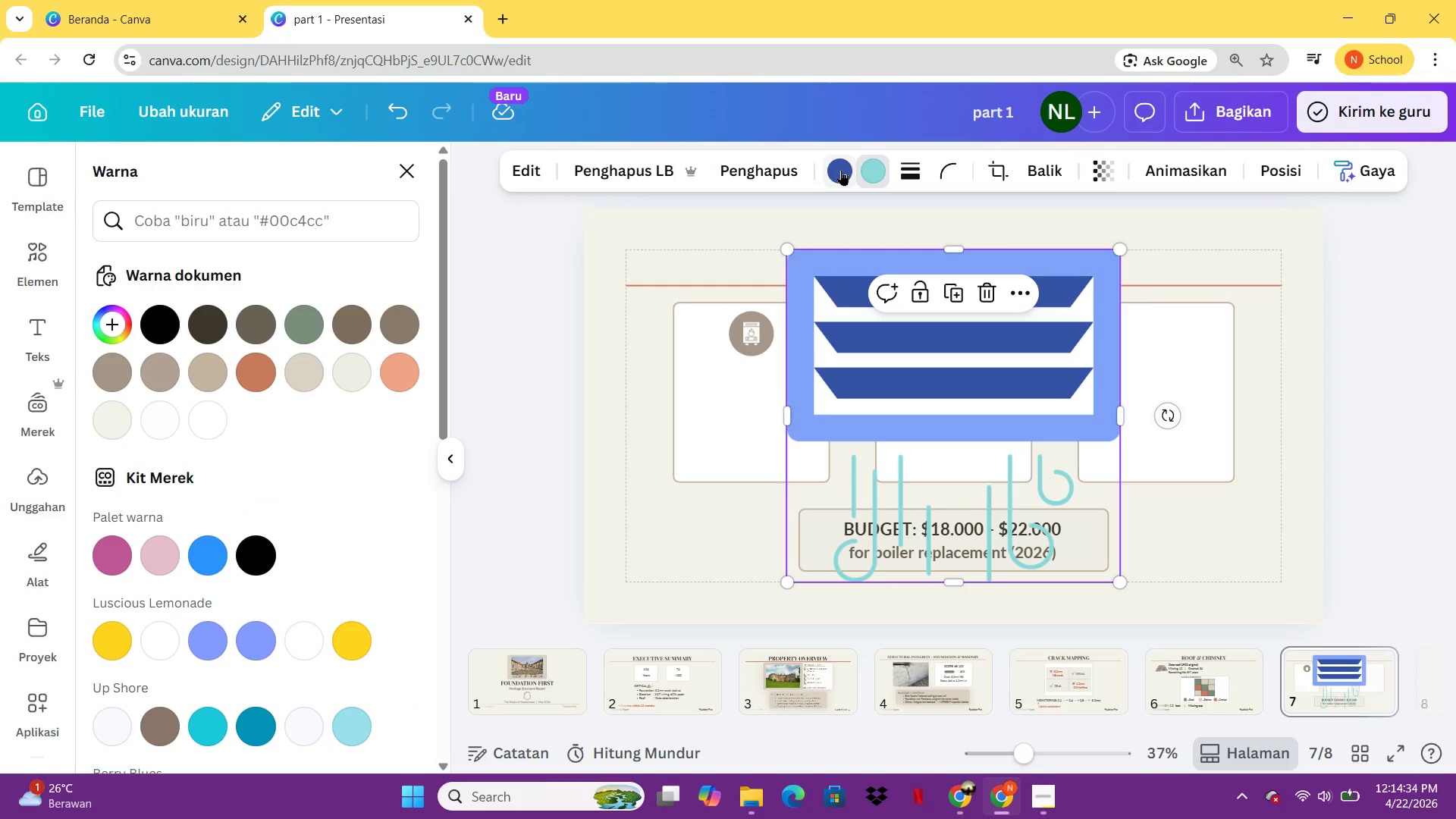 
left_click([841, 170])
 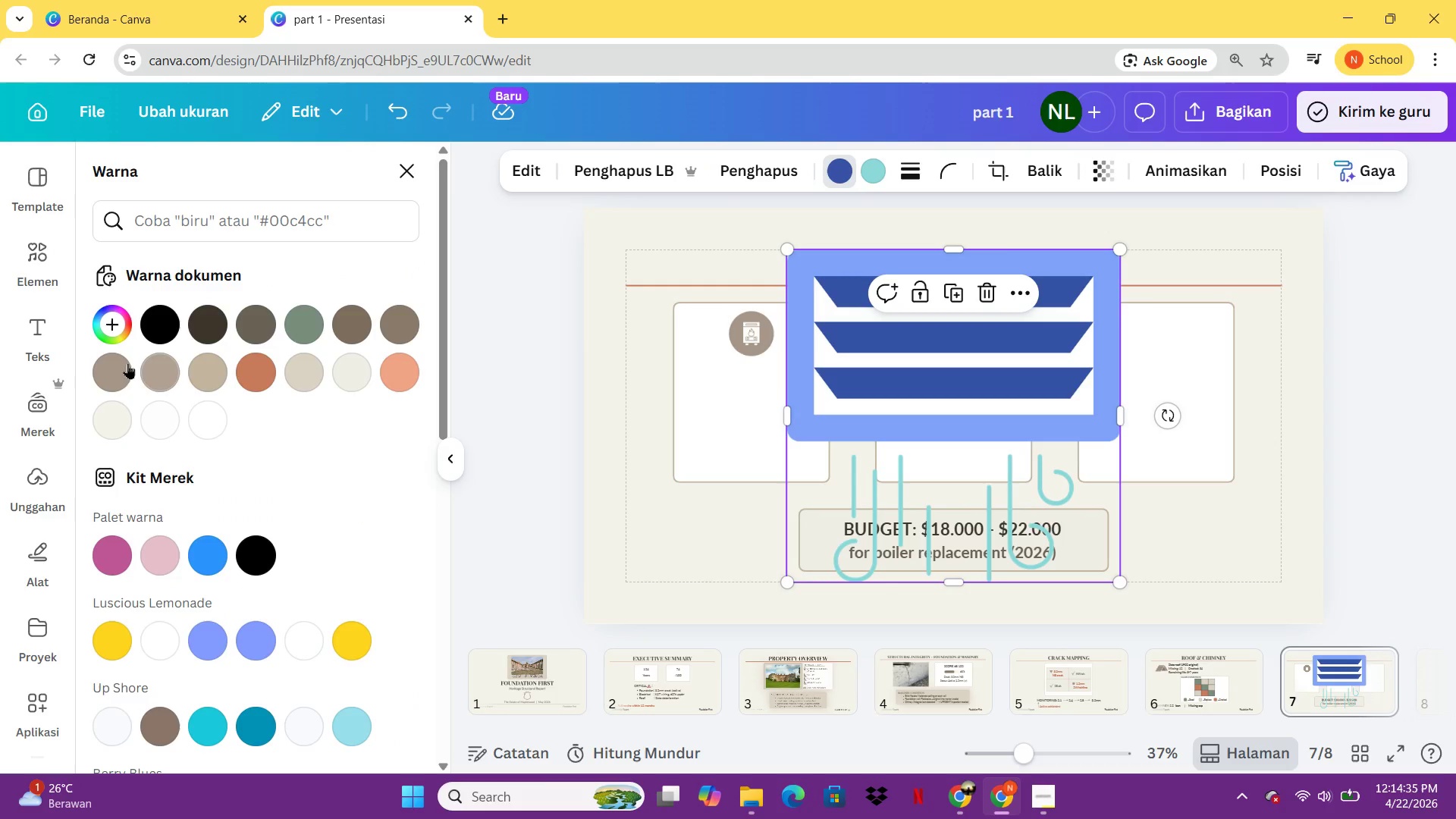 
left_click([107, 362])
 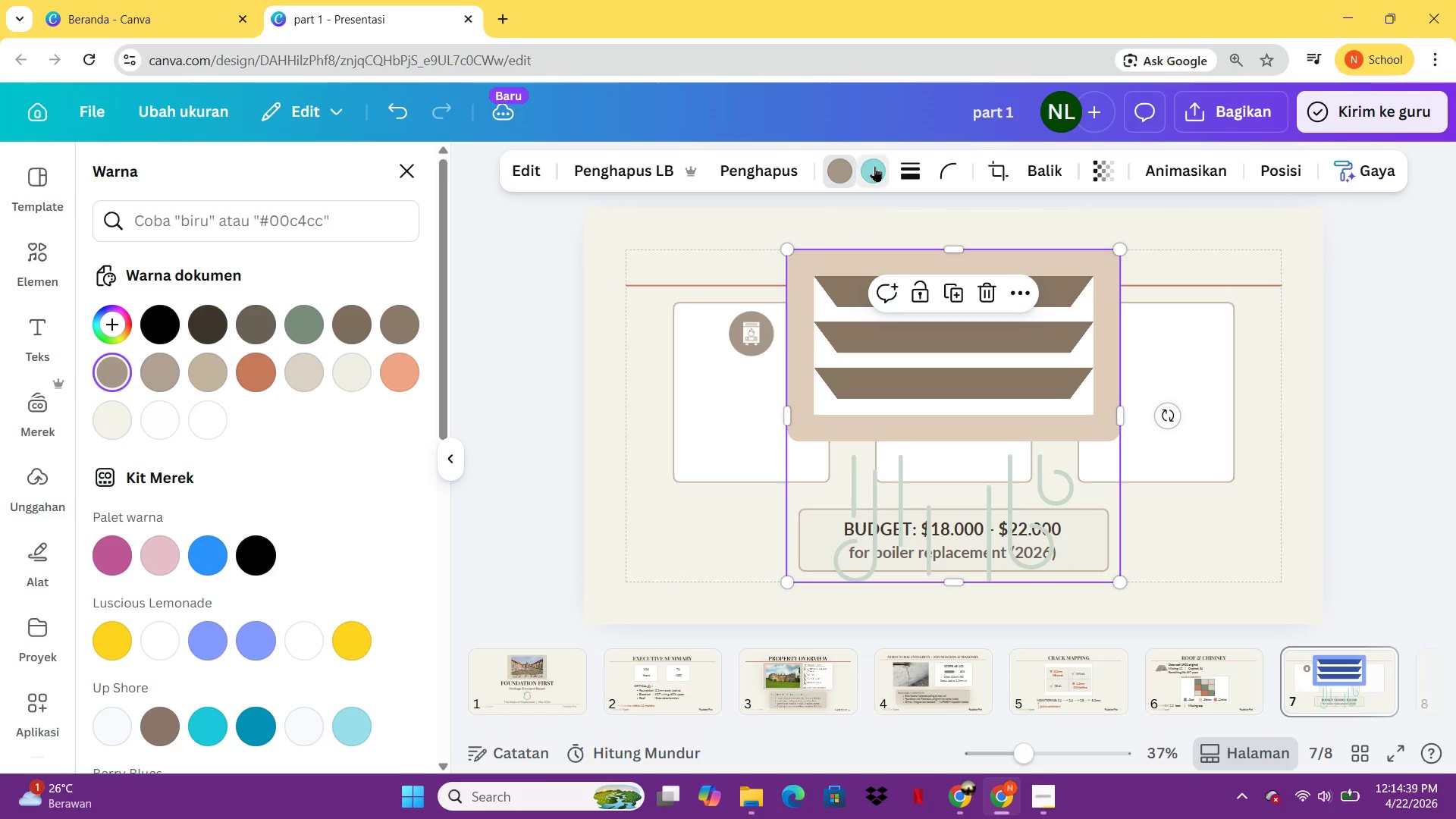 
left_click([102, 380])
 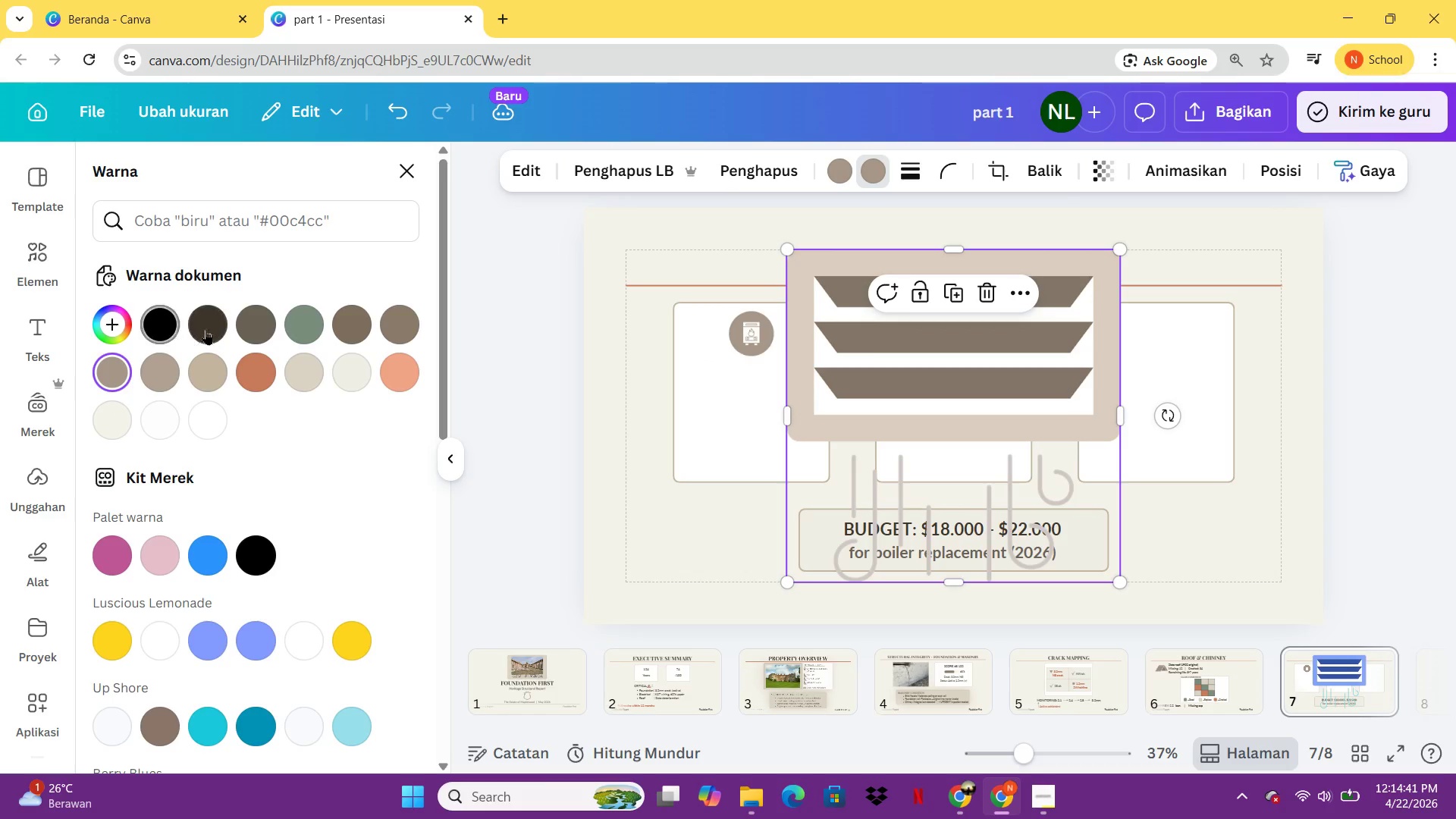 
left_click([206, 330])
 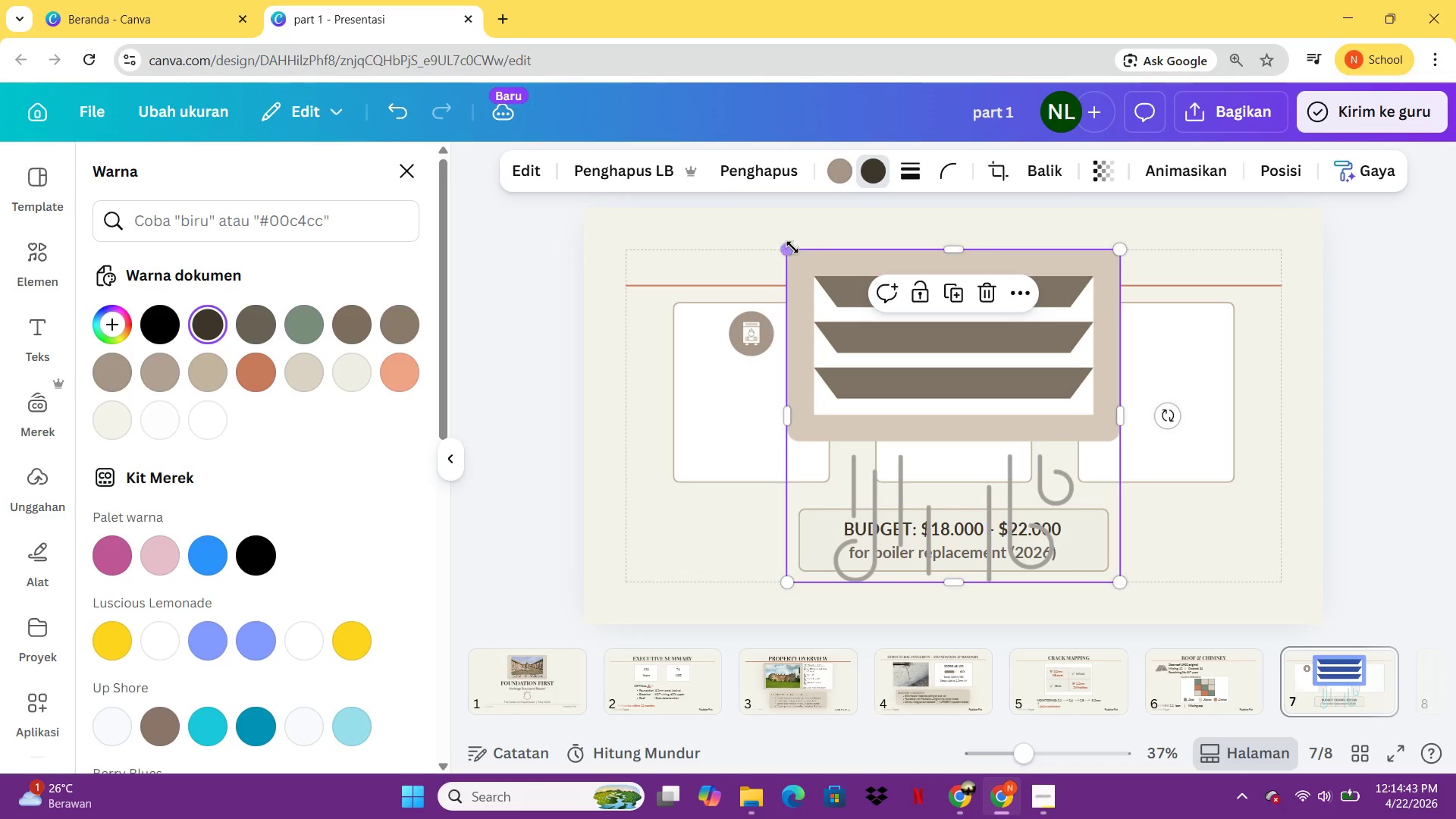 
left_click_drag(start_coordinate=[791, 247], to_coordinate=[1094, 510])
 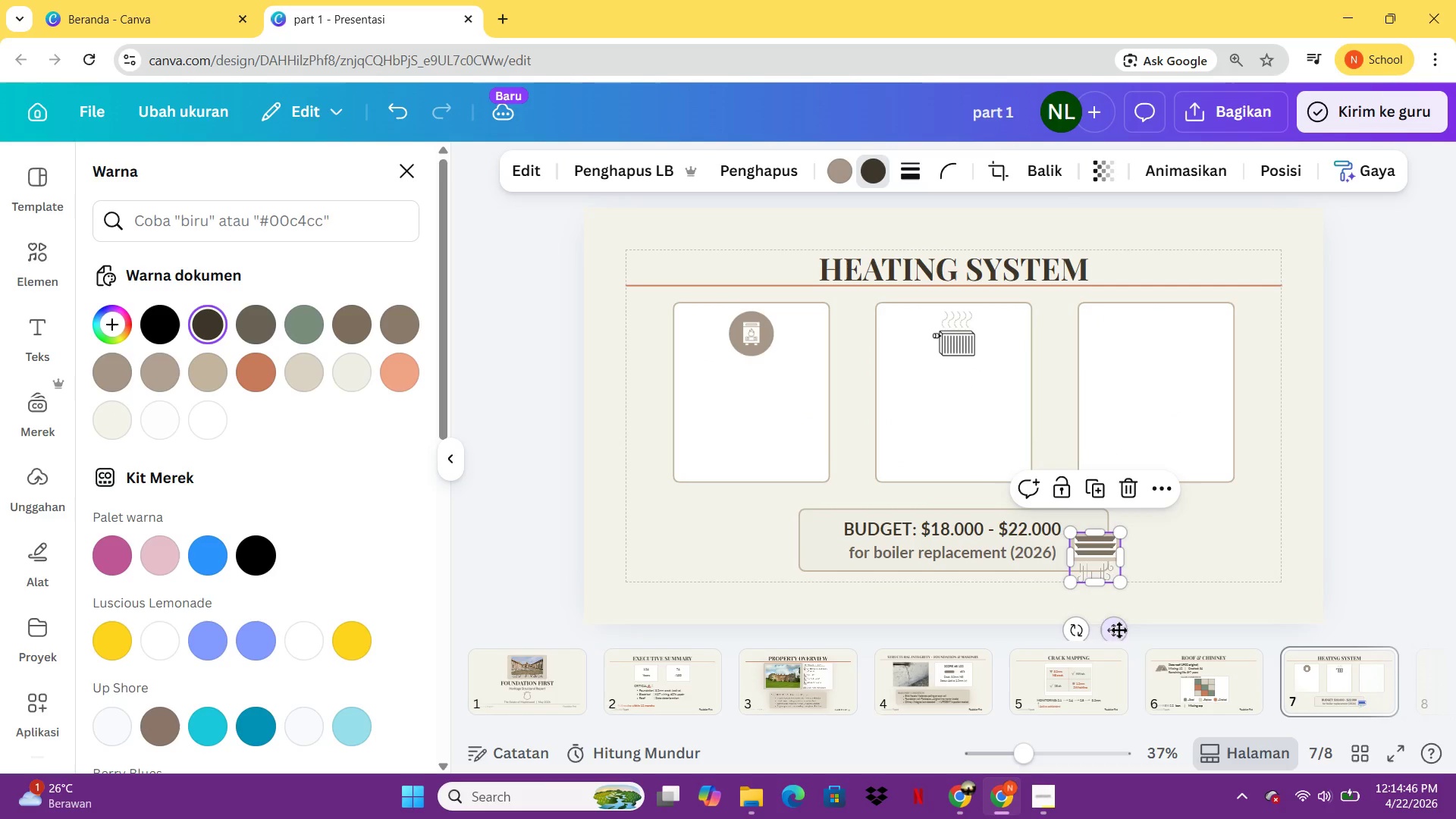 
left_click_drag(start_coordinate=[1119, 632], to_coordinate=[1181, 410])
 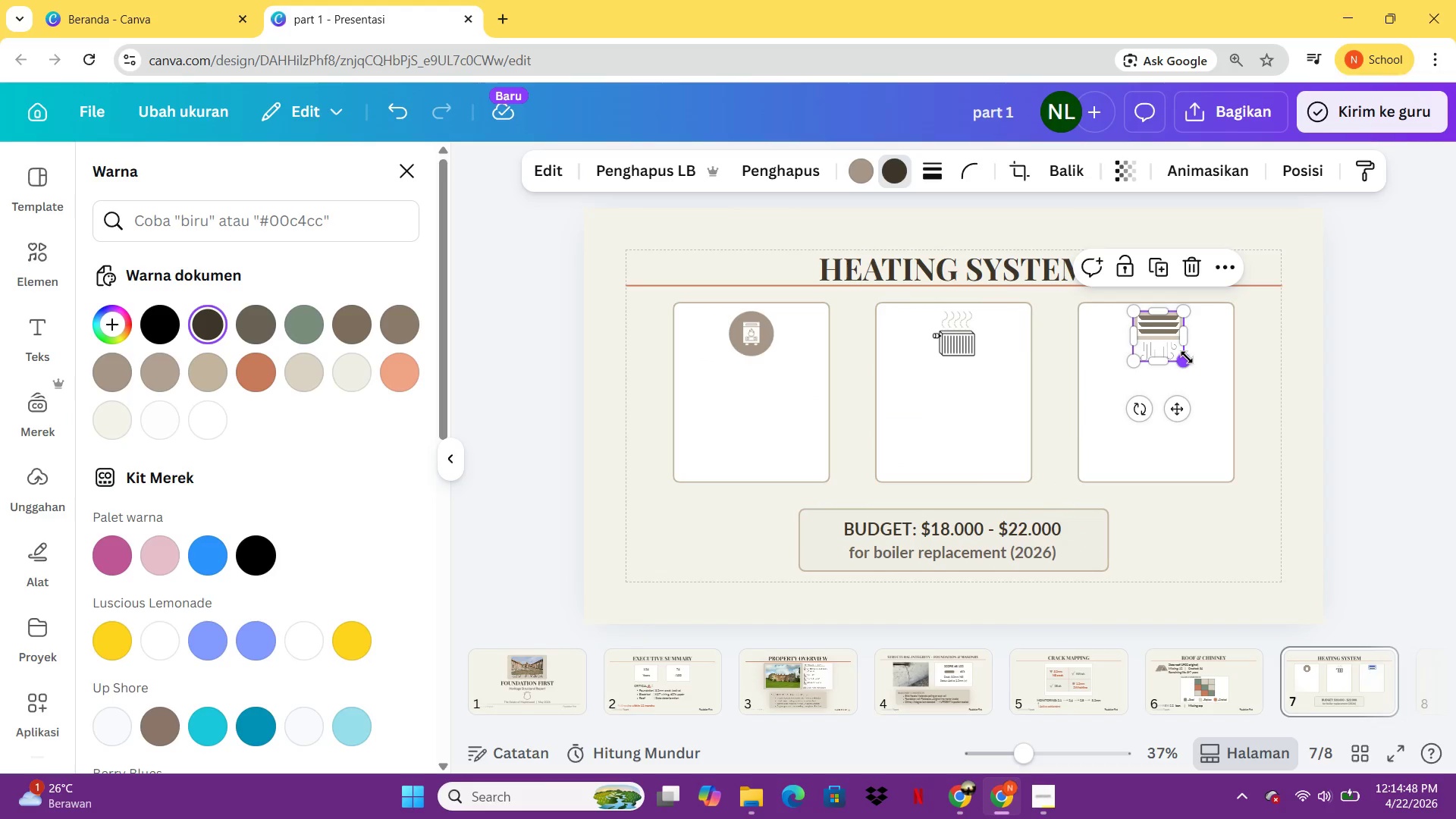 
left_click_drag(start_coordinate=[1187, 356], to_coordinate=[1181, 345])
 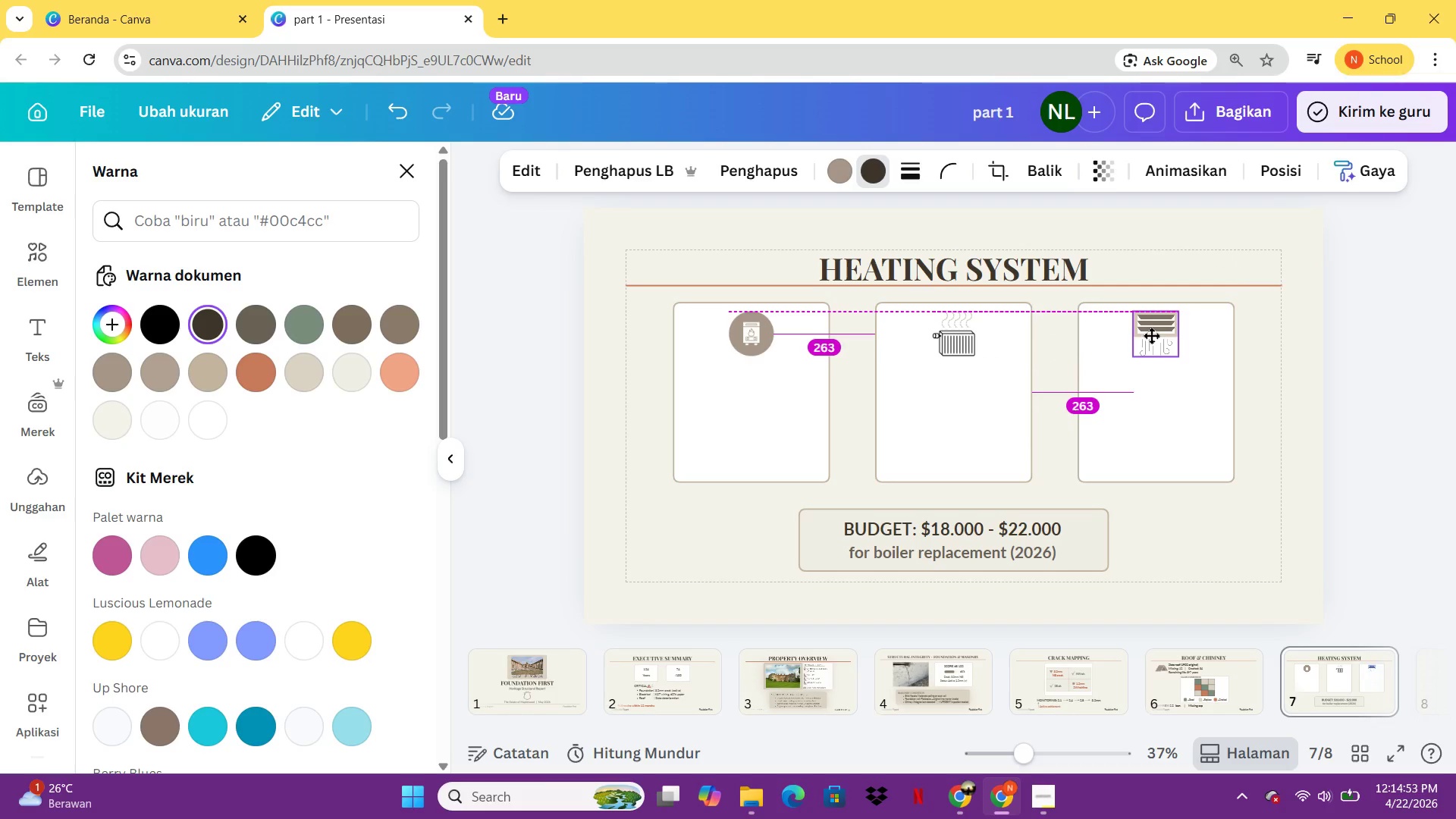 
left_click([1167, 422])
 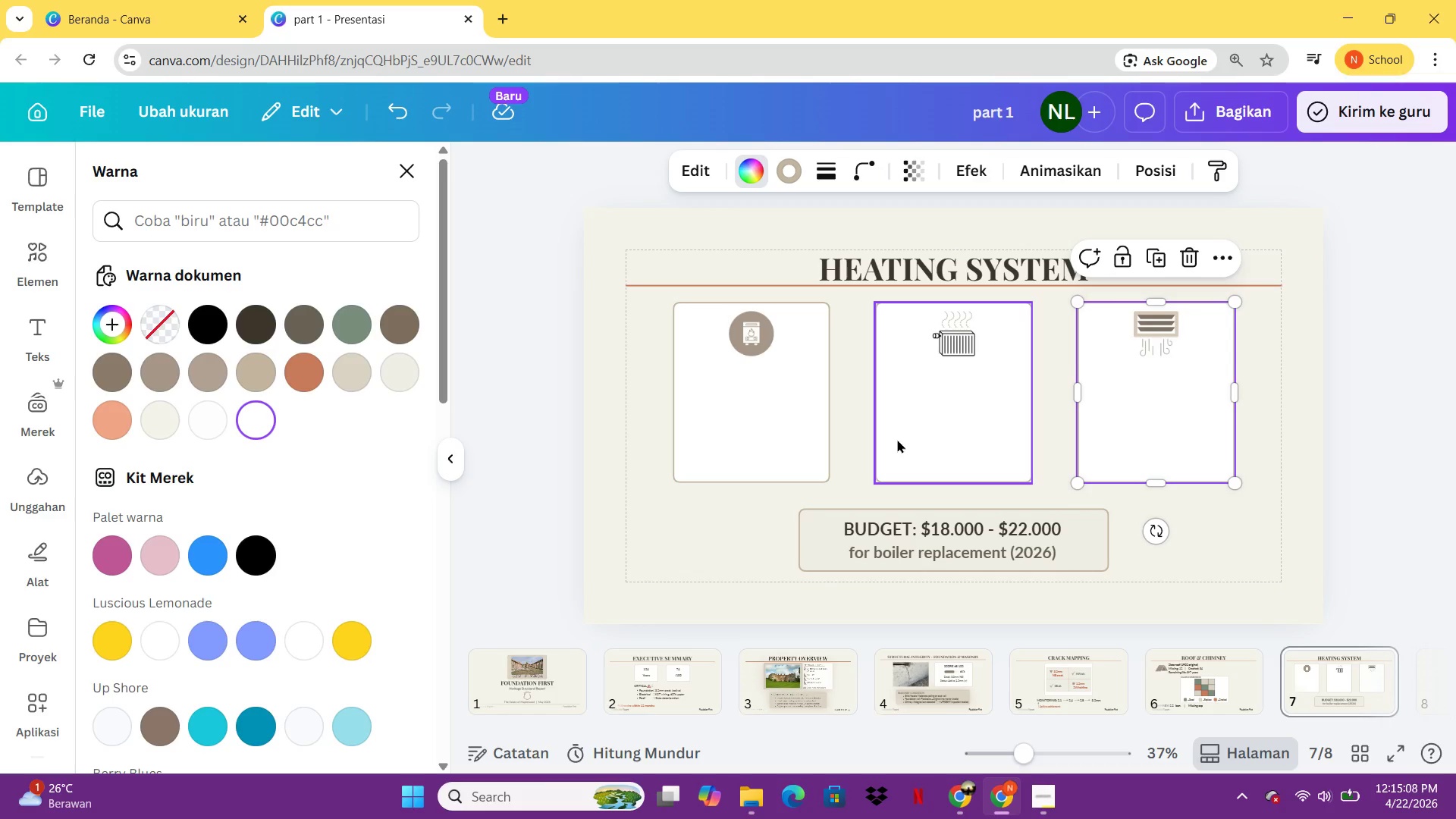 
wait(19.3)
 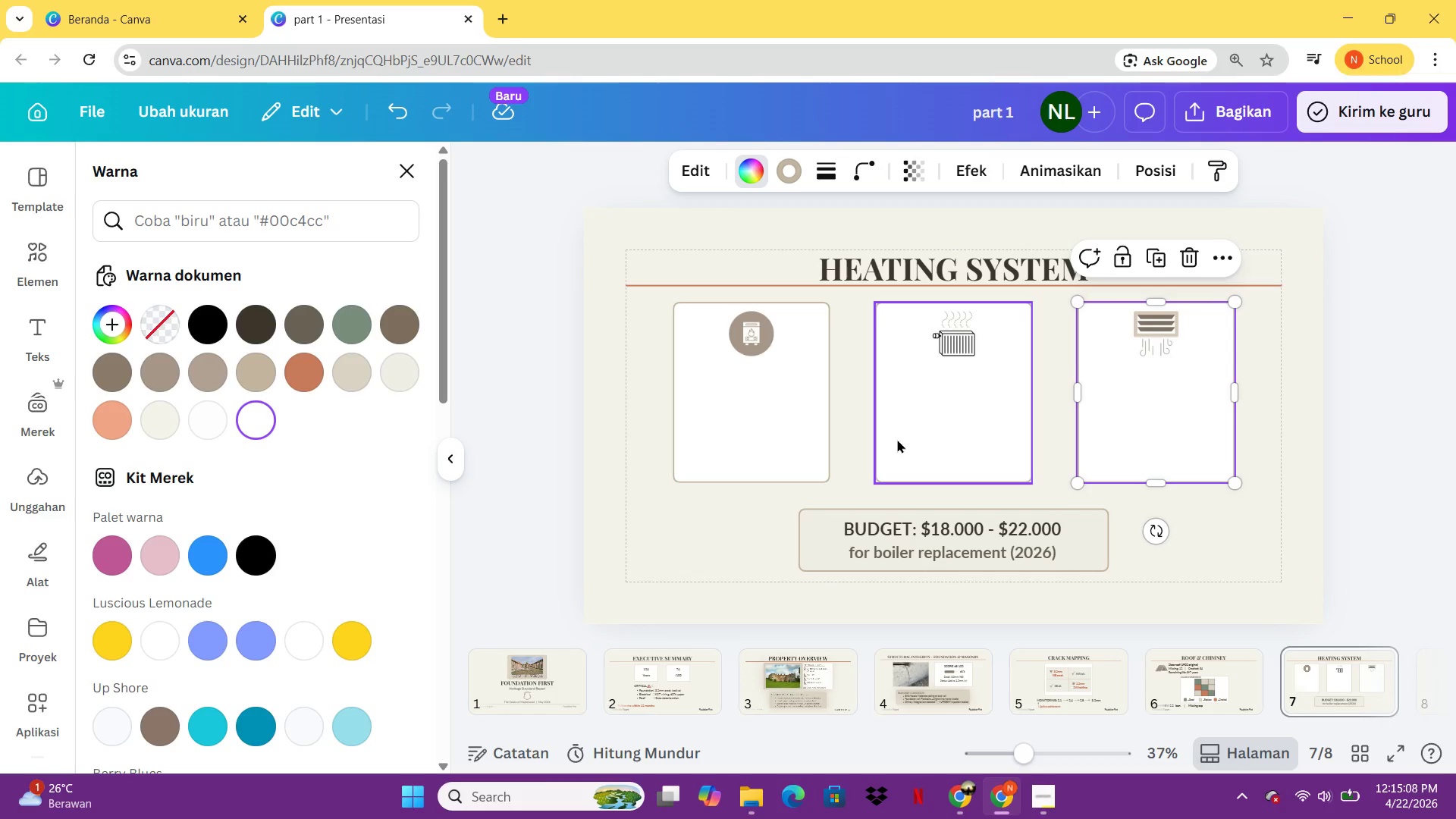 
left_click([1200, 683])
 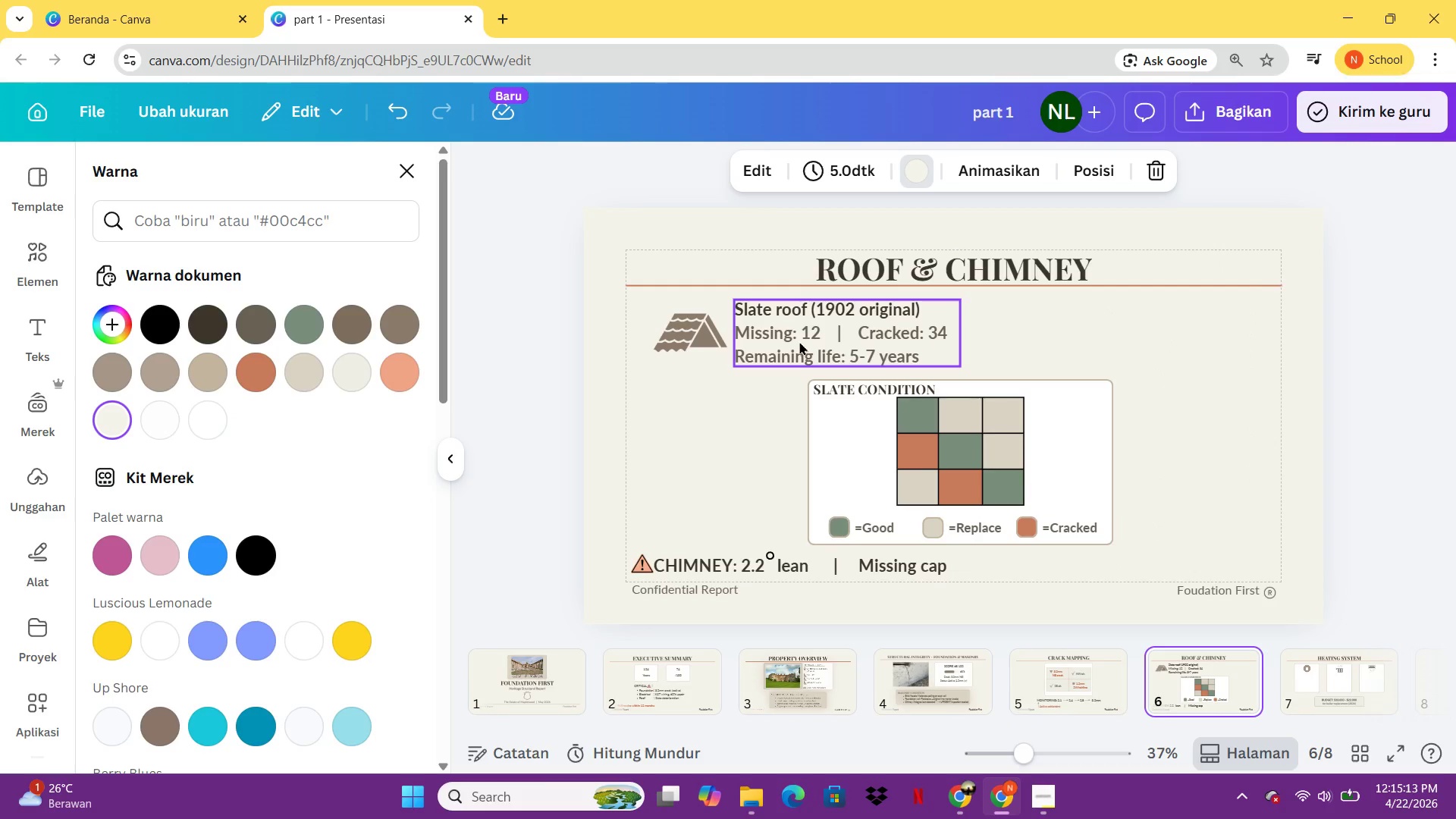 
left_click([800, 341])
 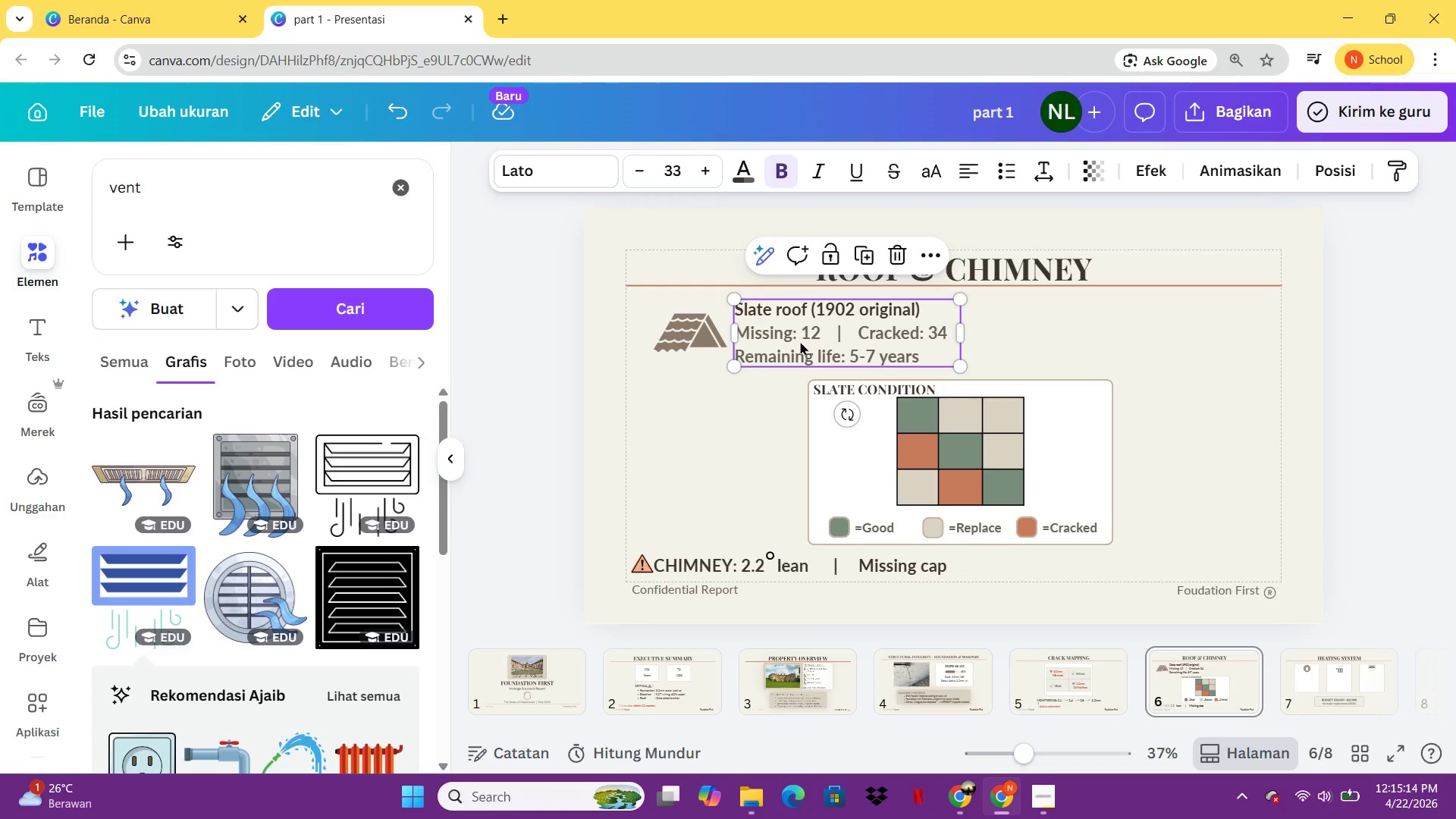 
key(Control+C)
 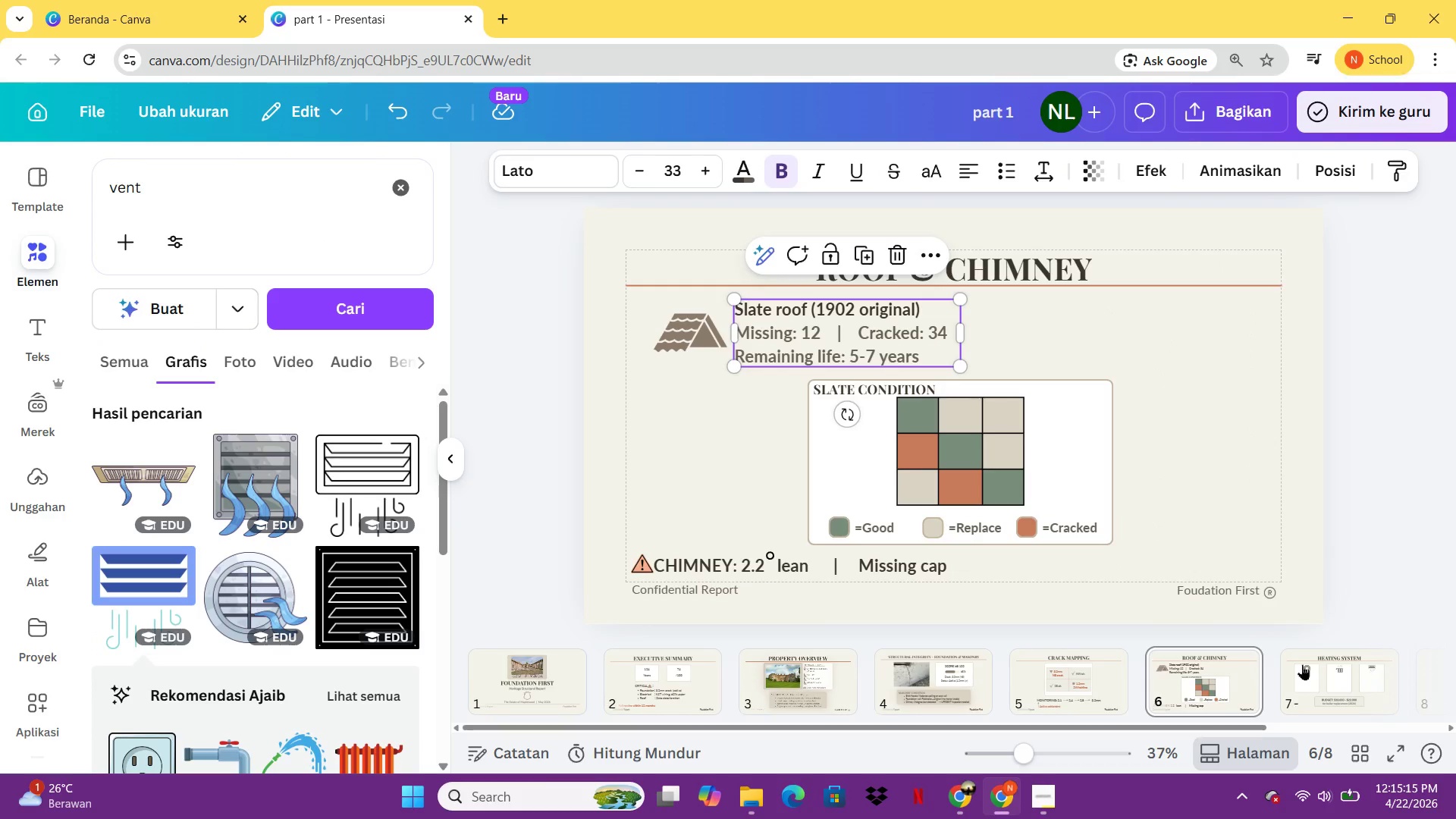 
left_click([1302, 664])
 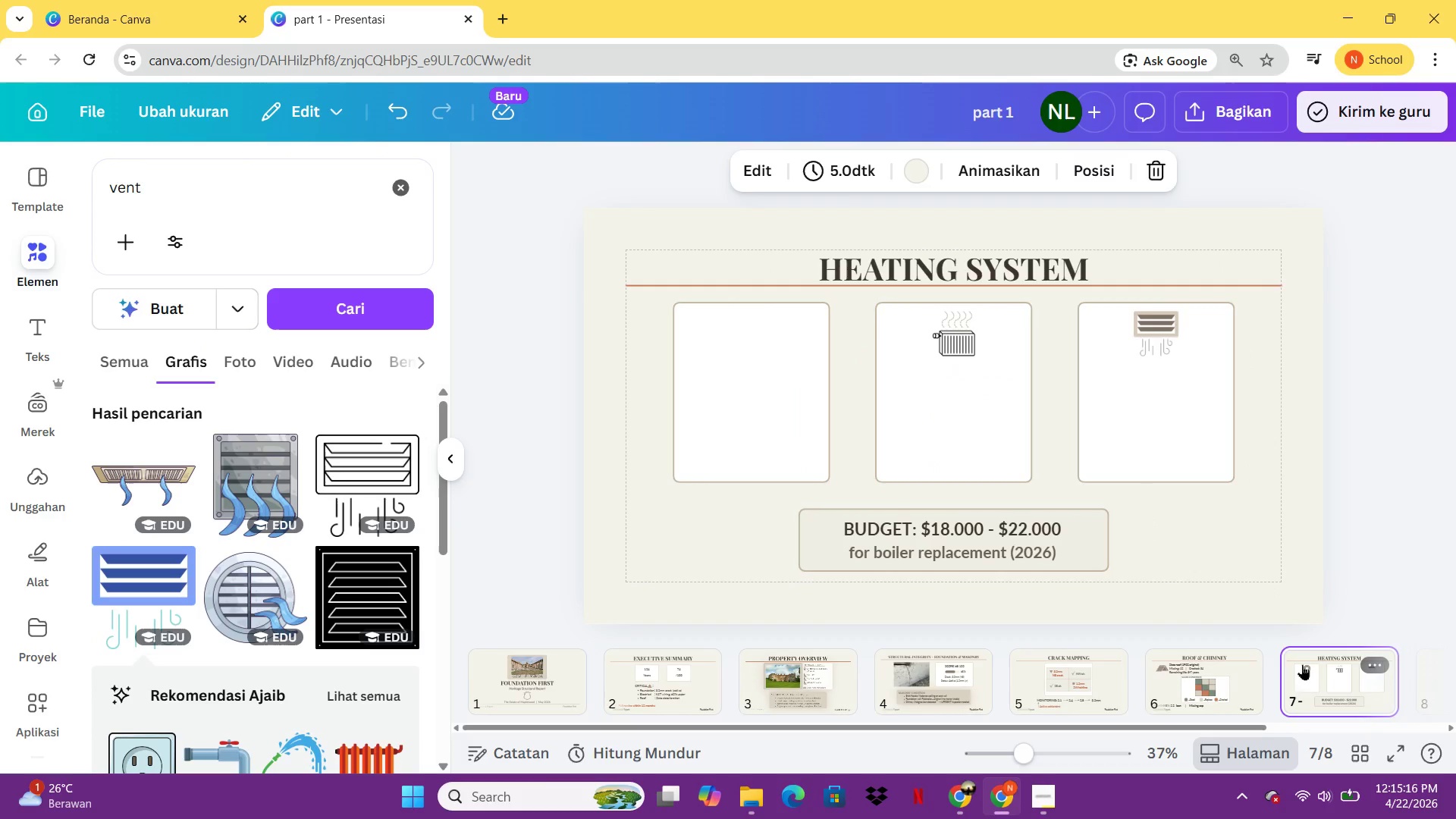 
key(Control+ControlLeft)
 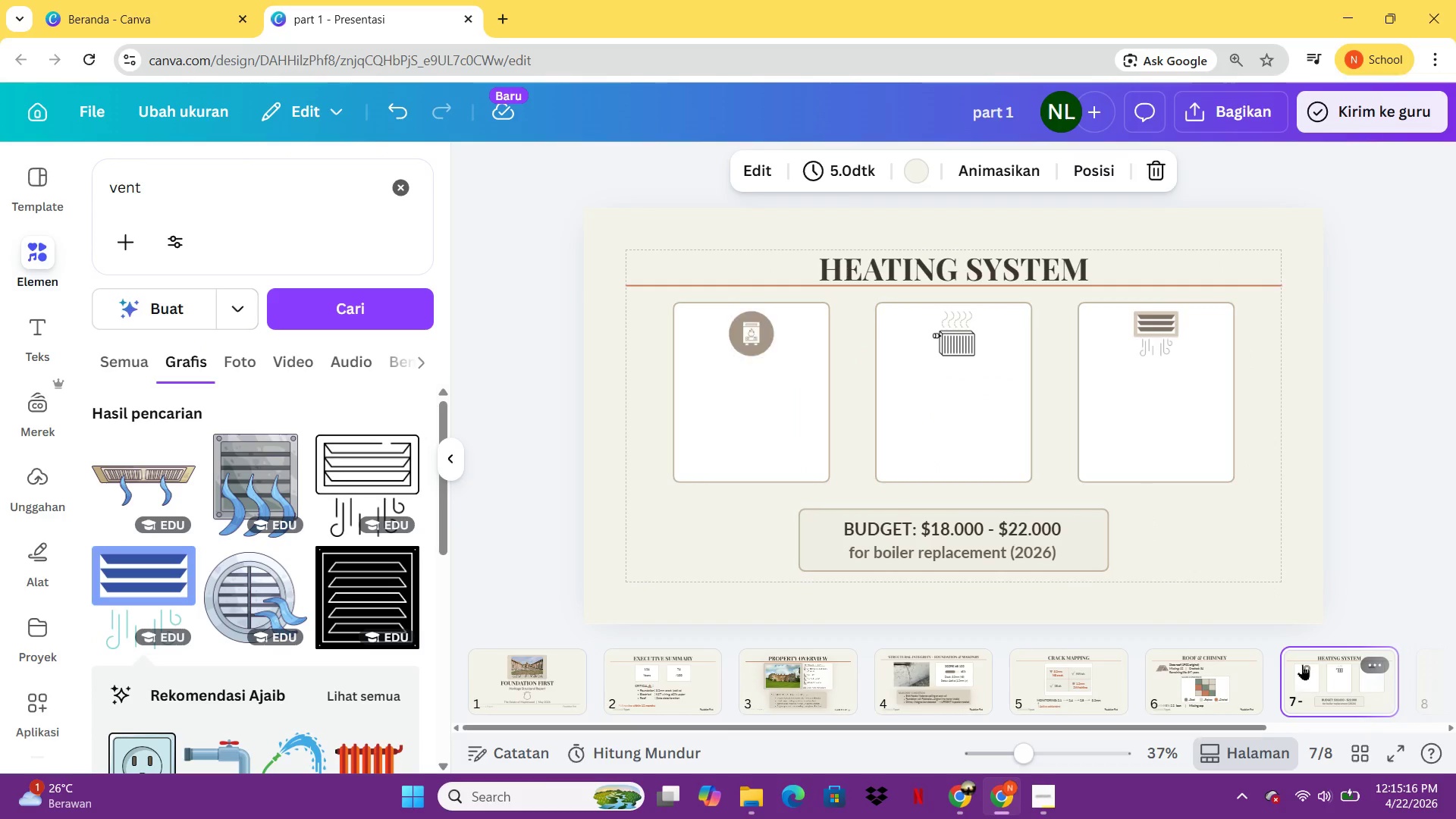 
key(Control+V)
 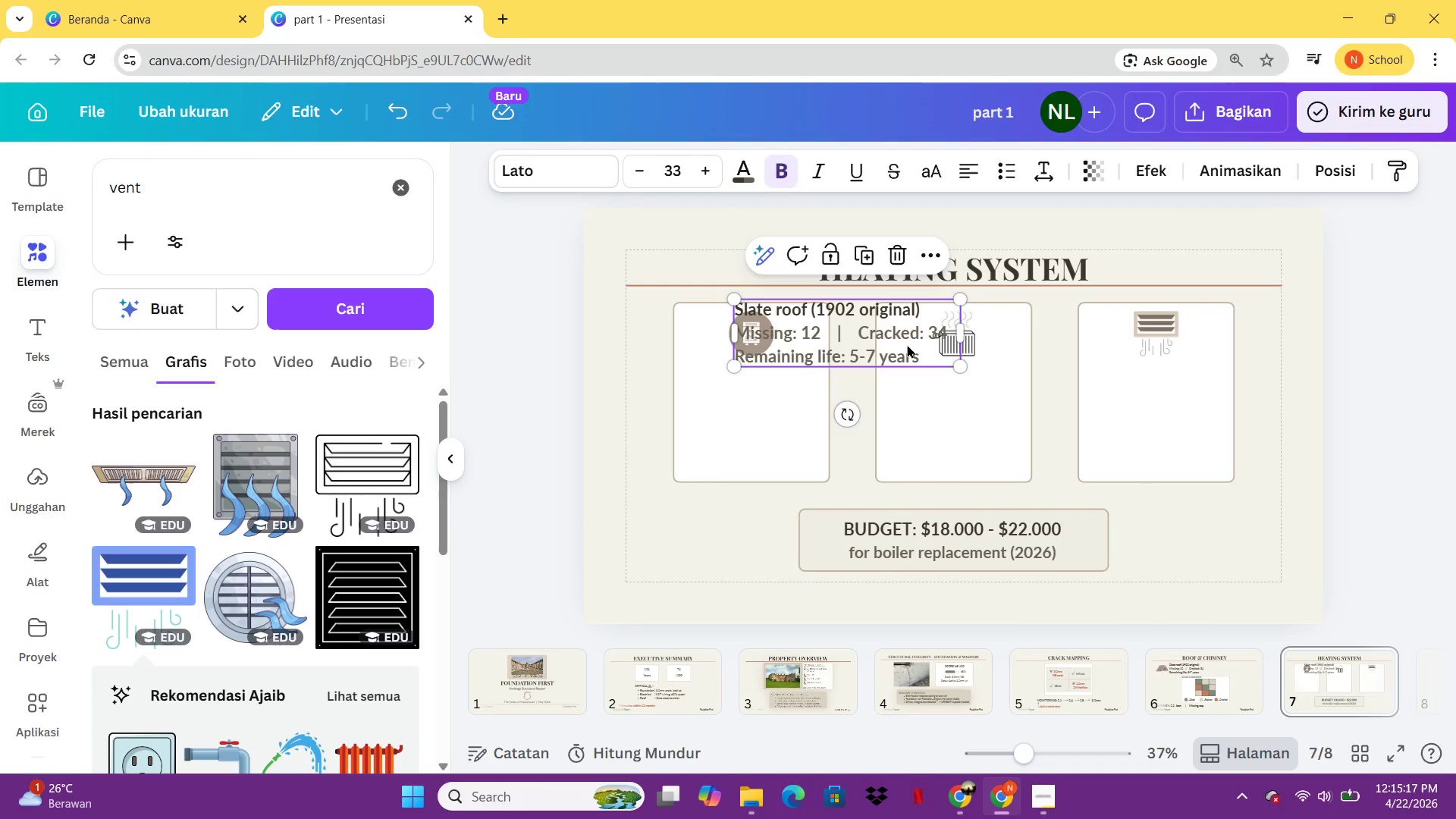 
left_click_drag(start_coordinate=[893, 328], to_coordinate=[817, 396])
 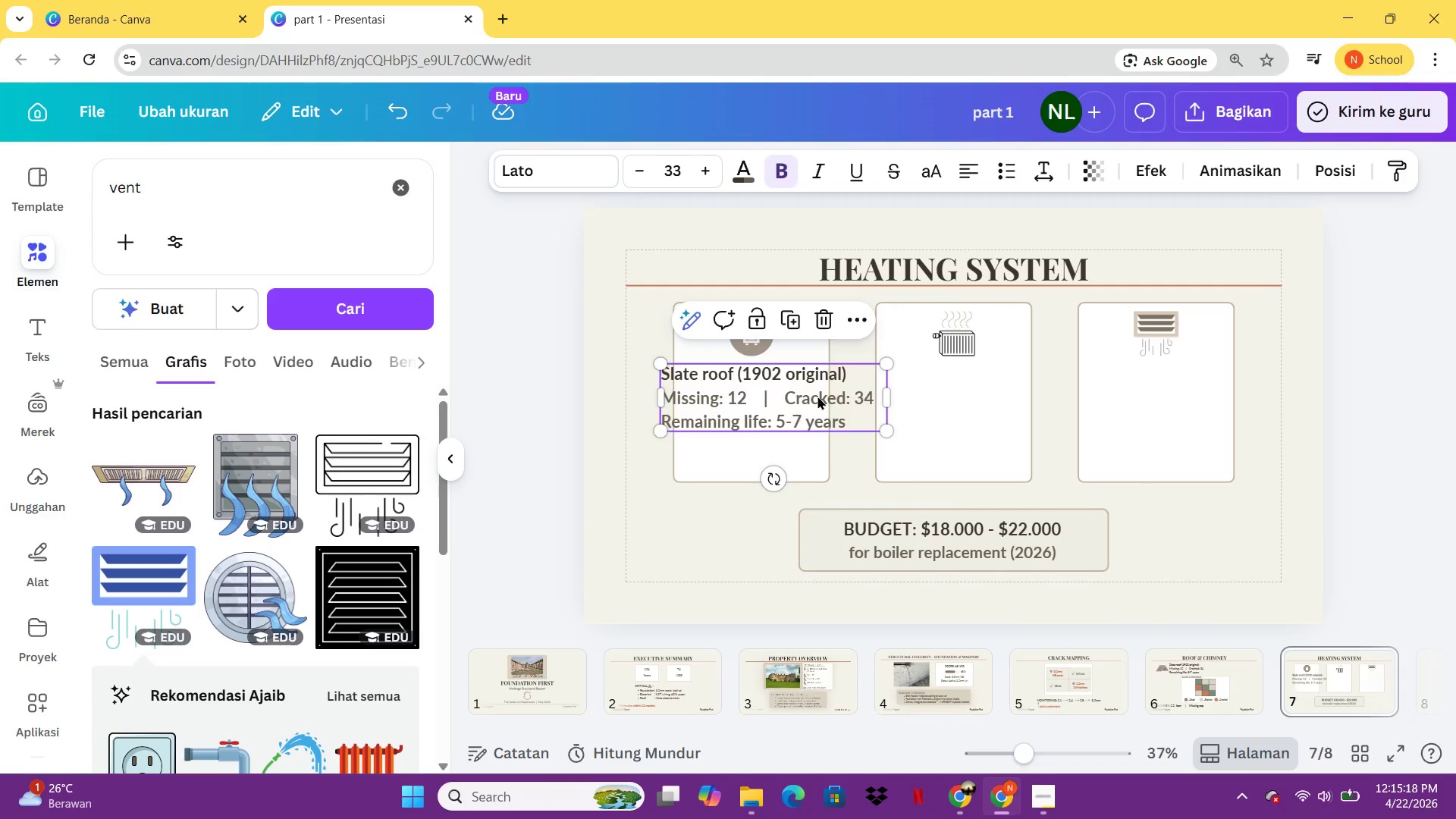 
double_click([817, 396])
 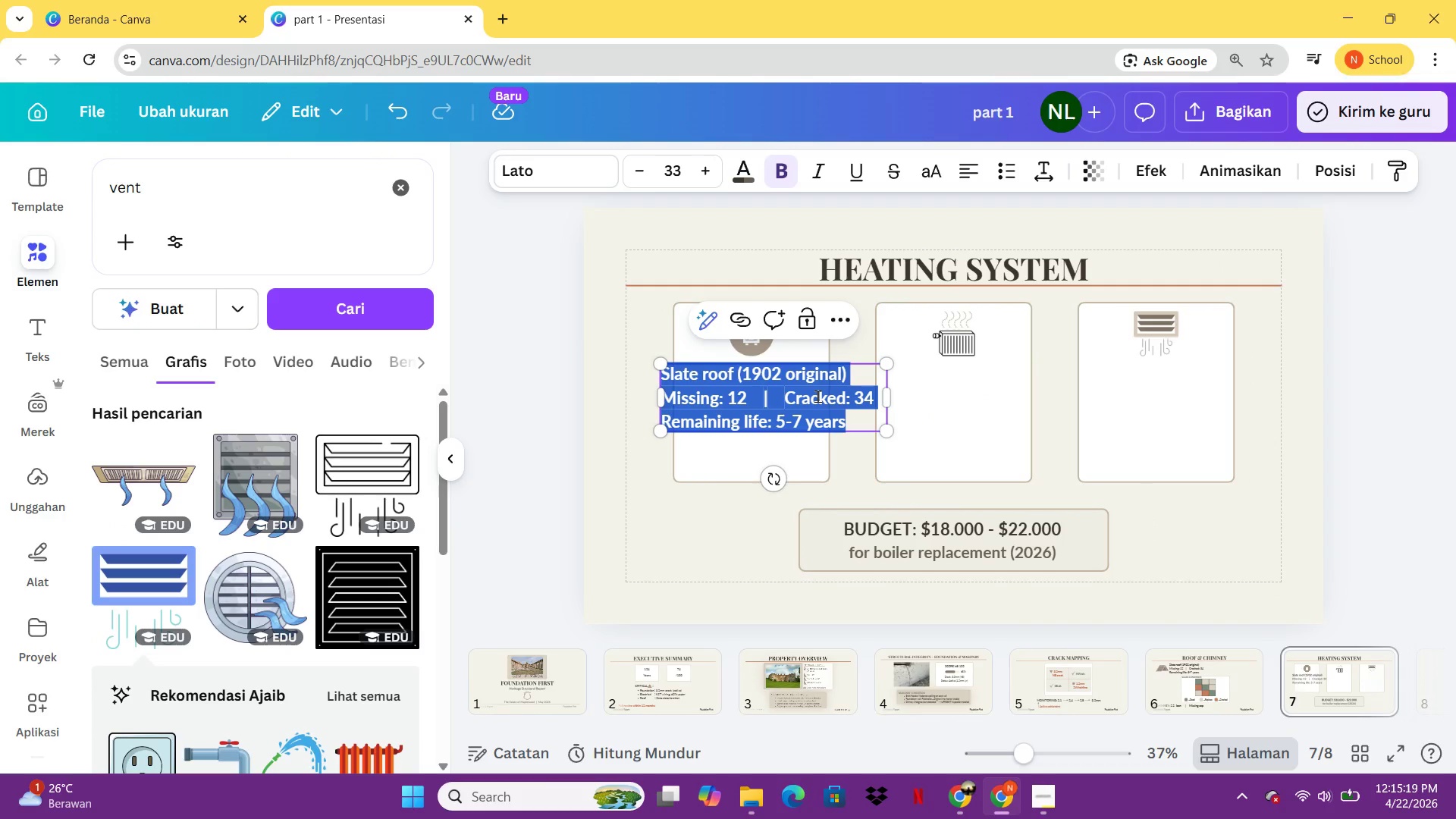 
type(BOILER)
 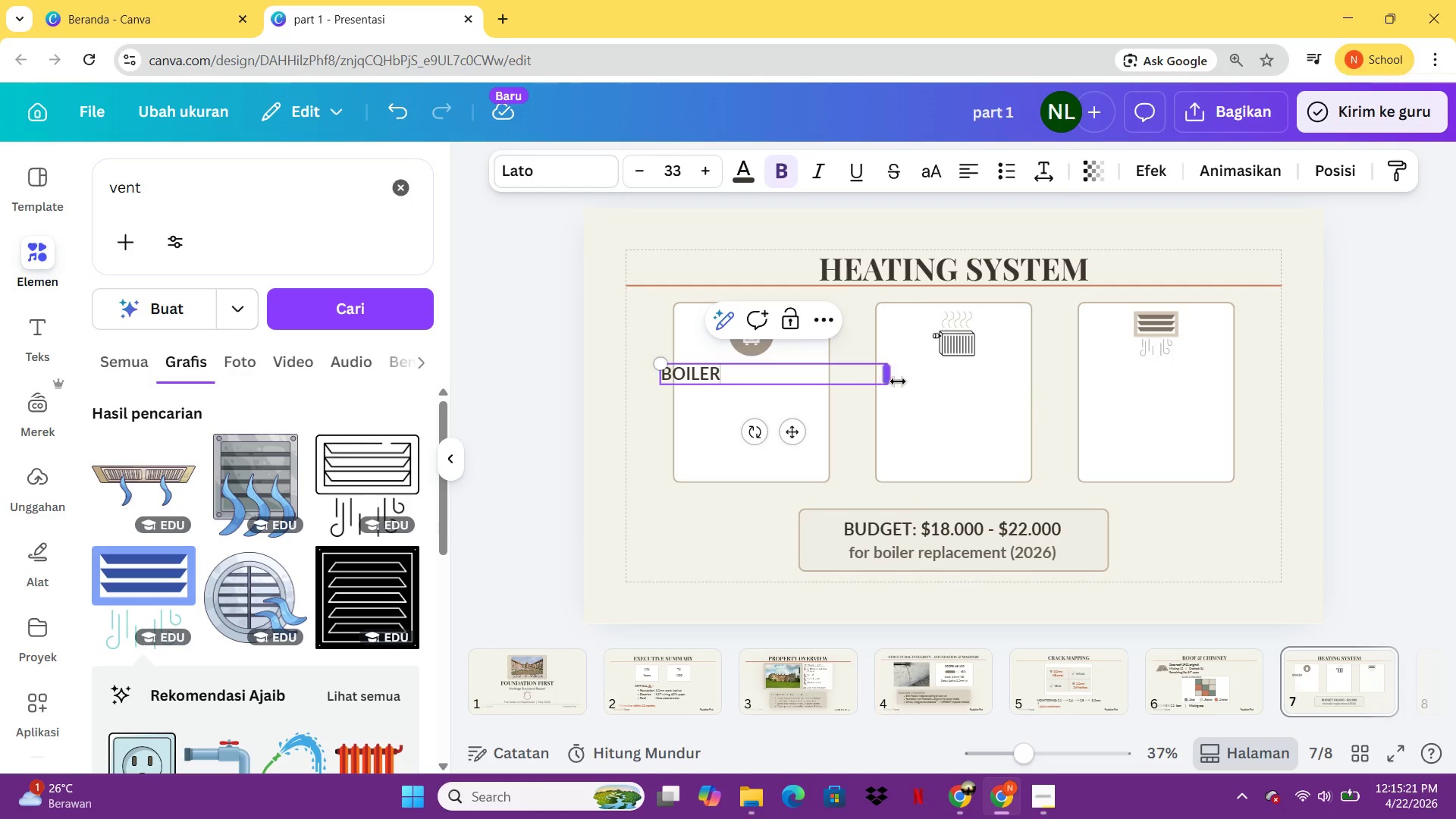 
left_click_drag(start_coordinate=[893, 381], to_coordinate=[755, 379])
 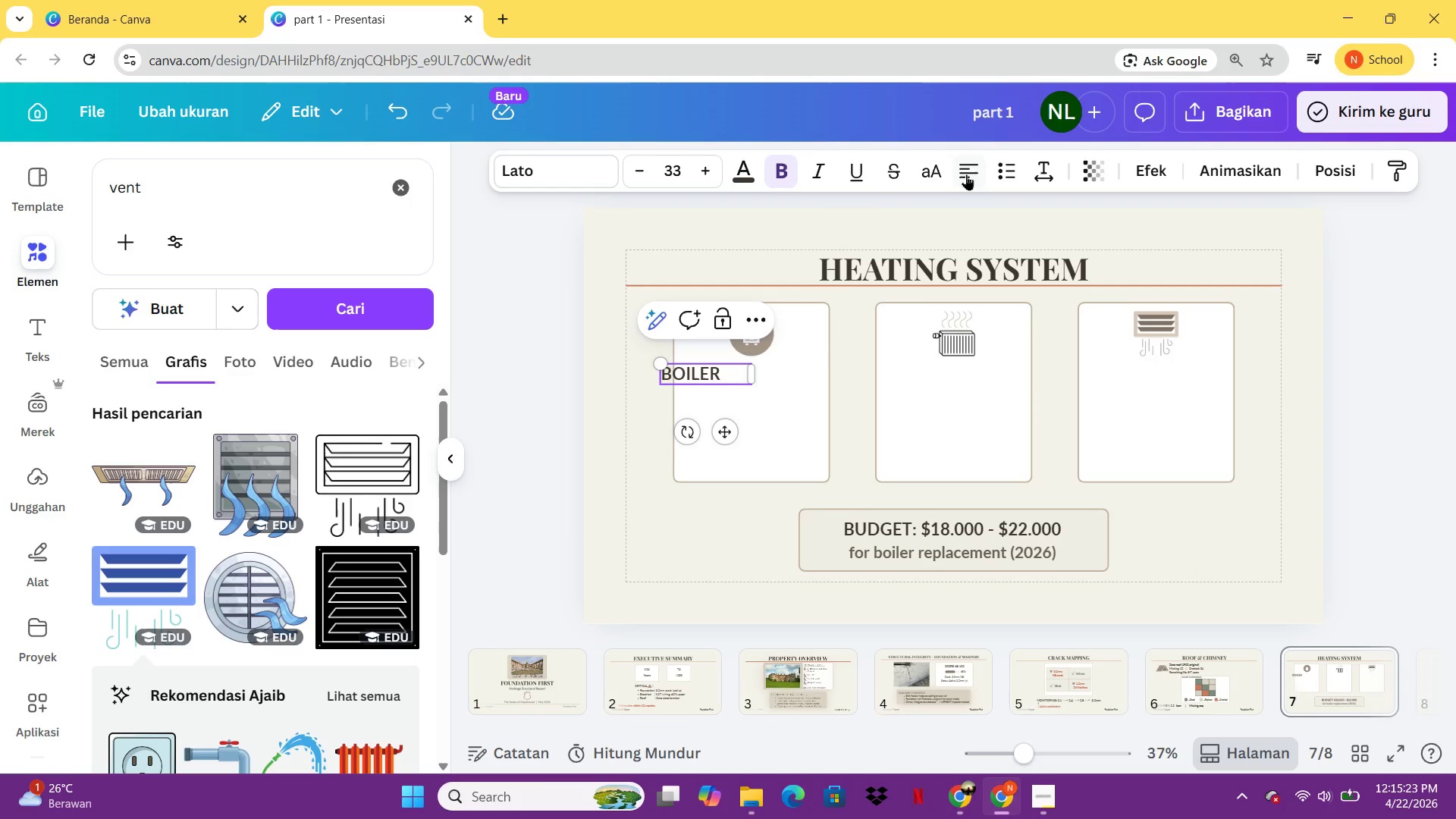 
left_click([965, 175])
 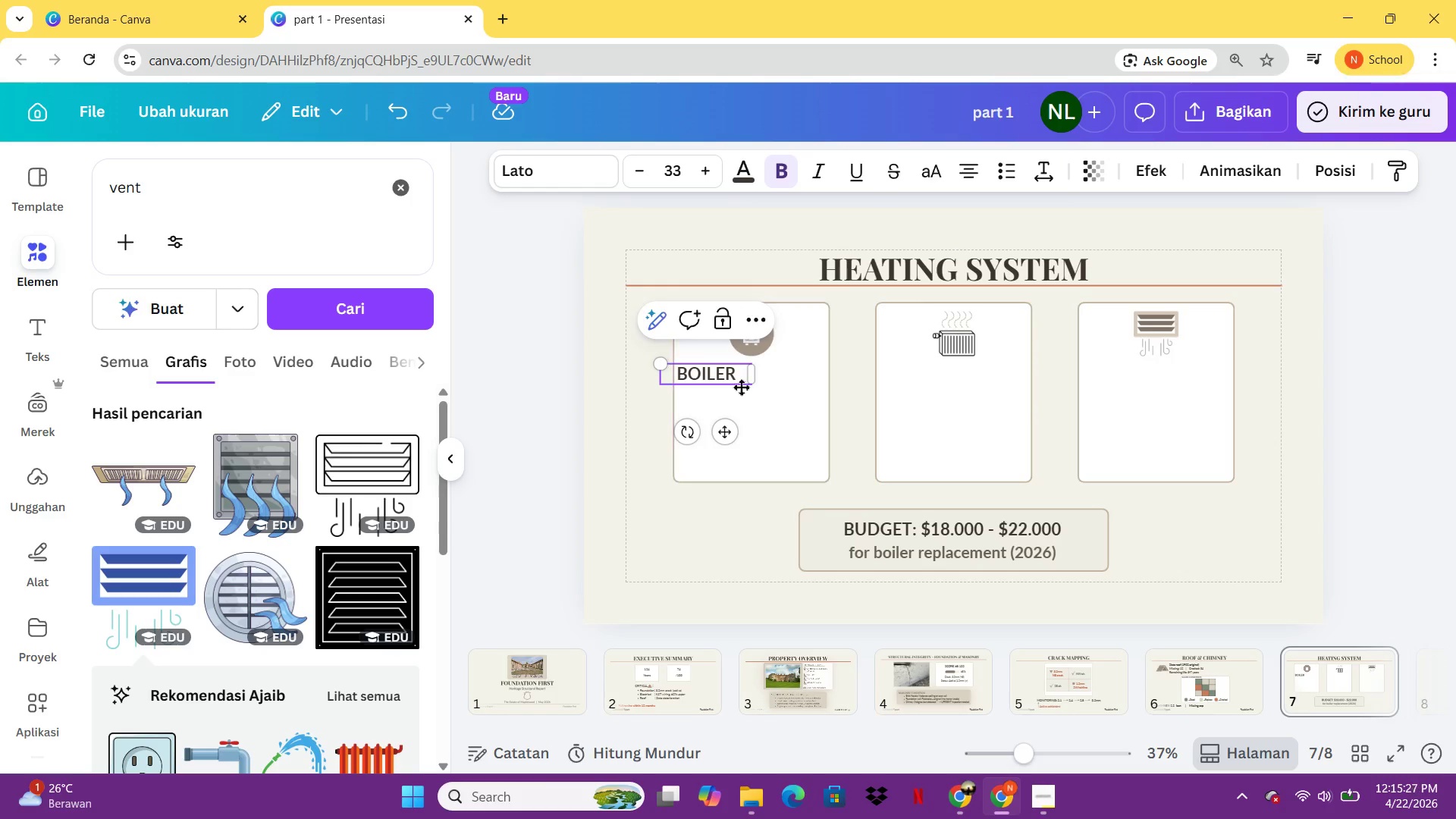 
left_click([836, 427])
 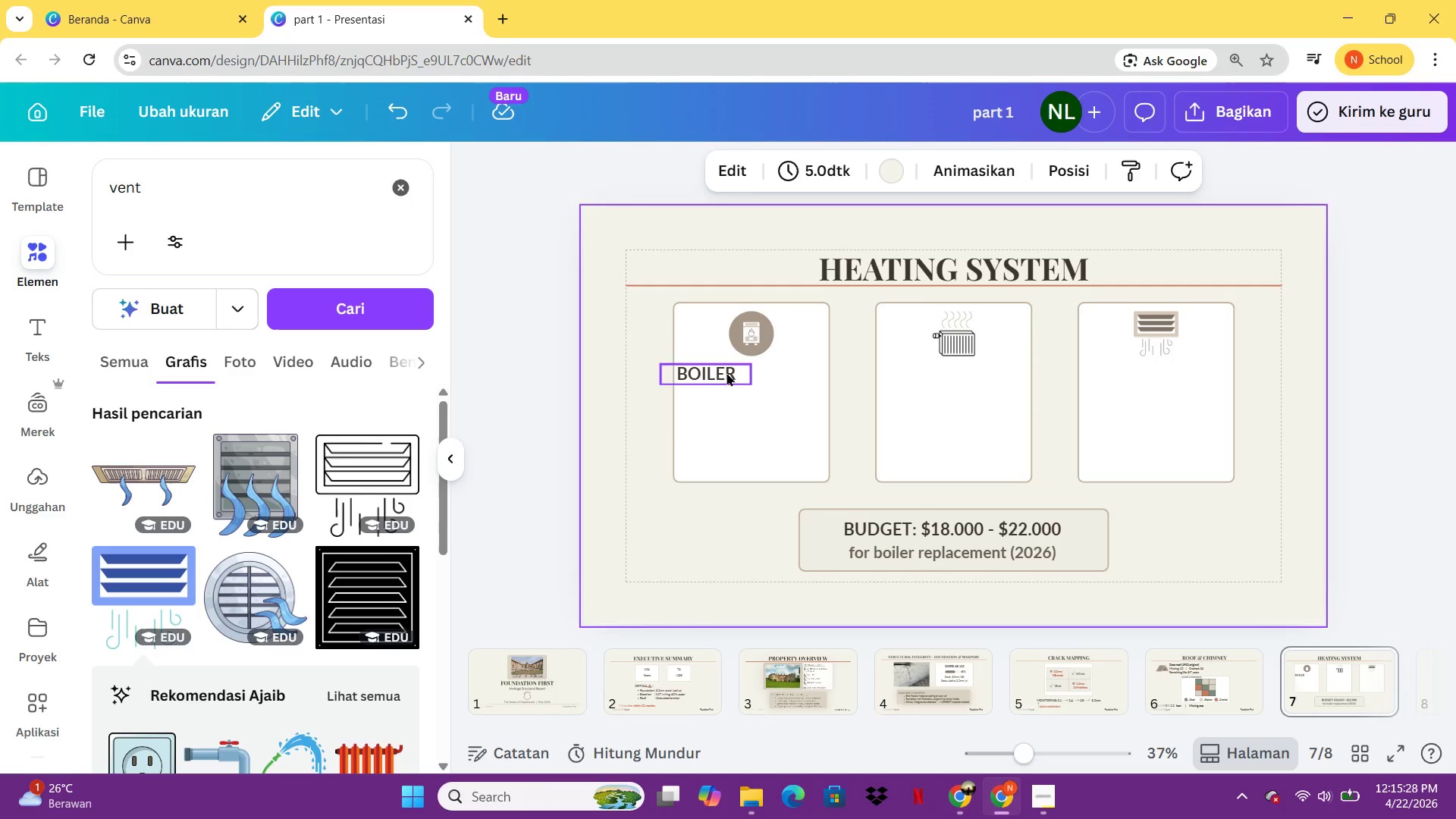 
left_click_drag(start_coordinate=[723, 372], to_coordinate=[768, 375])
 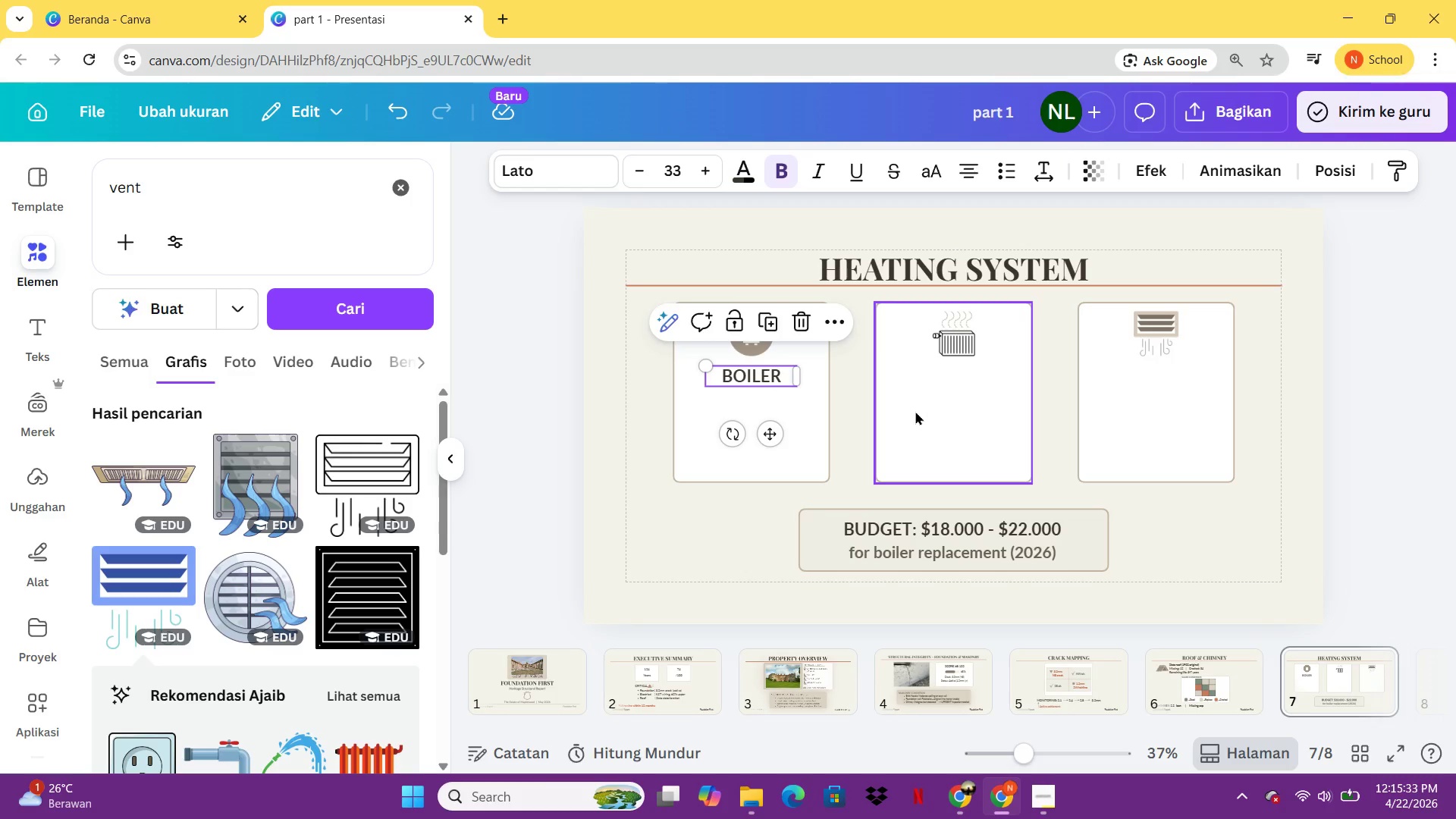 
key(Control+C)
 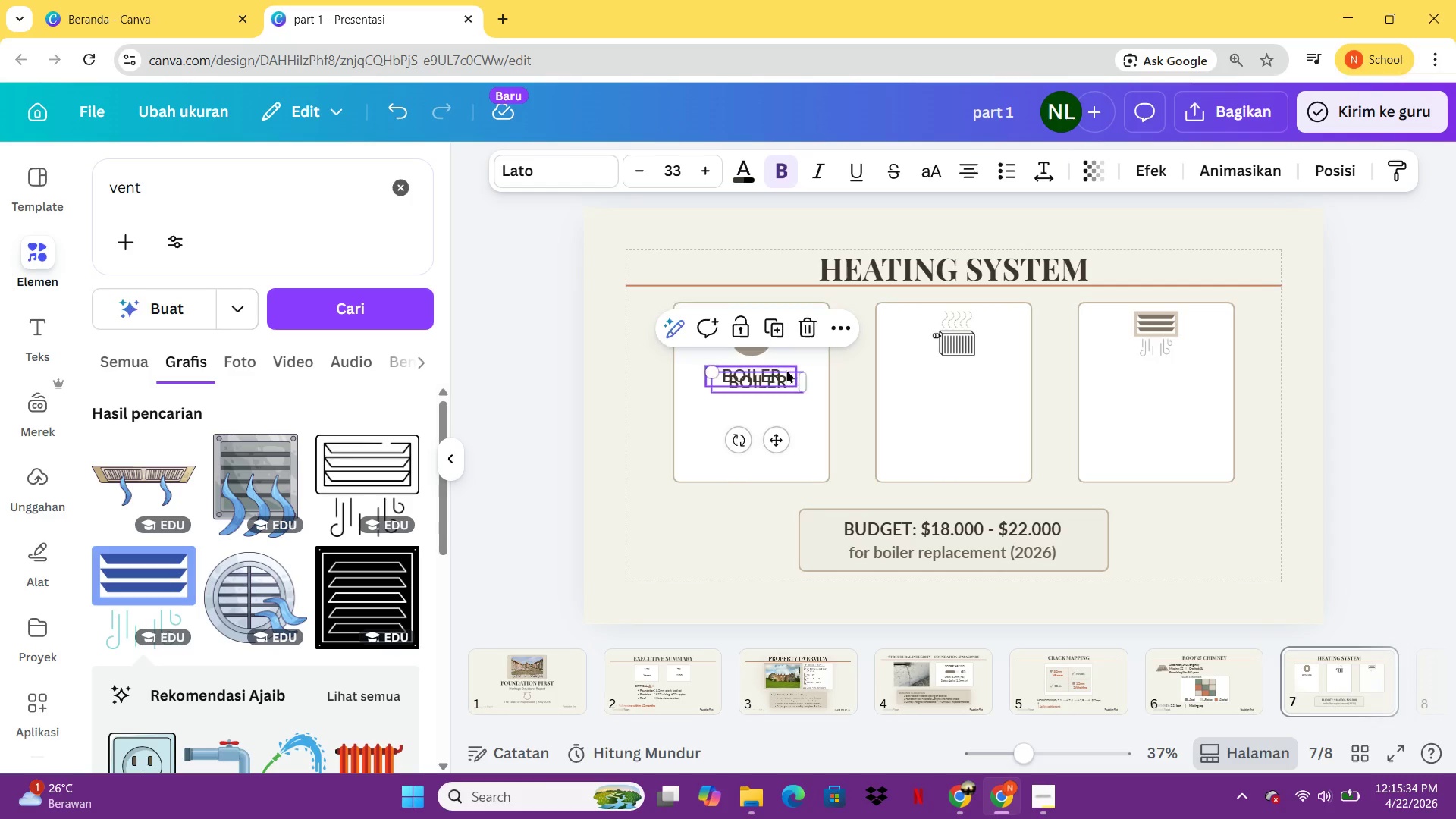 
key(Control+V)
 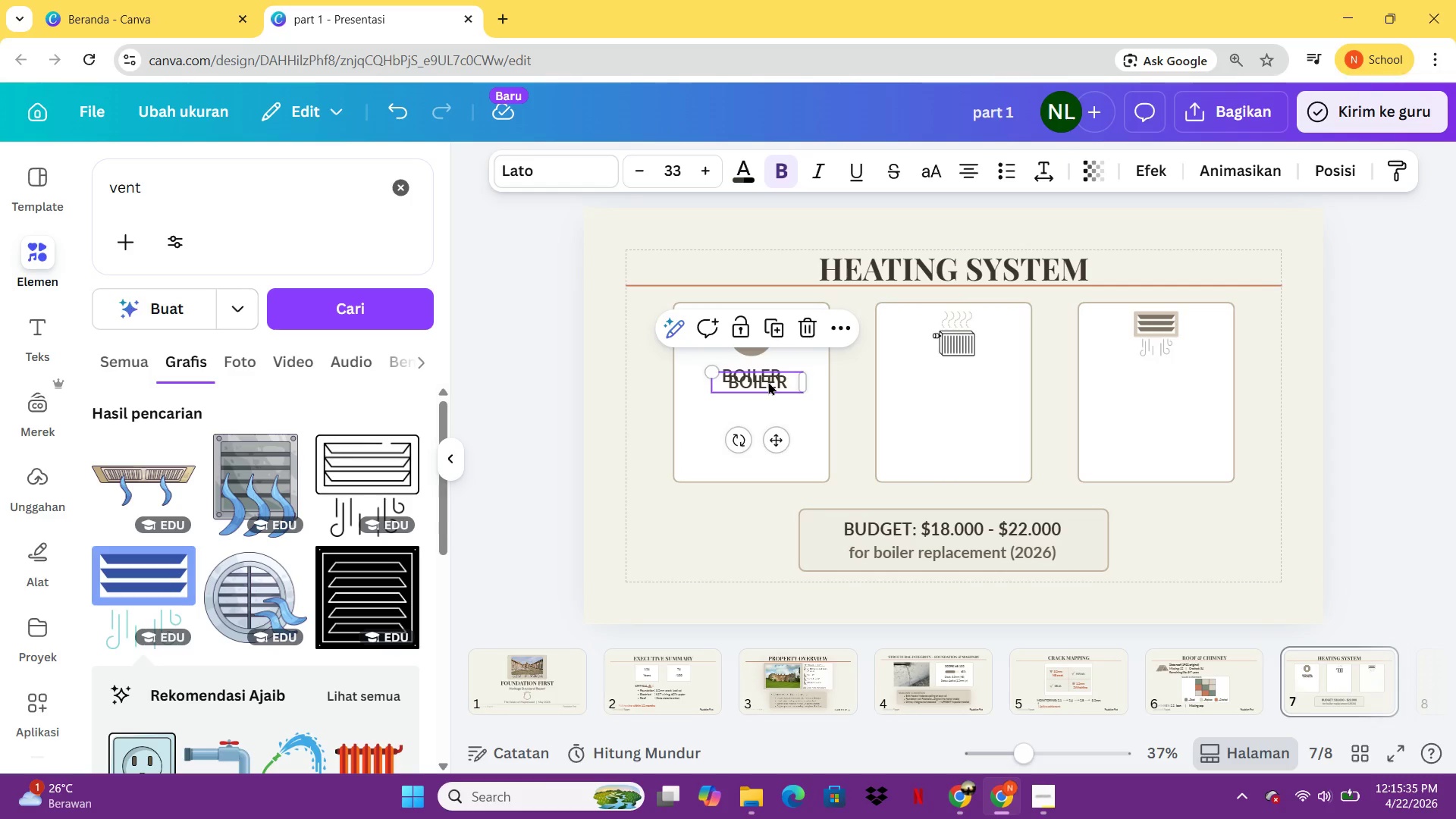 
left_click_drag(start_coordinate=[768, 381], to_coordinate=[755, 407])
 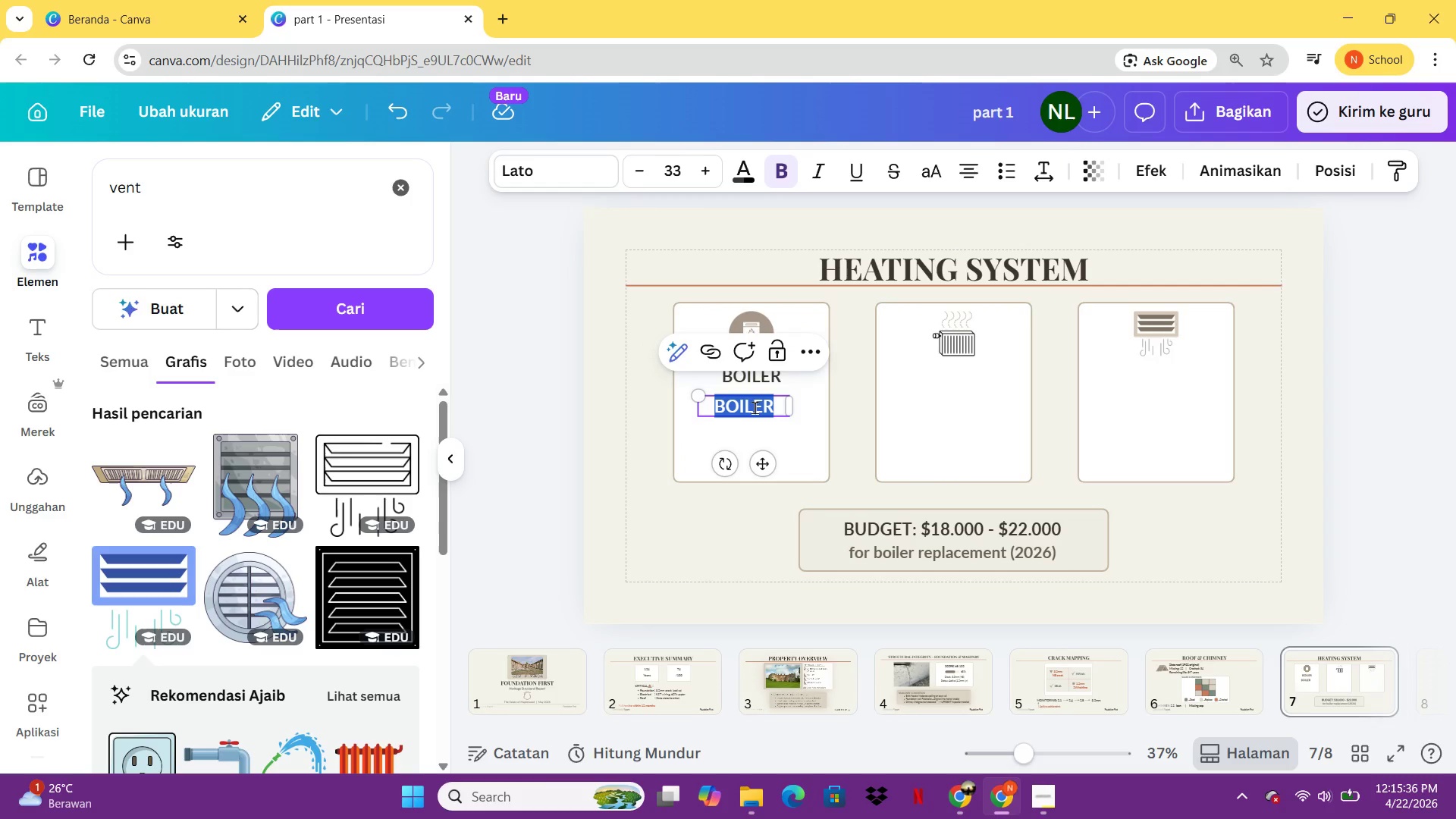 
double_click([755, 407])
 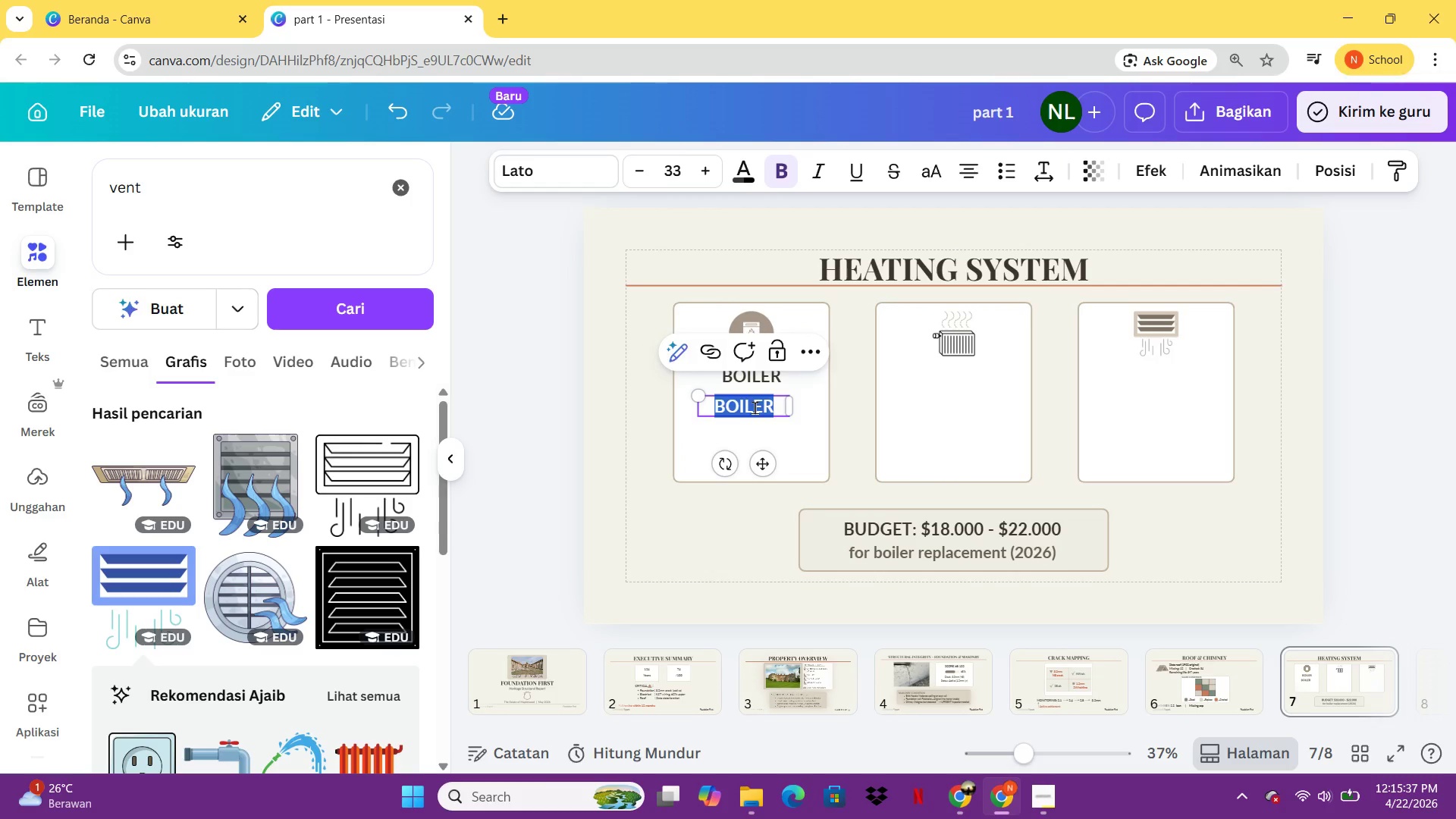 
type(1920s)
 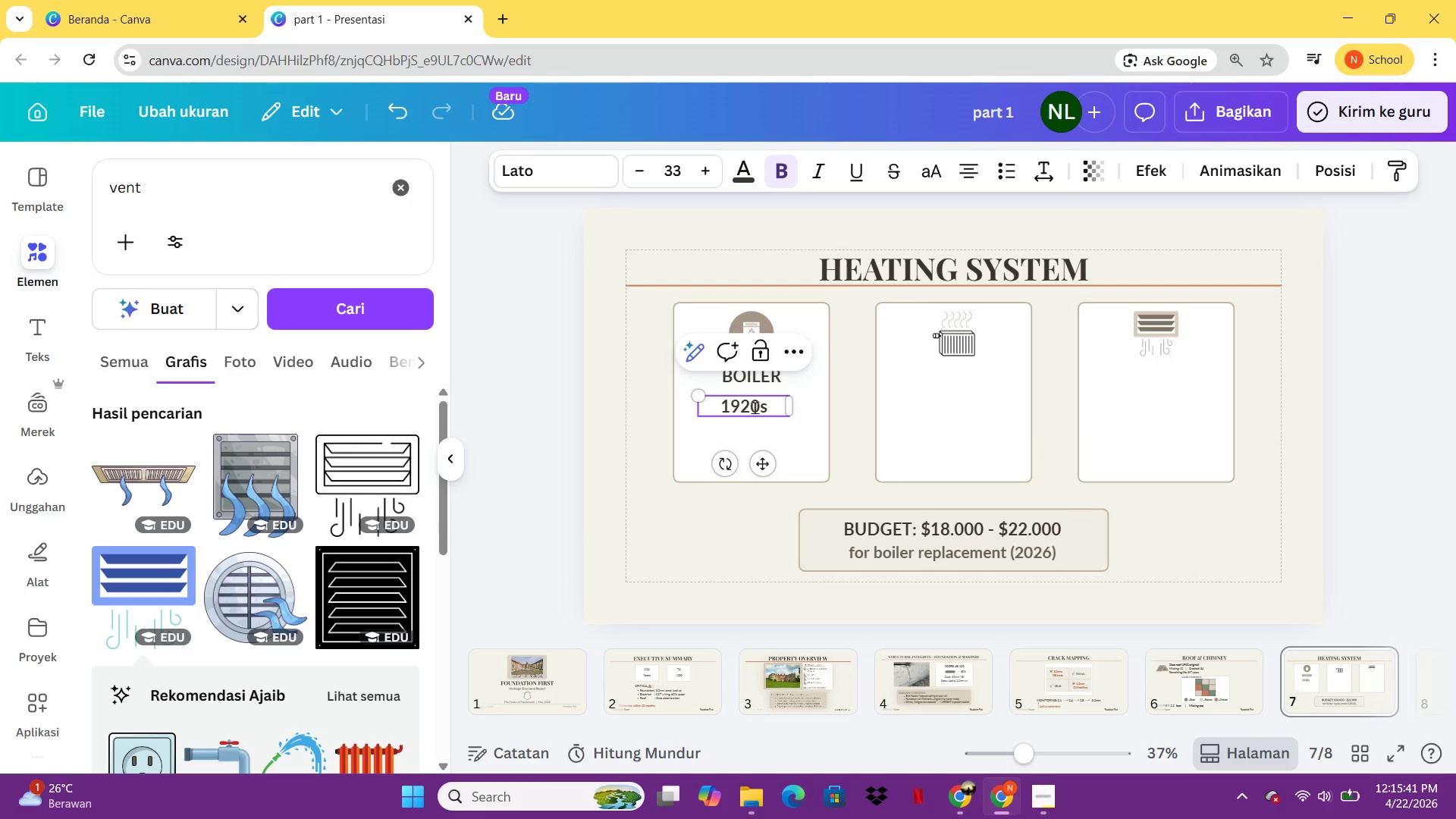 
key(Enter)
 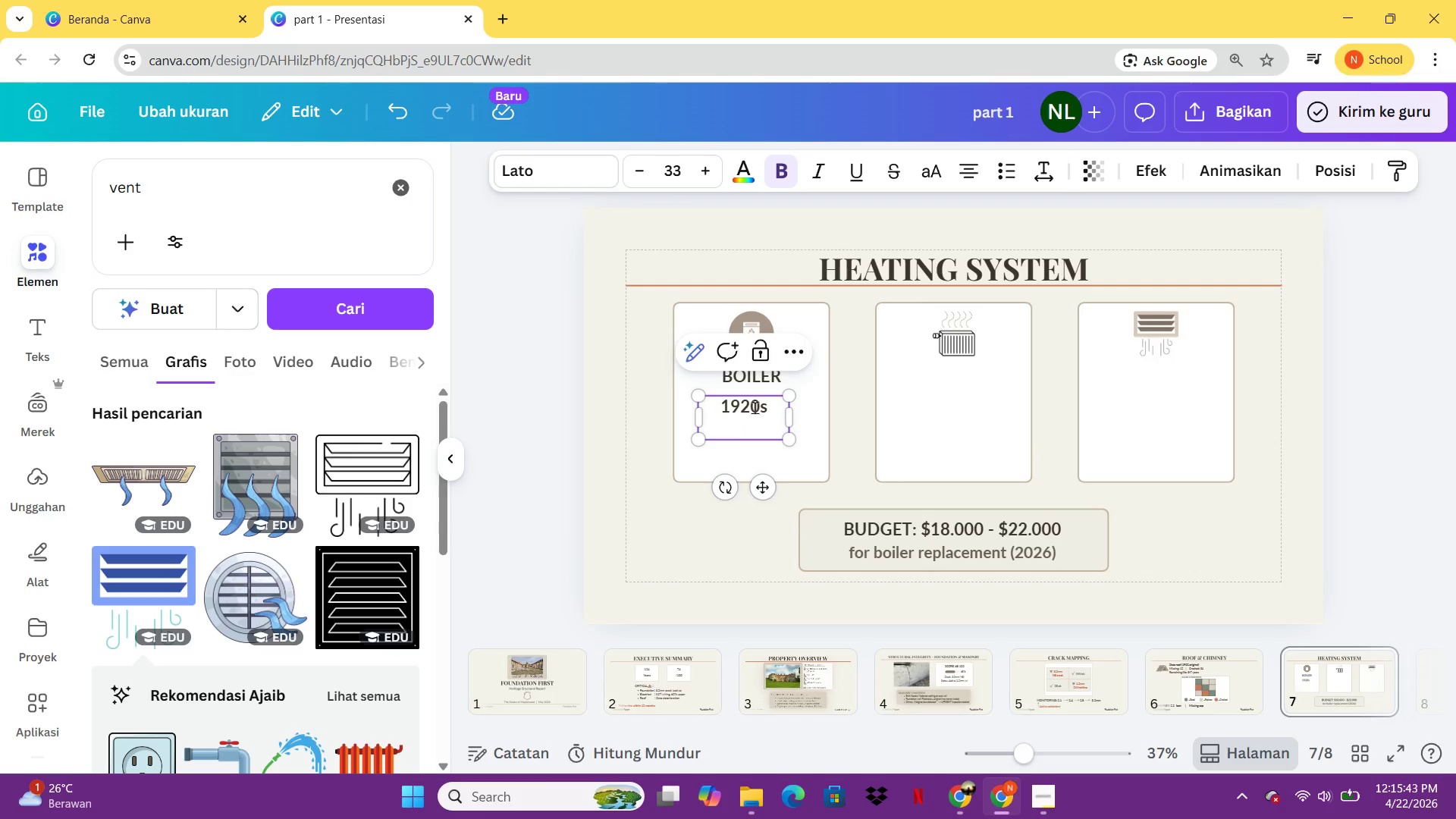 
type(62%eff.)
 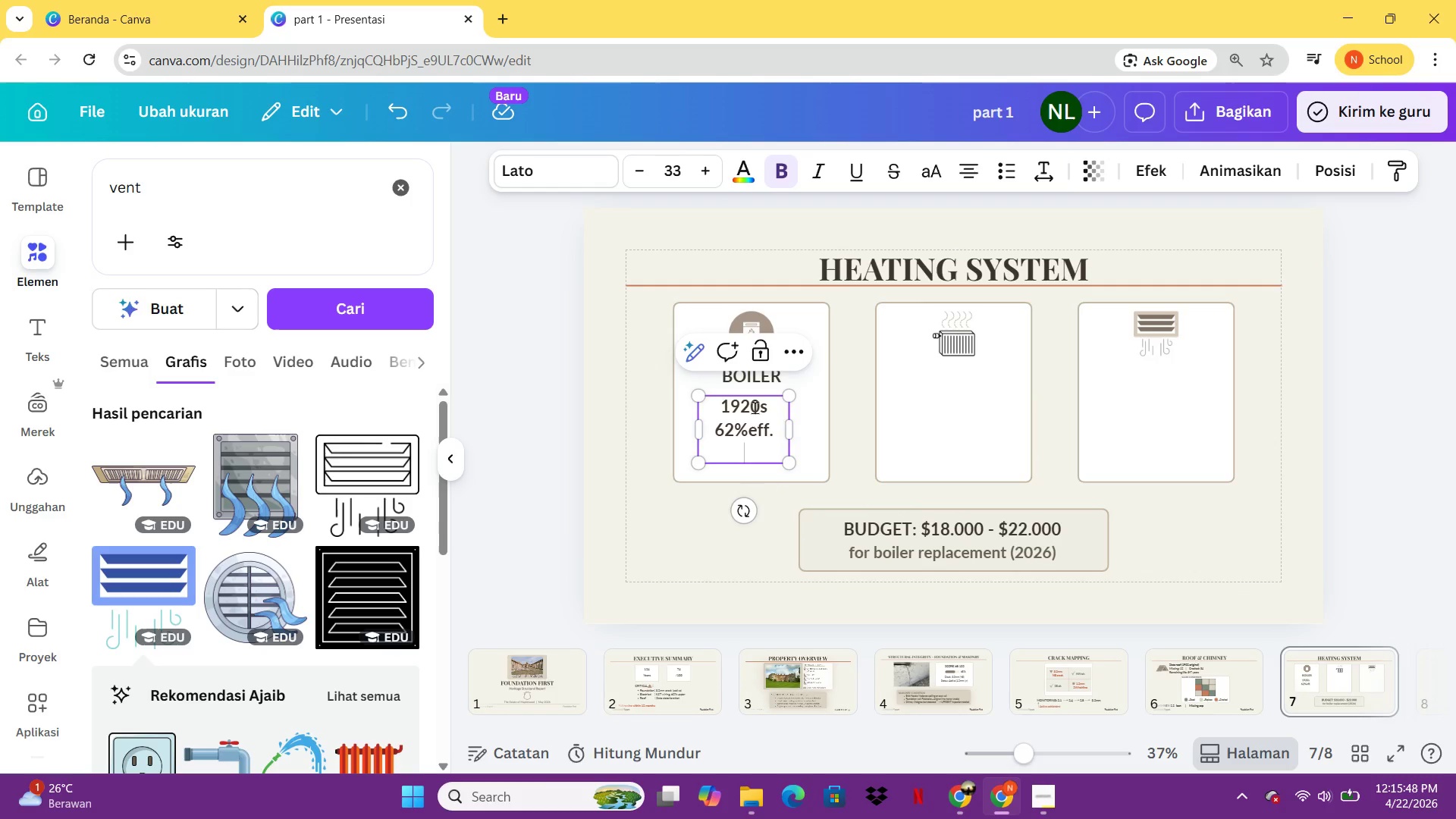 
key(Enter)
 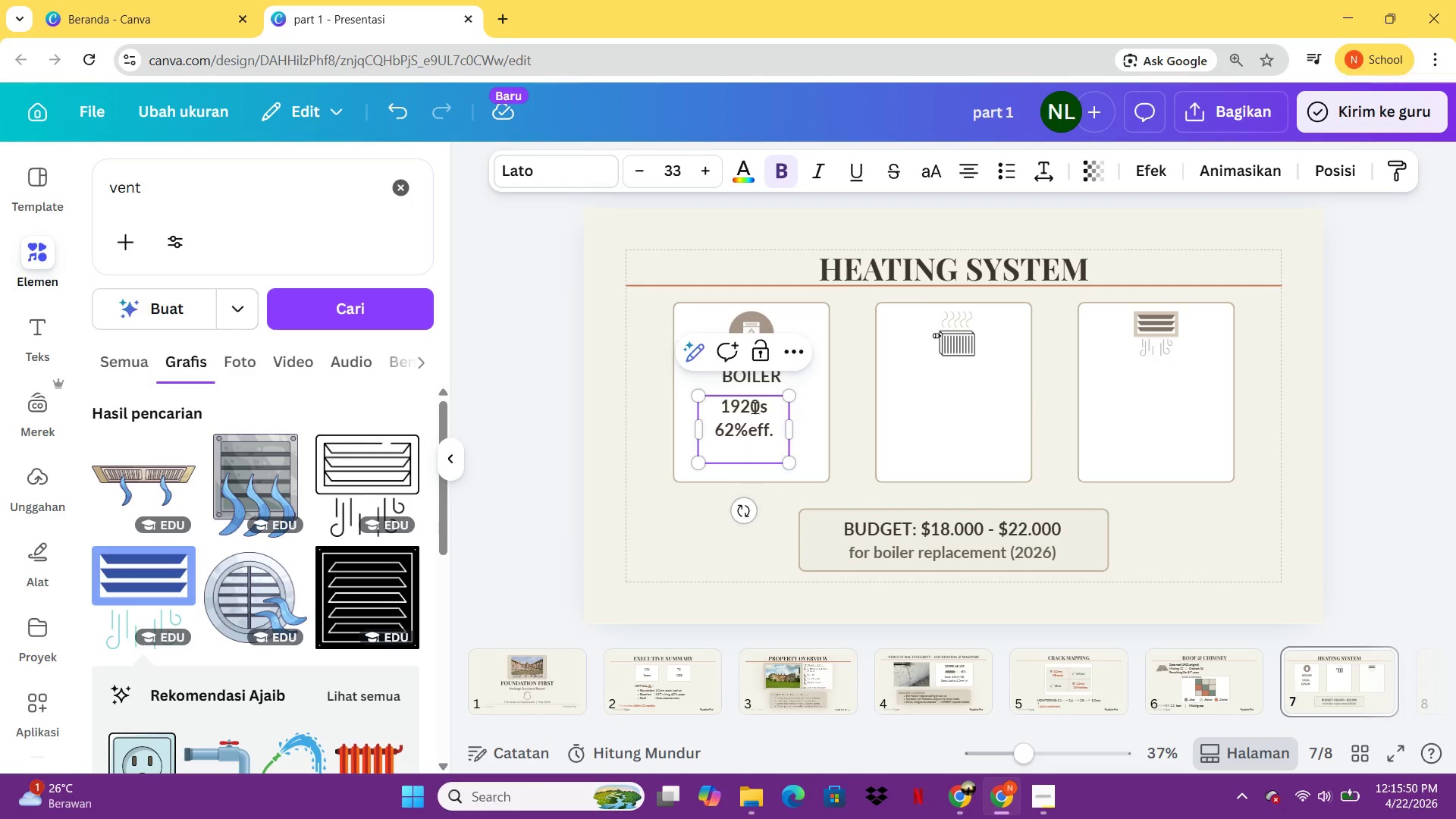 
type(Replace)
 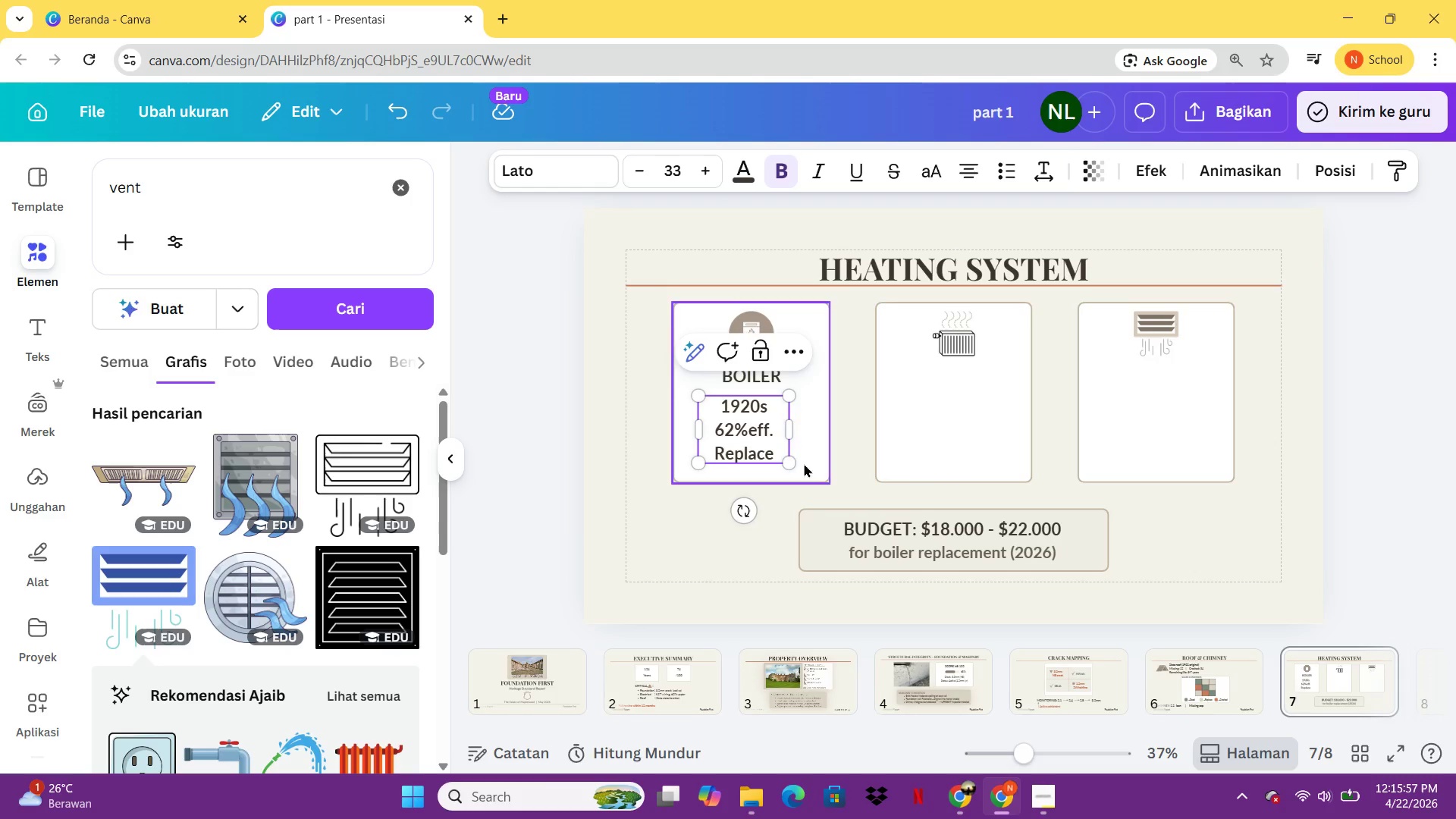 
wait(5.11)
 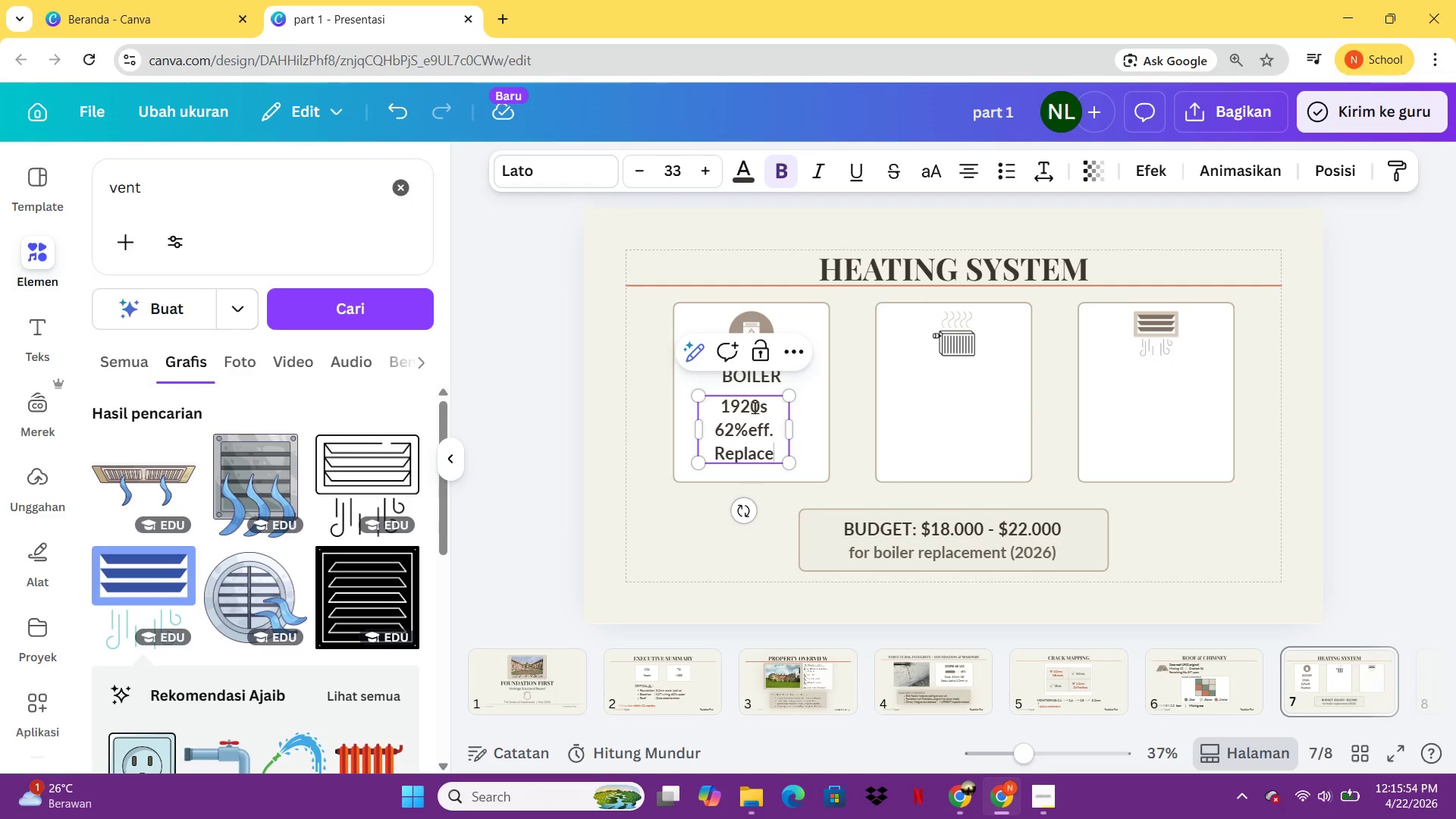 
left_click([786, 441])
 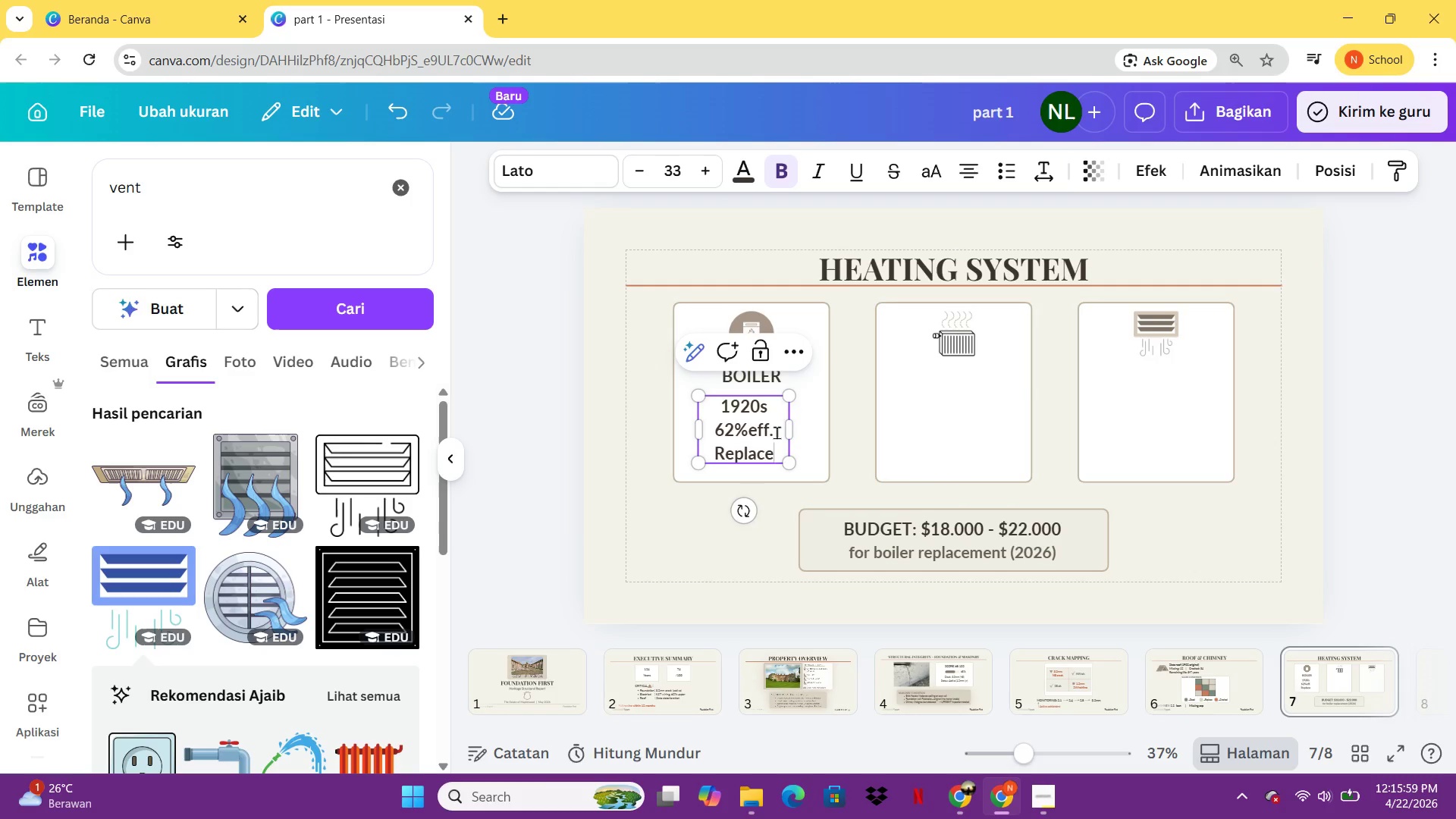 
left_click([777, 432])
 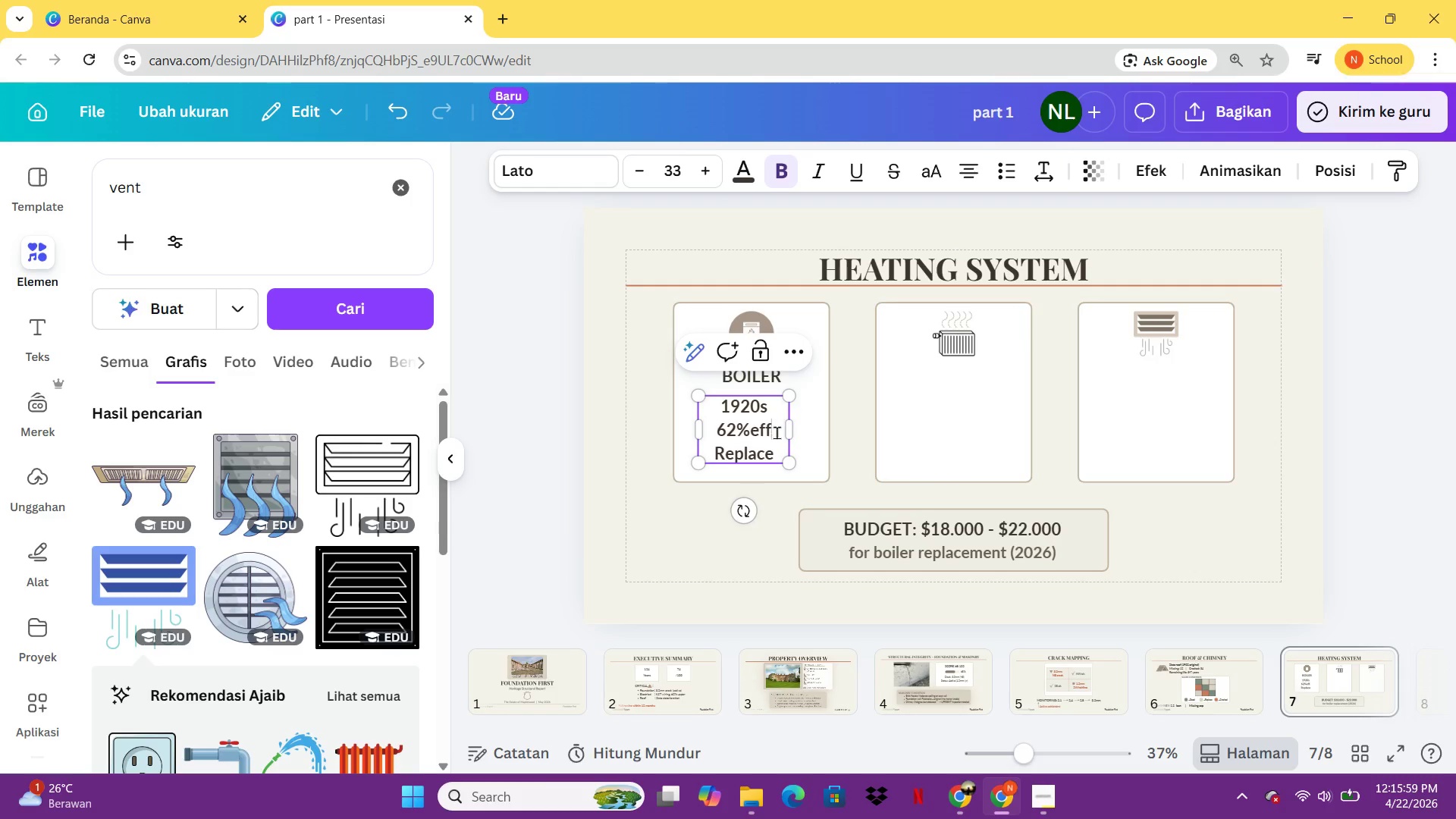 
key(Backspace)
 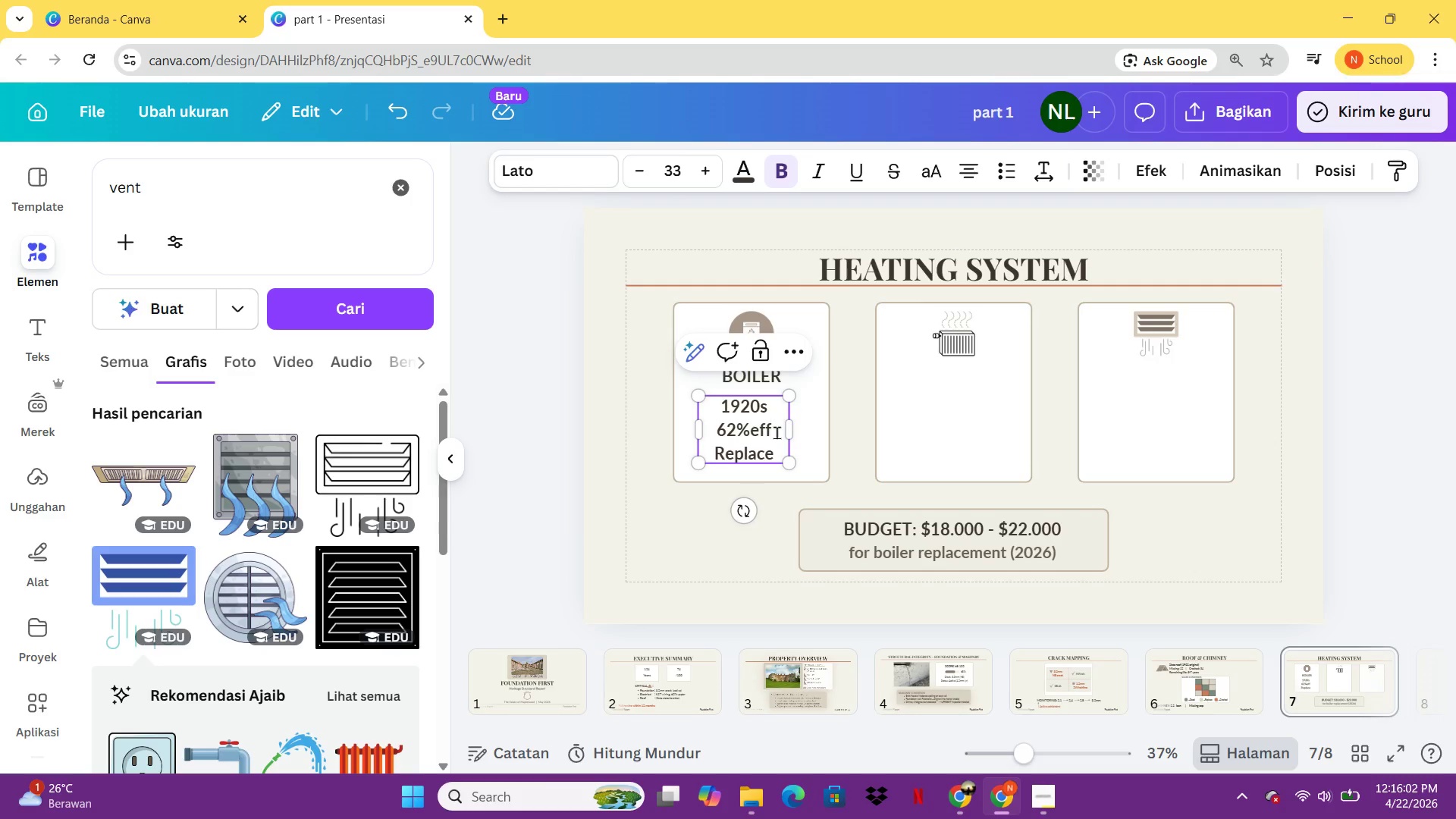 
left_click_drag(start_coordinate=[777, 414], to_coordinate=[721, 410])
 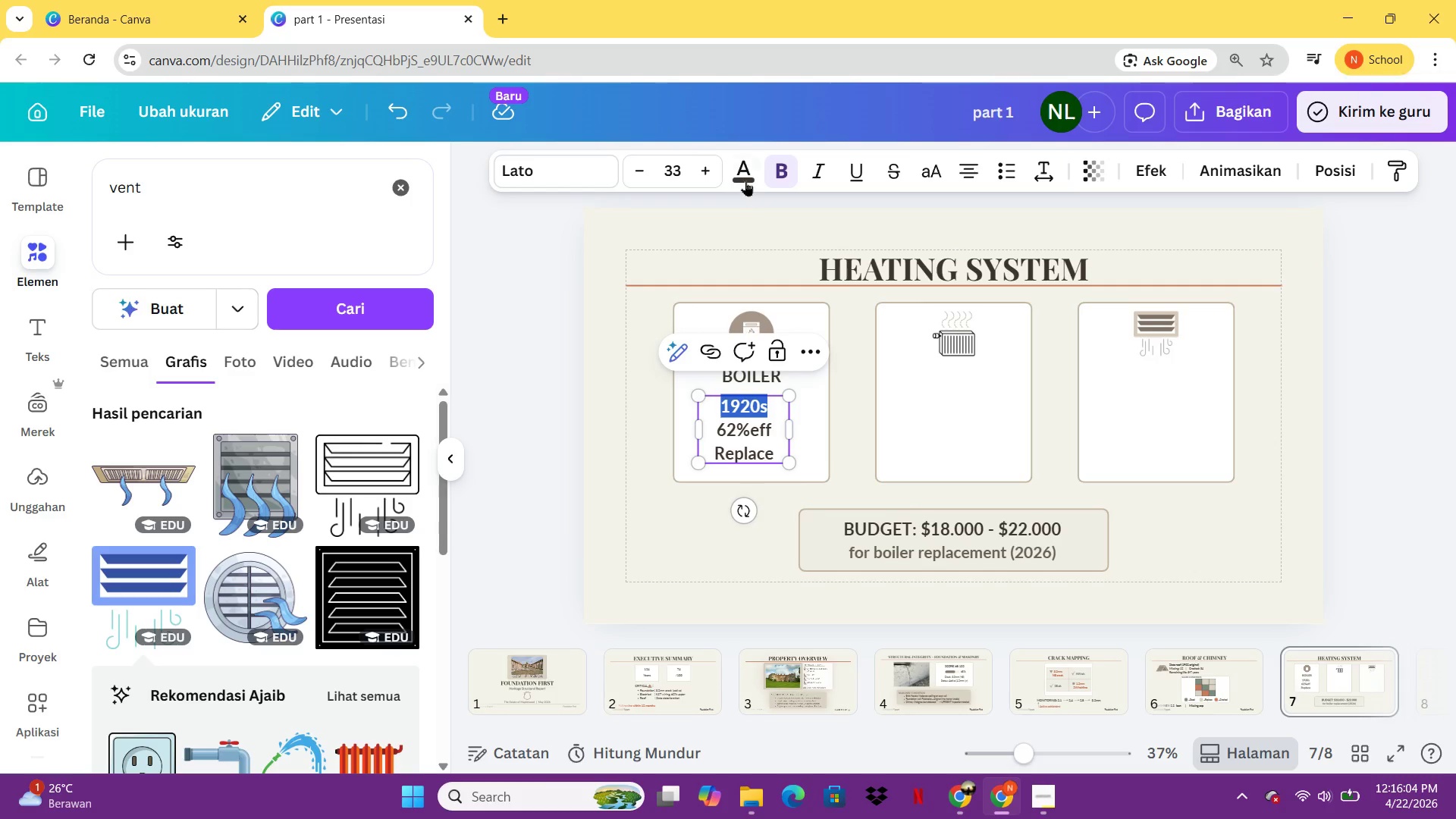 
left_click([745, 176])
 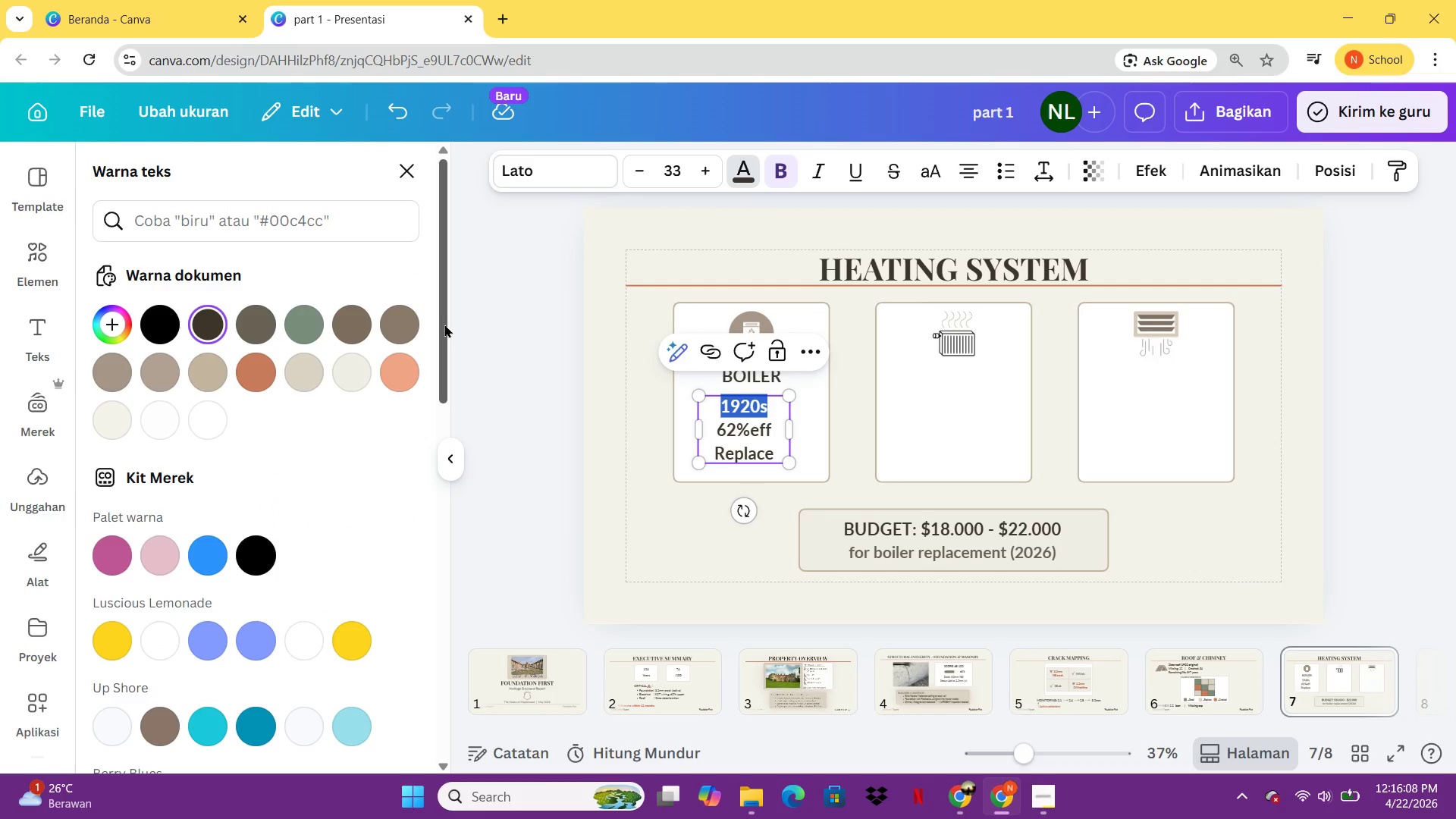 
wait(5.27)
 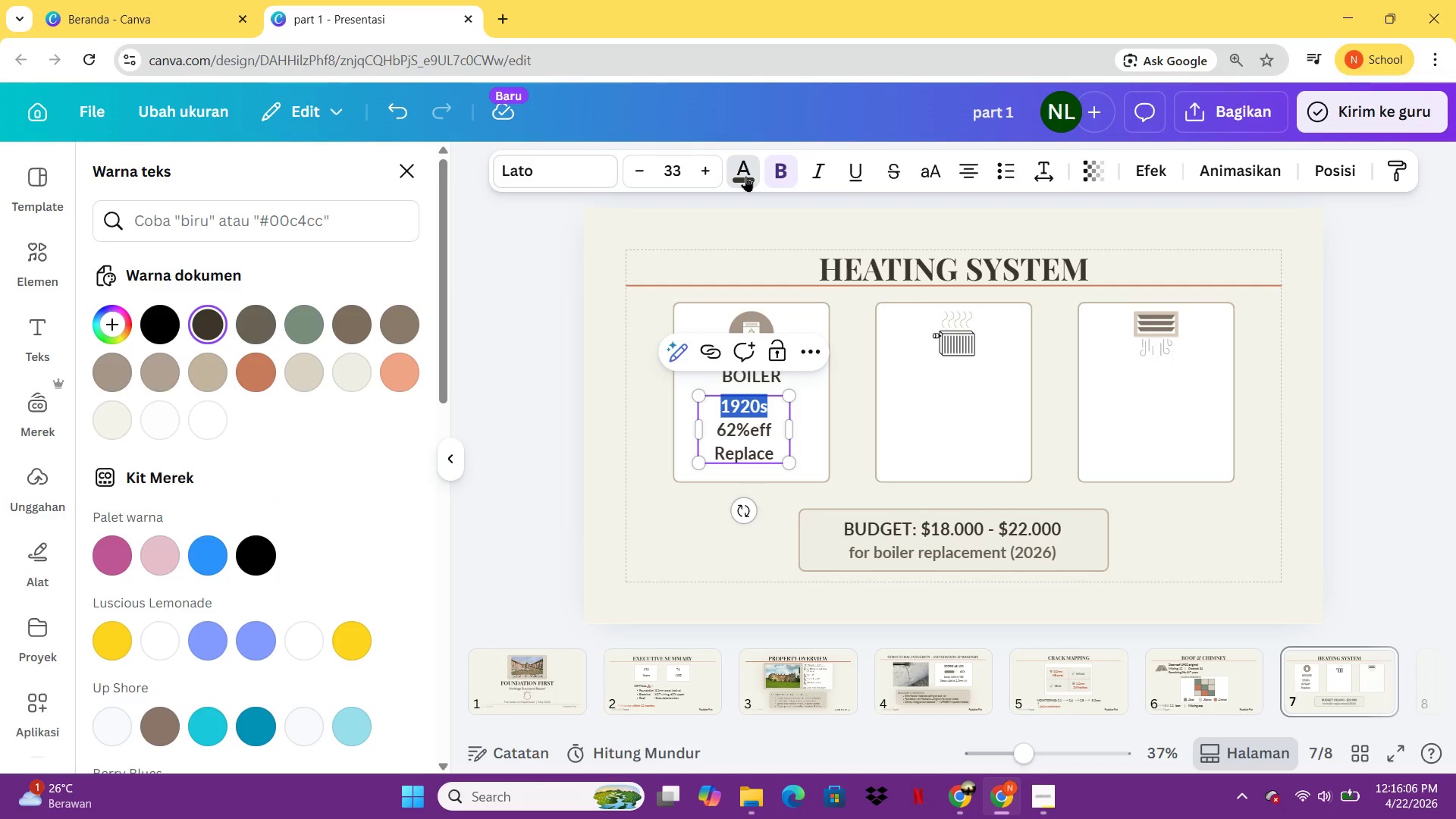 
mouse_move([331, 352])
 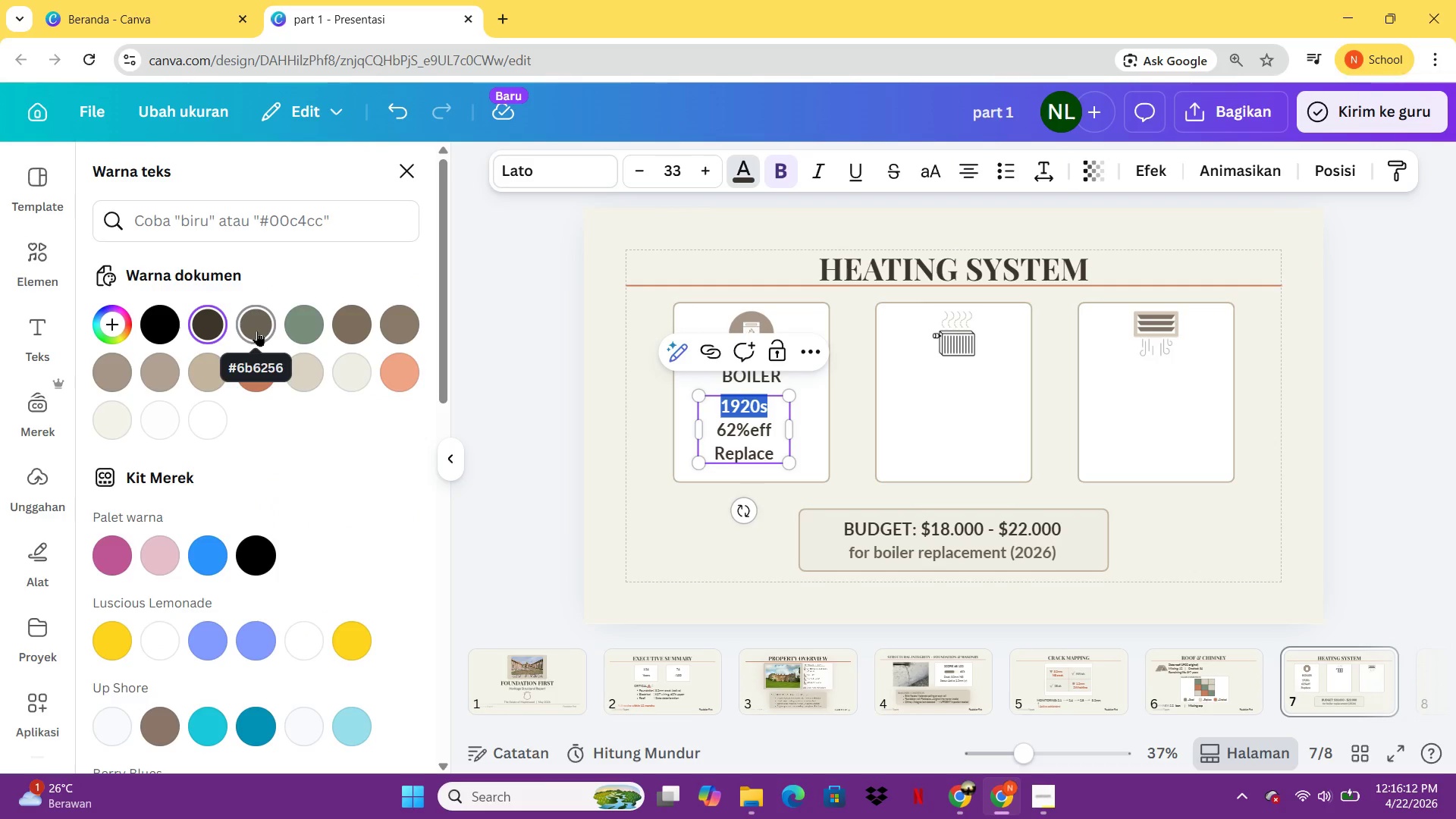 
left_click([257, 331])
 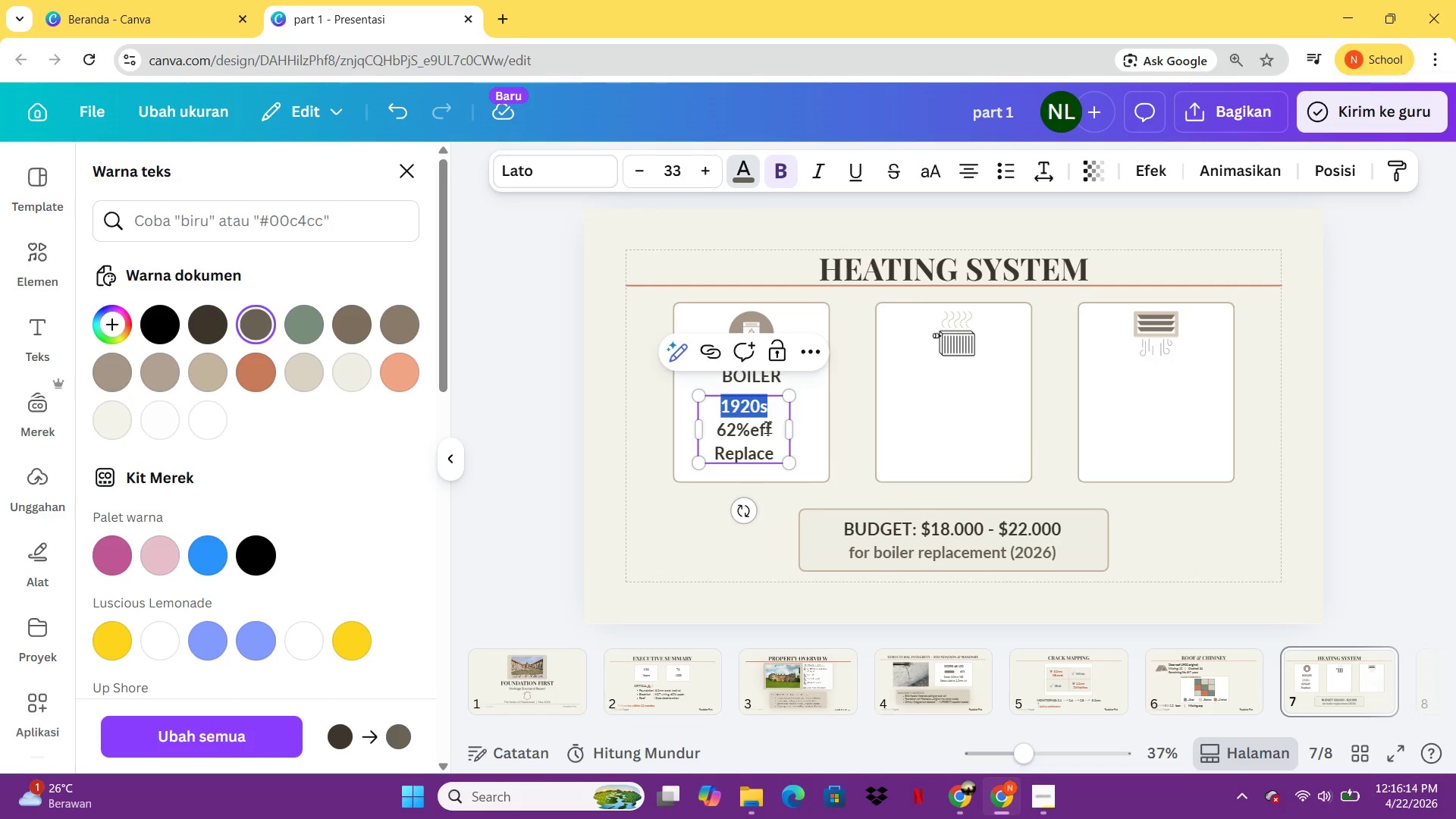 
left_click_drag(start_coordinate=[776, 428], to_coordinate=[718, 429])
 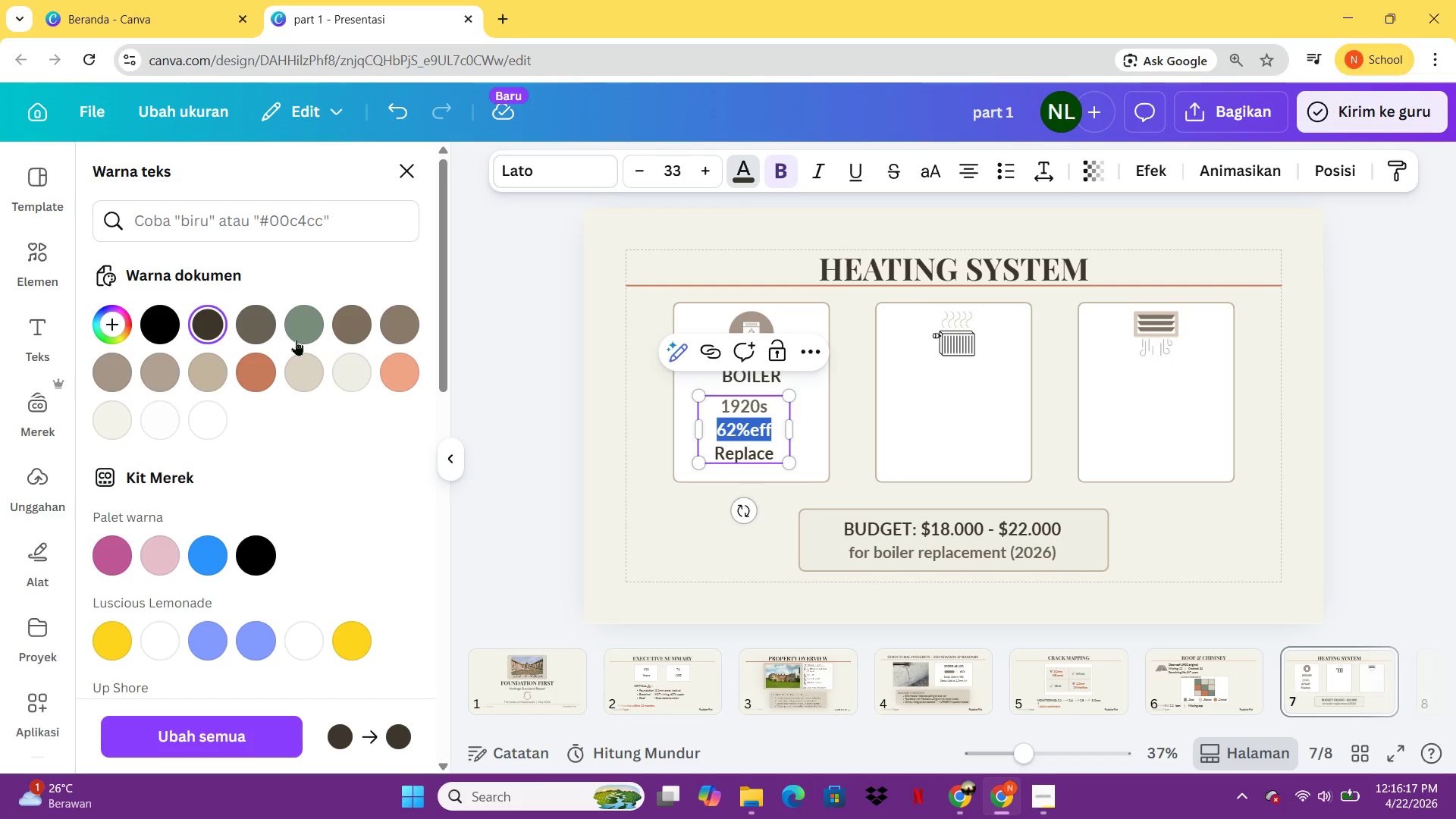 
left_click([249, 331])
 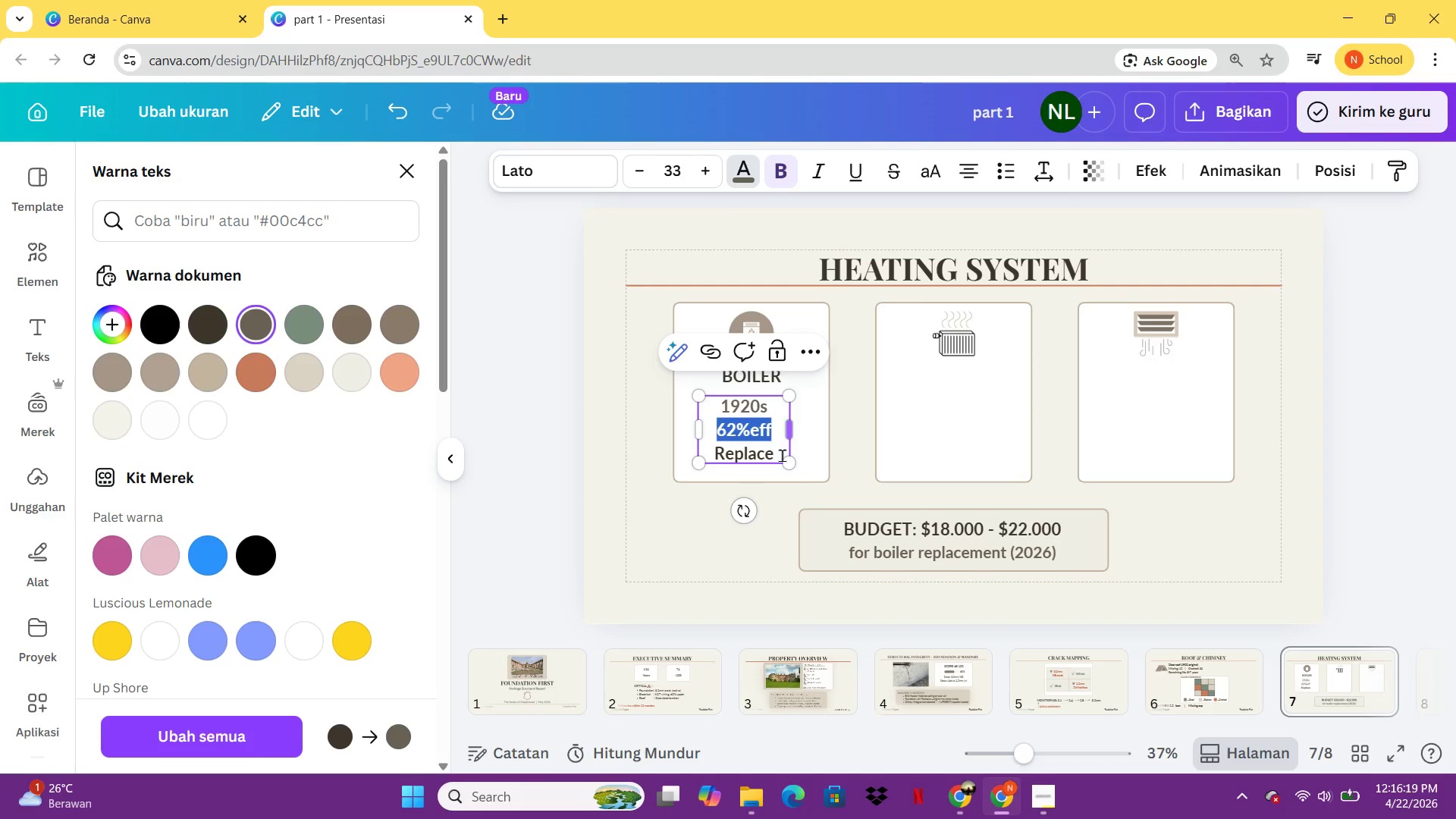 
left_click_drag(start_coordinate=[781, 455], to_coordinate=[715, 458])
 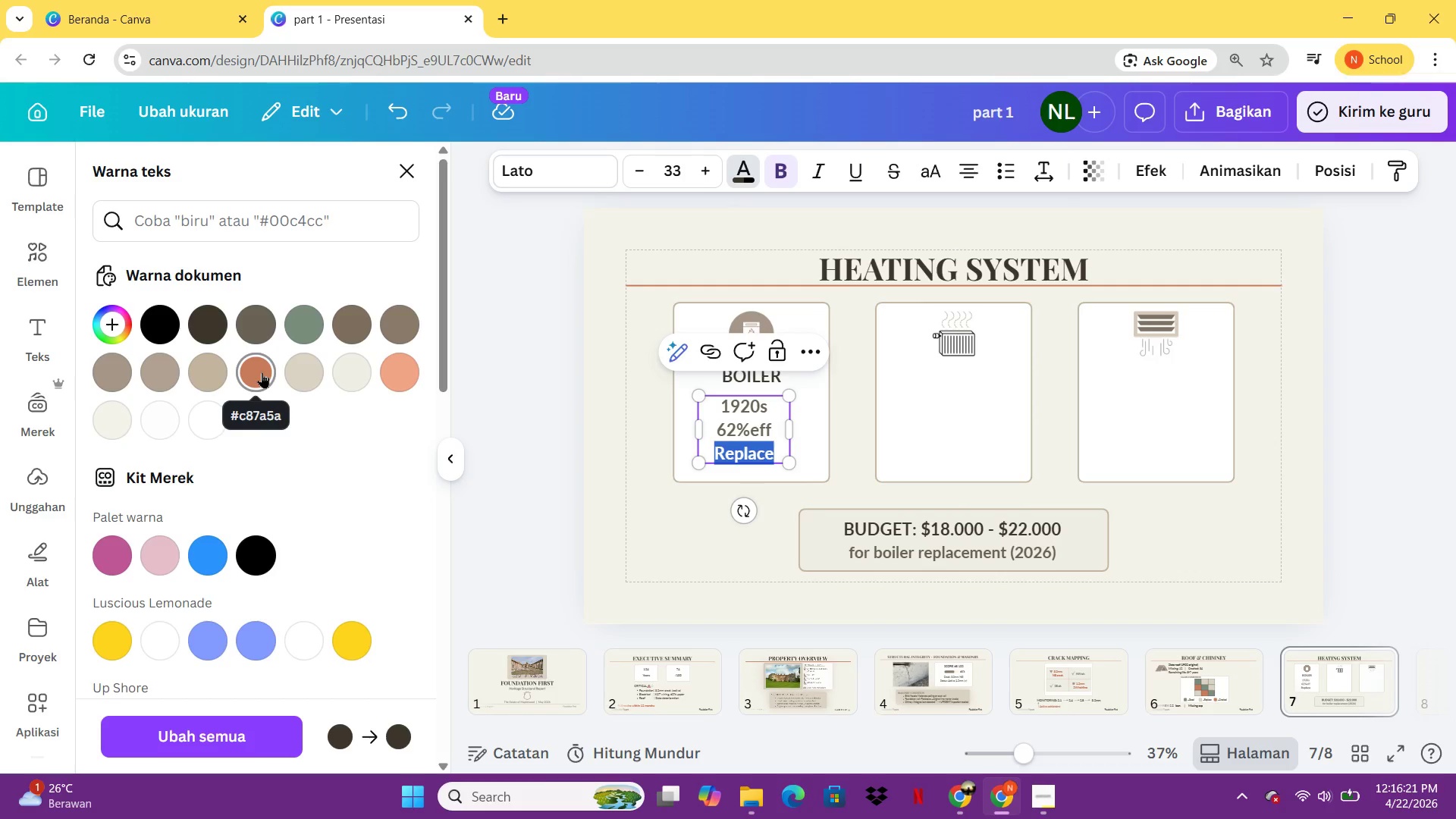 
left_click([262, 372])
 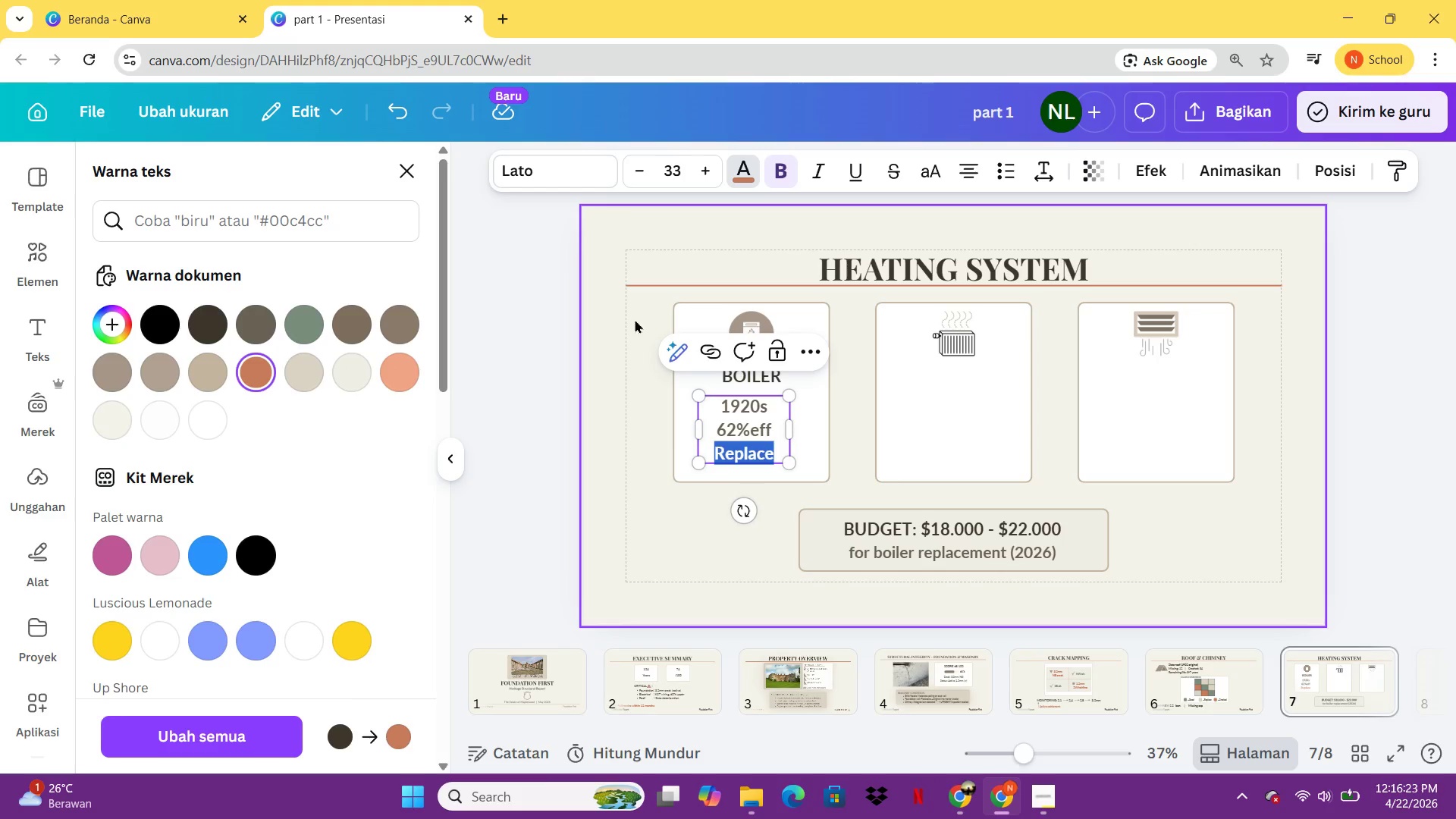 
left_click([674, 504])
 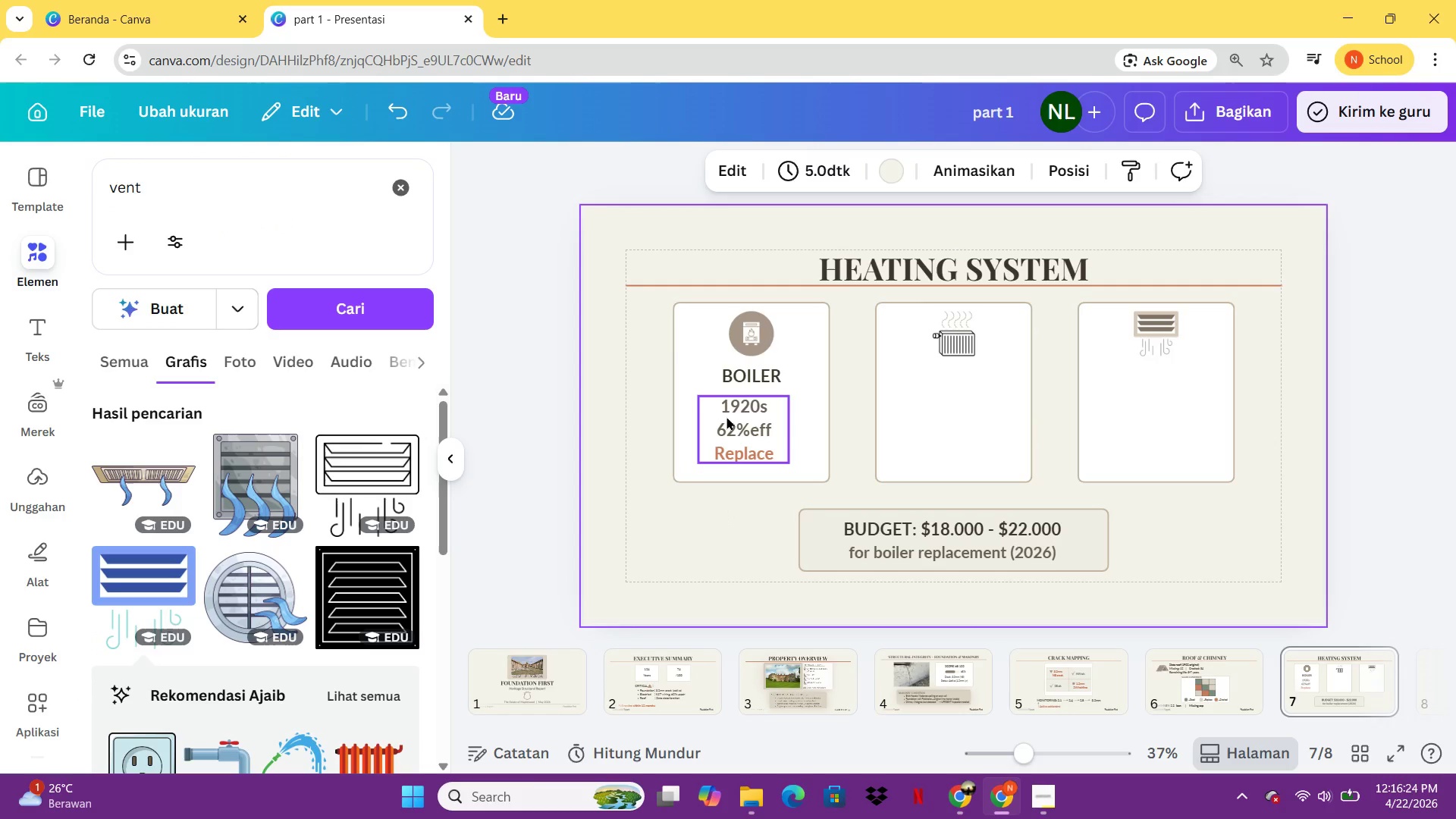 
left_click([726, 416])
 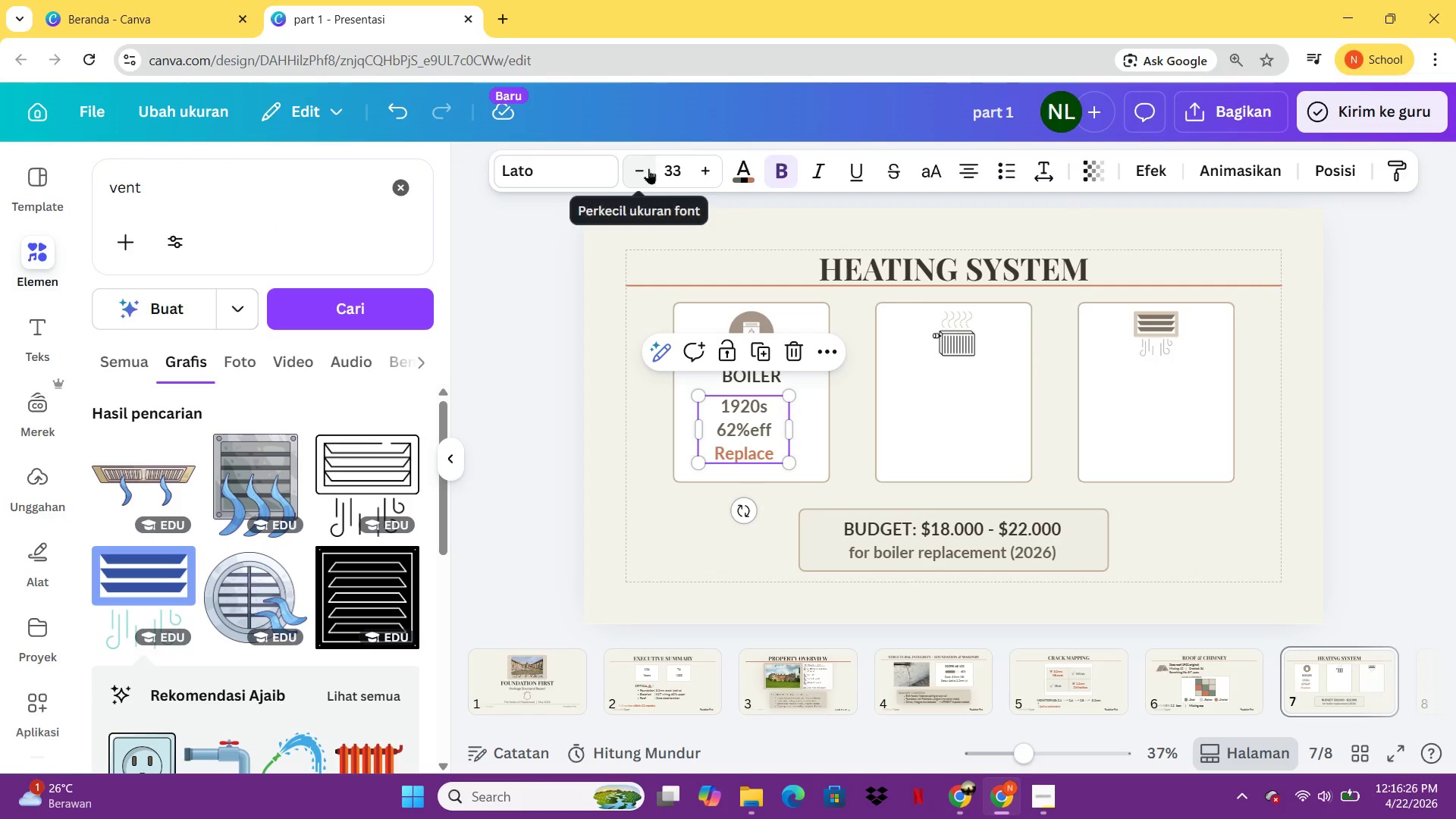 
double_click([648, 168])
 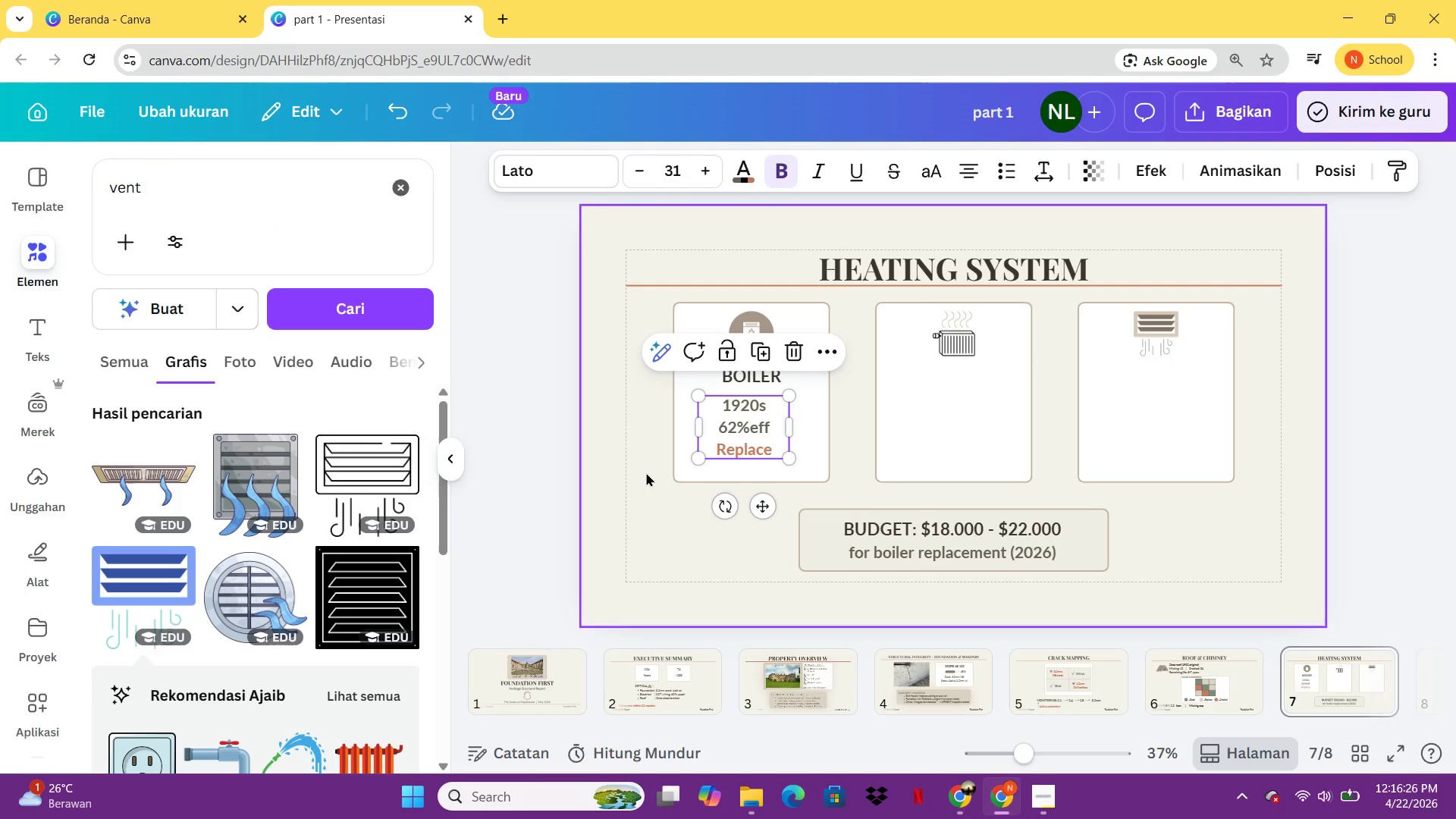 
left_click([647, 496])
 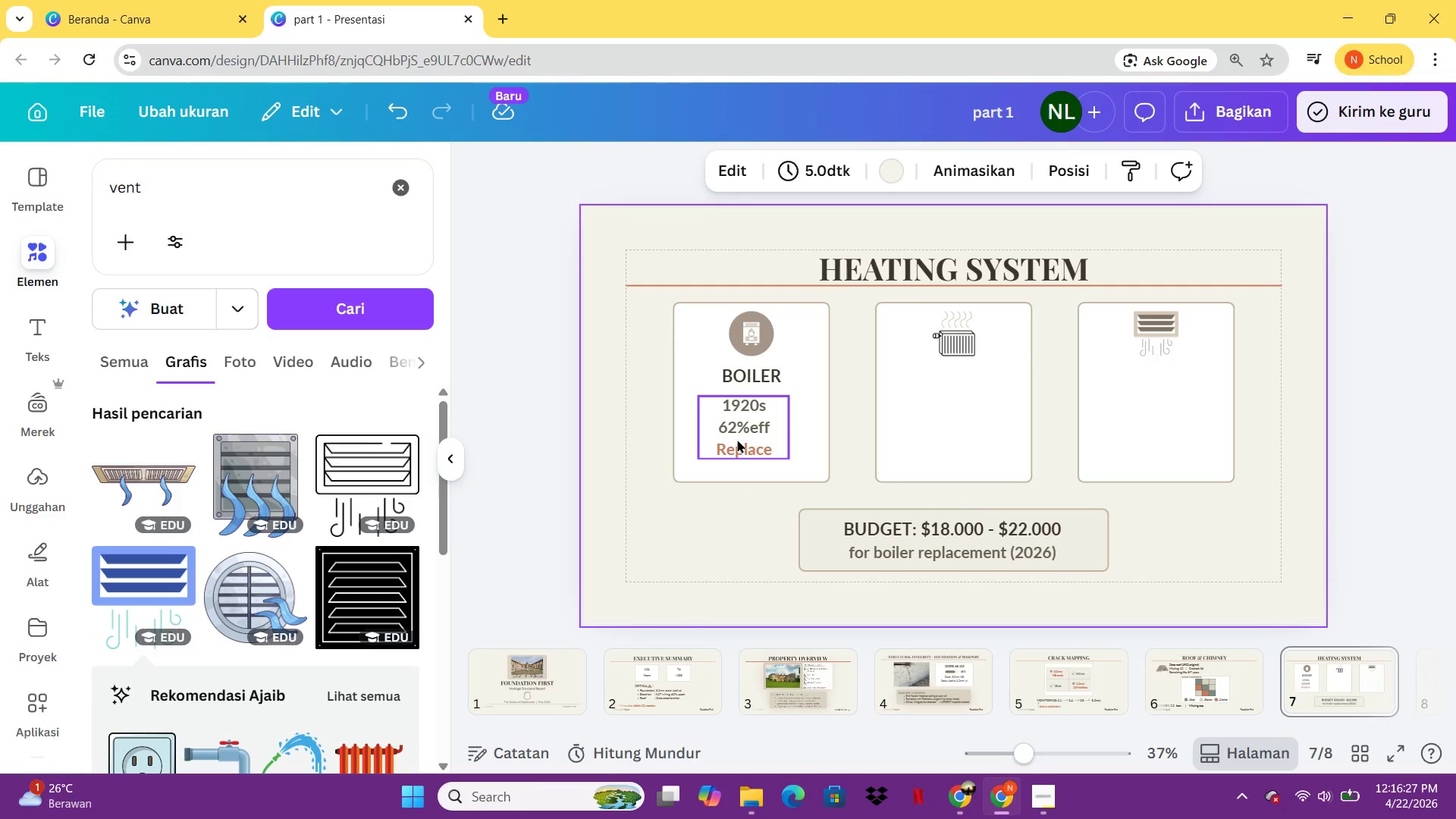 
left_click_drag(start_coordinate=[737, 438], to_coordinate=[746, 444])
 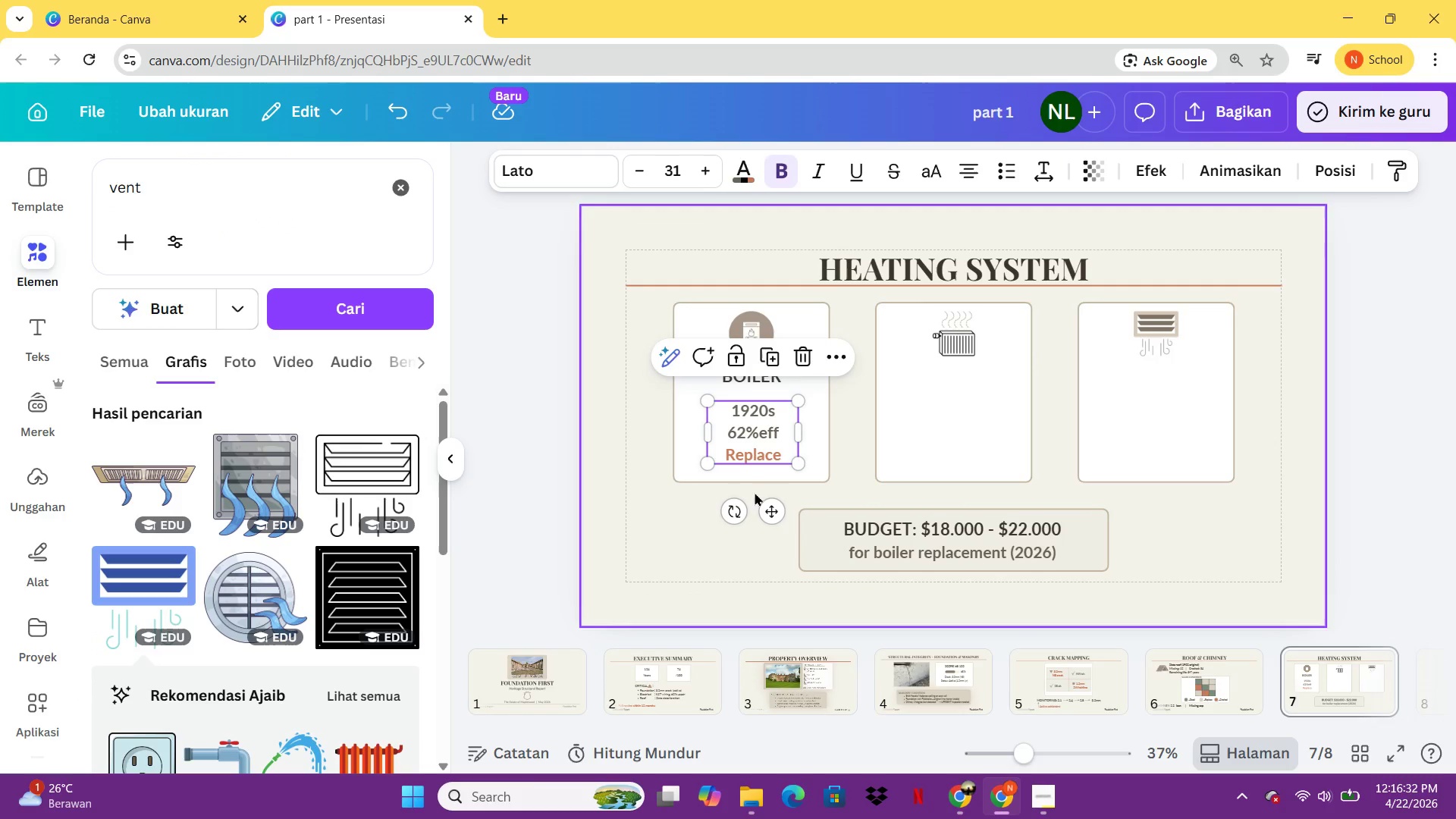 
left_click([689, 544])
 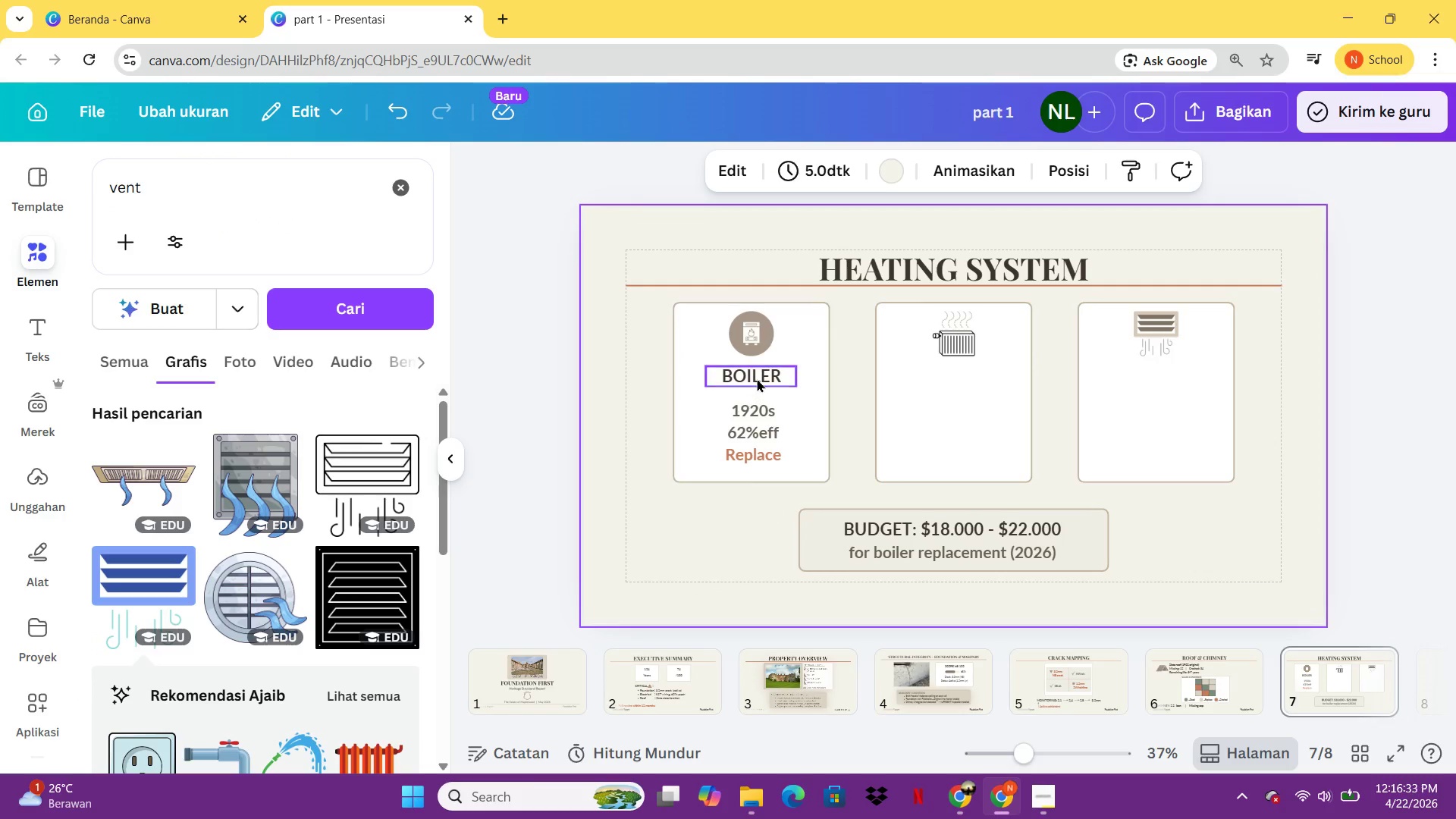 
left_click([758, 377])
 